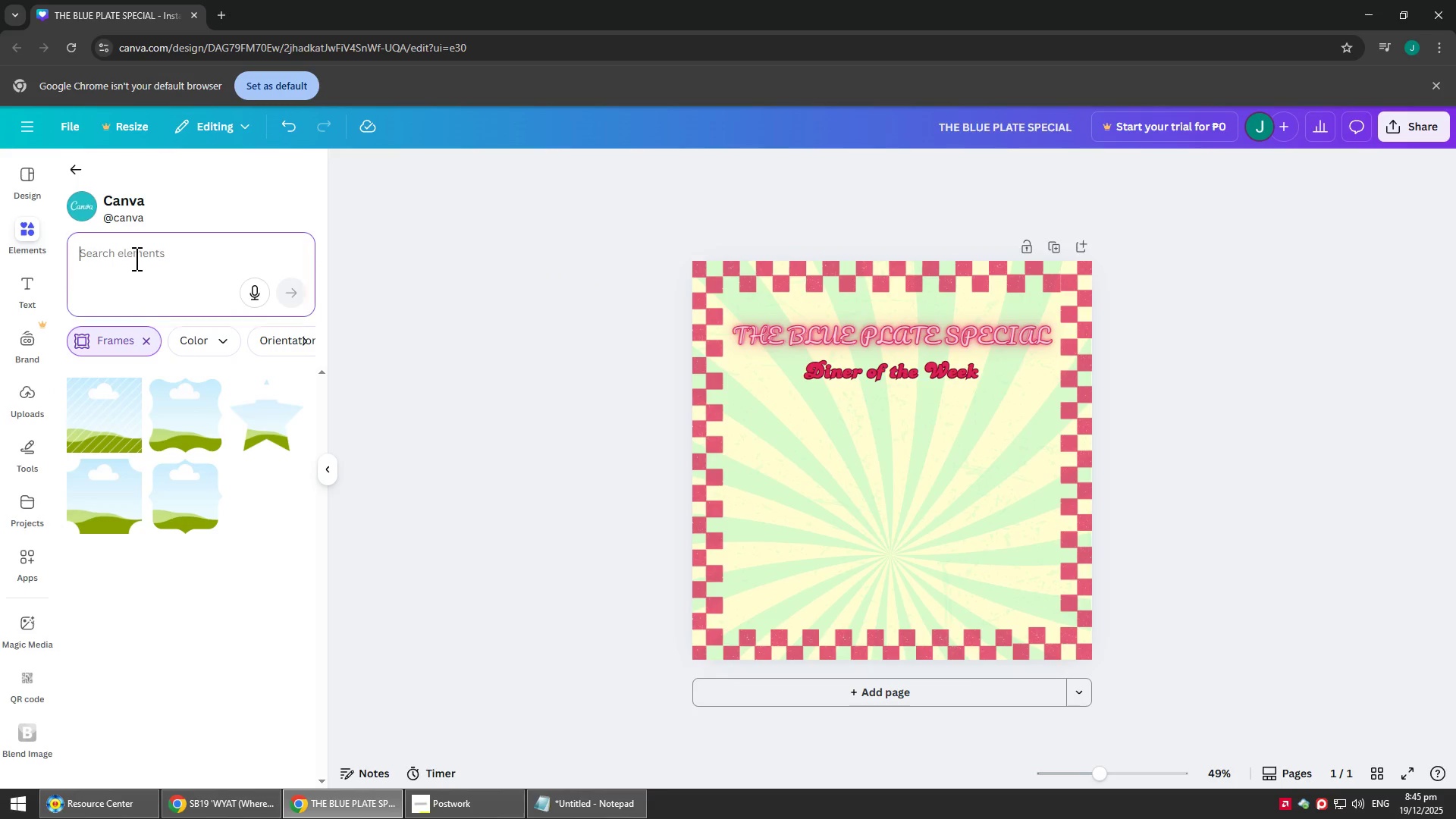 
type(circle)
 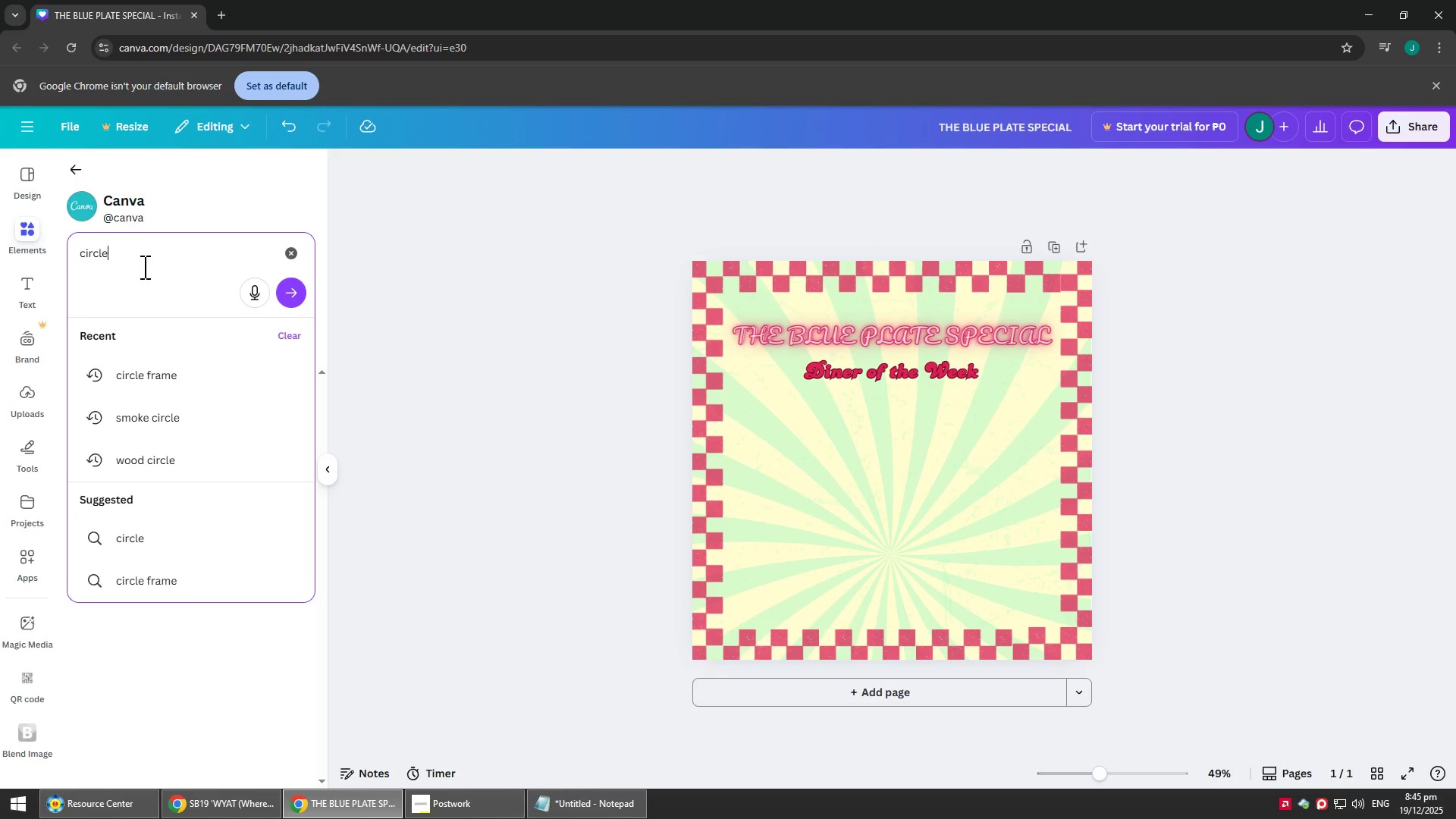 
key(Enter)
 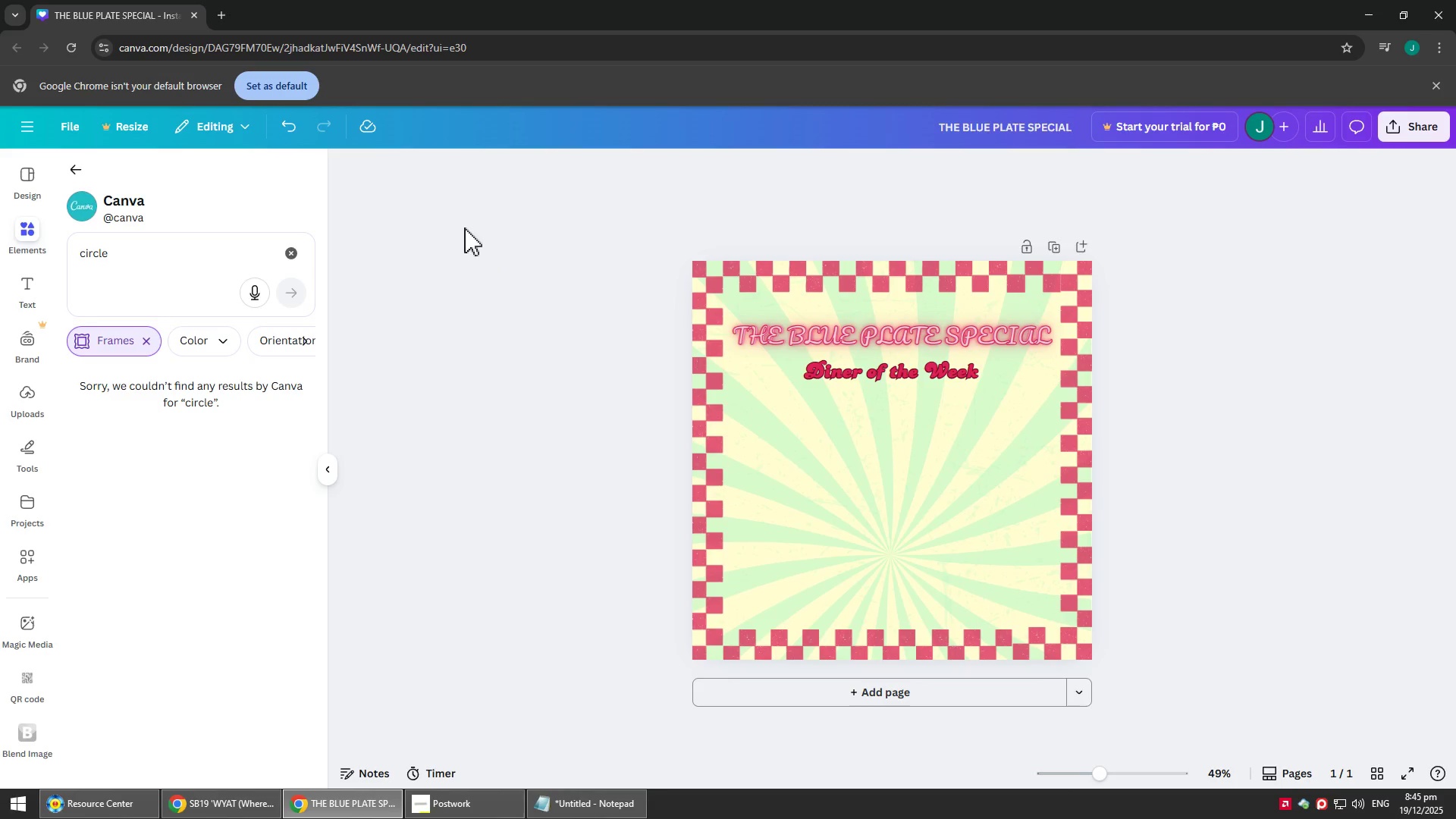 
left_click([897, 592])
 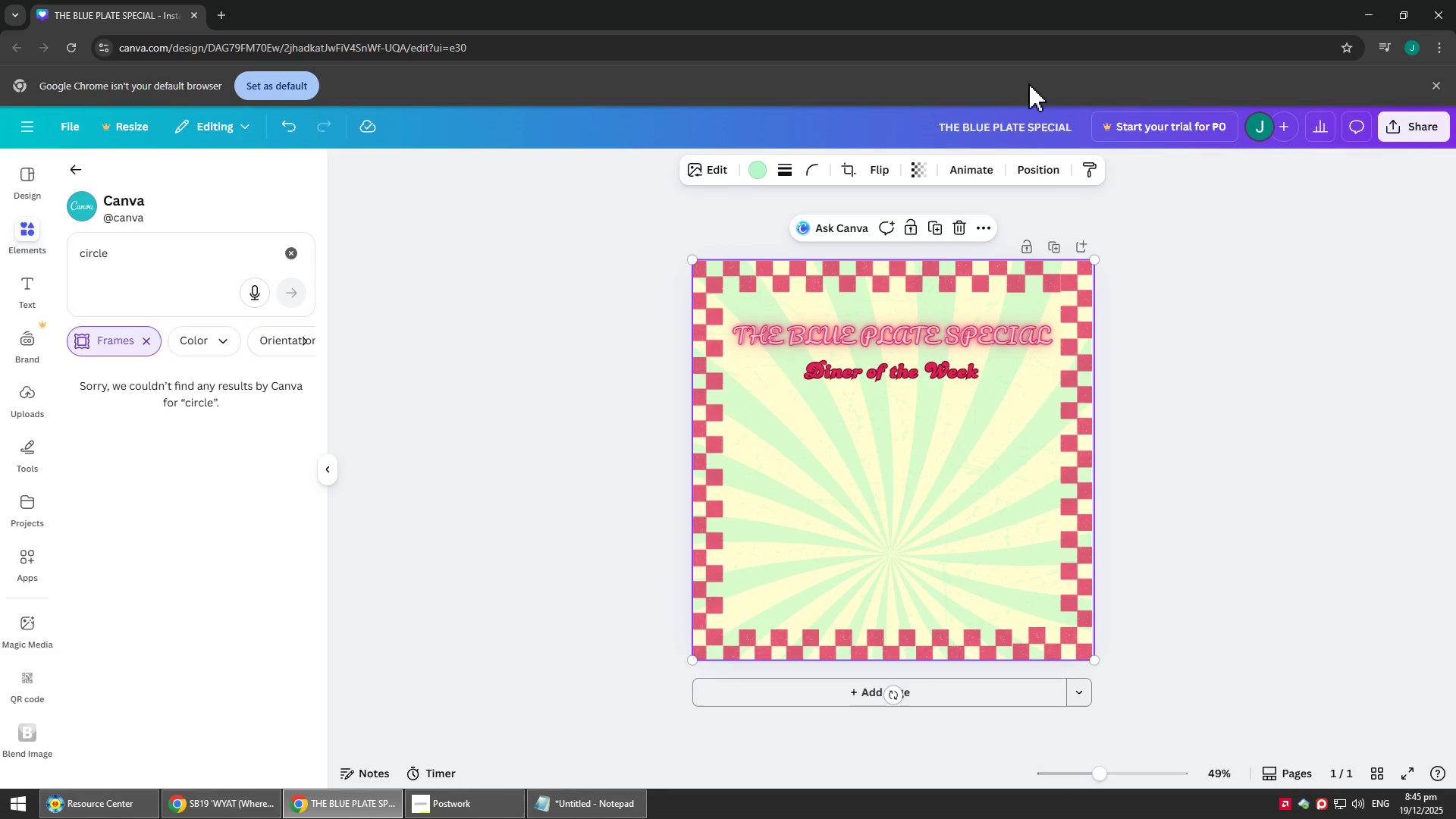 
left_click([1051, 178])
 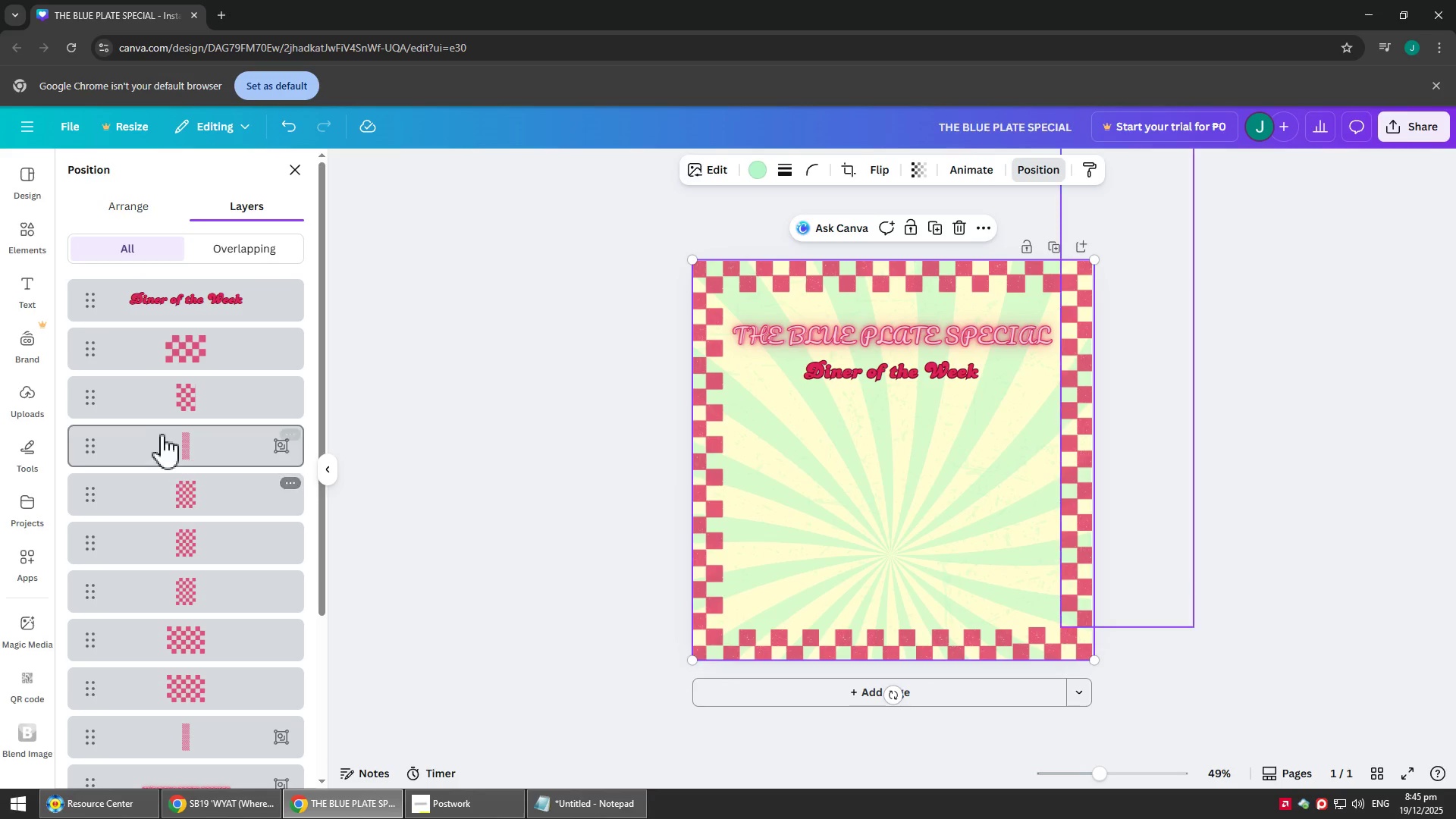 
scroll: coordinate [256, 585], scroll_direction: down, amount: 6.0
 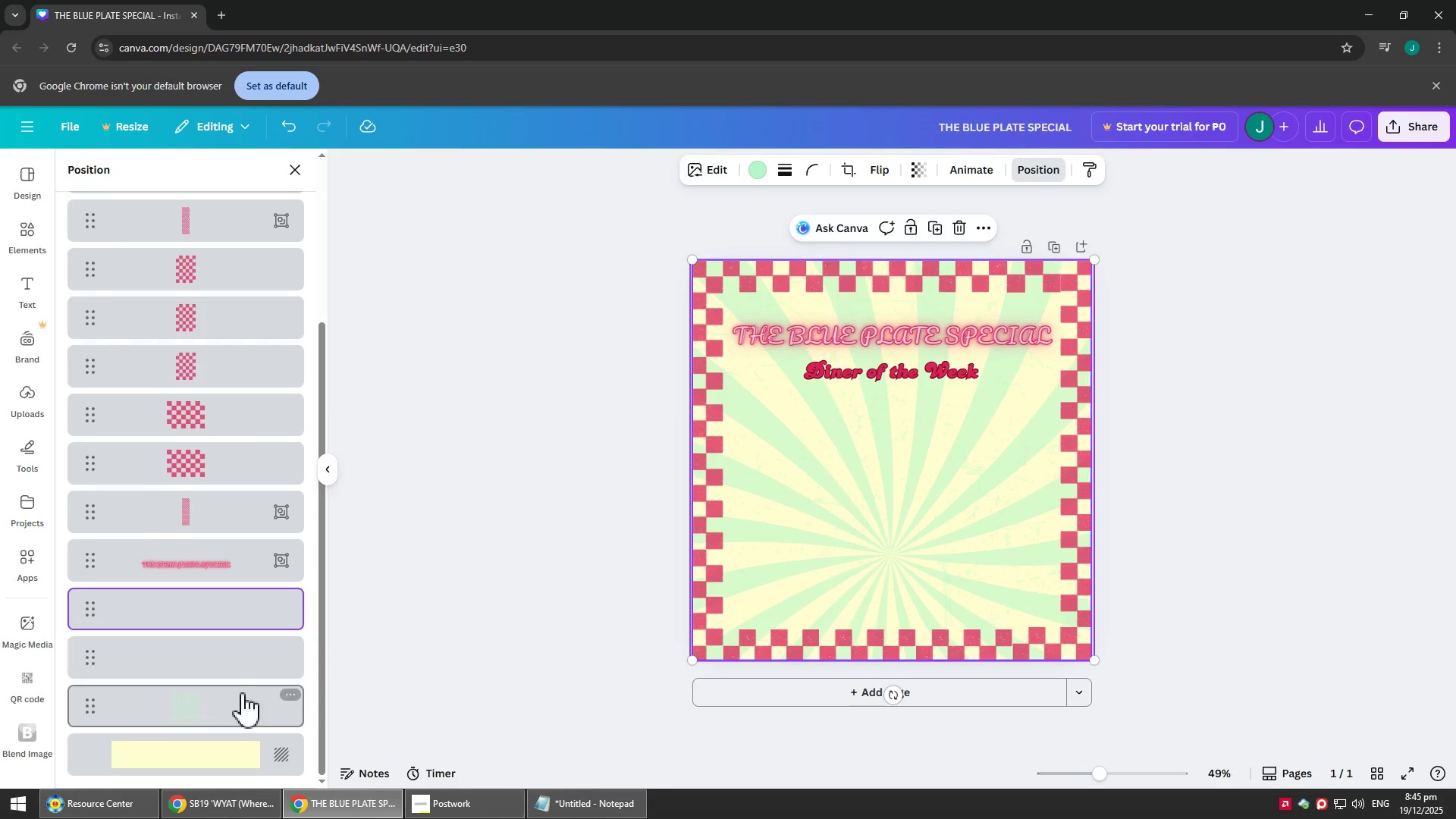 
left_click([241, 692])
 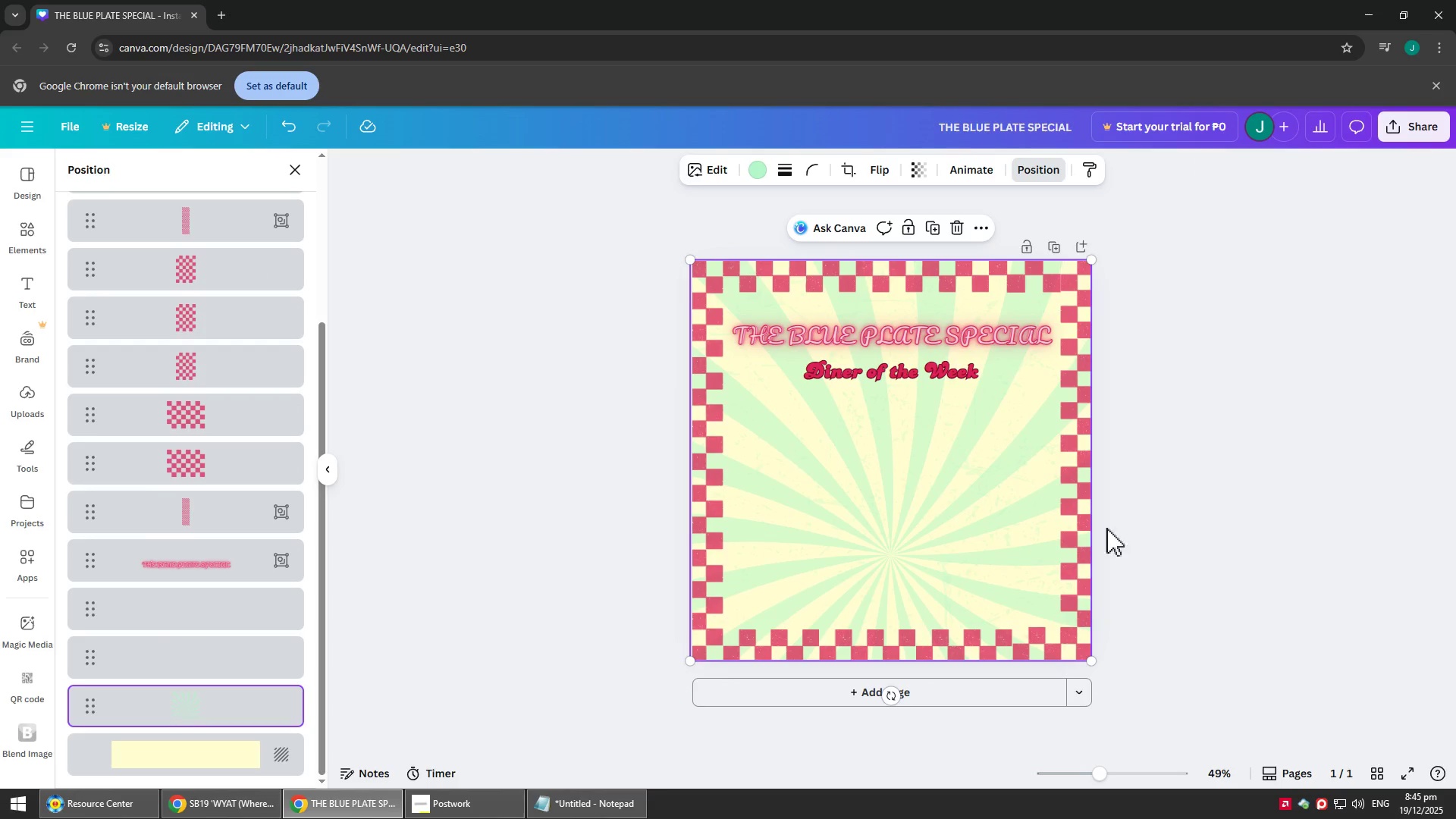 
left_click_drag(start_coordinate=[1026, 529], to_coordinate=[1029, 423])
 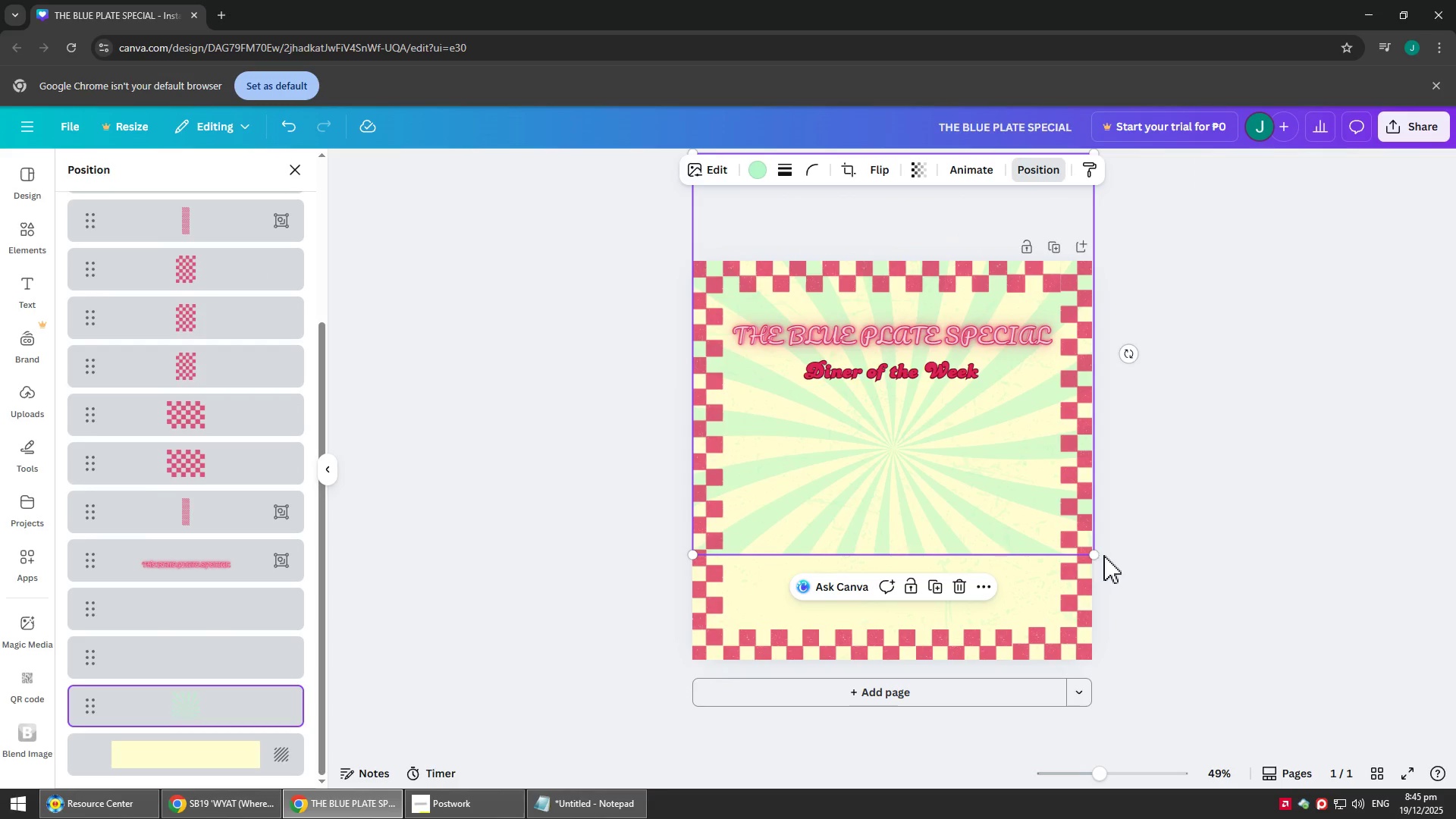 
left_click_drag(start_coordinate=[1097, 552], to_coordinate=[1216, 748])
 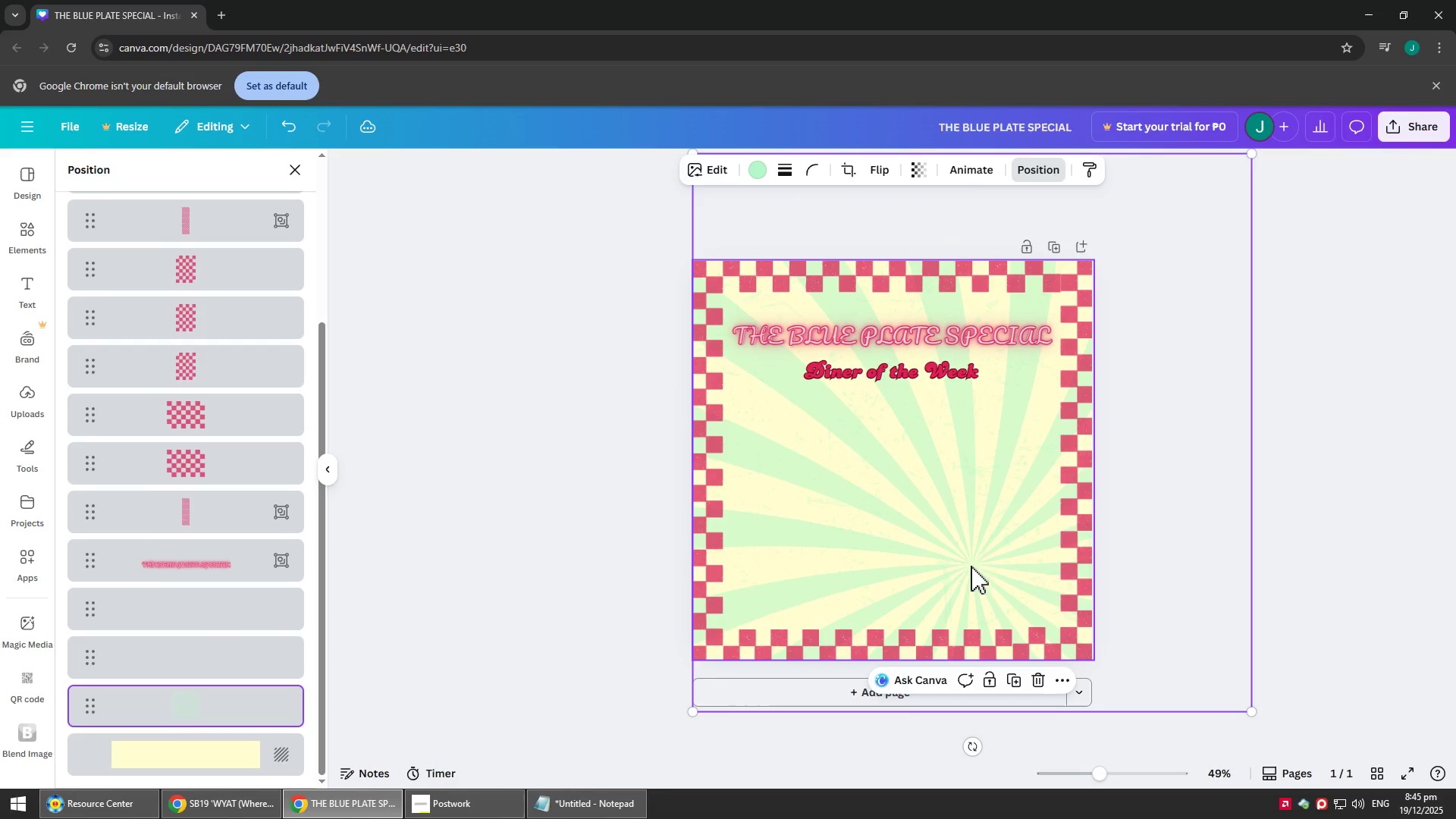 
left_click_drag(start_coordinate=[952, 559], to_coordinate=[875, 444])
 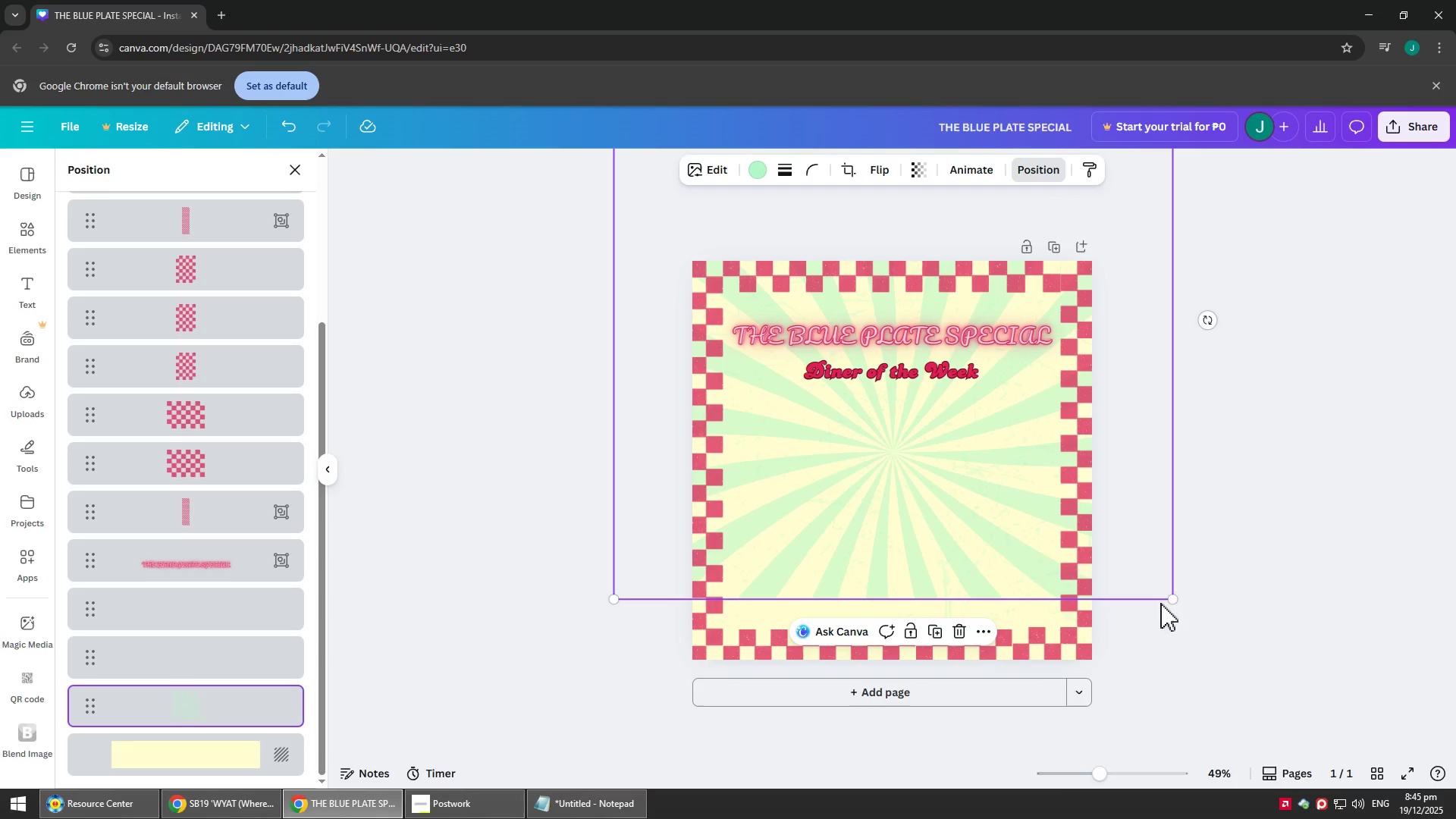 
left_click_drag(start_coordinate=[1181, 601], to_coordinate=[1209, 647])
 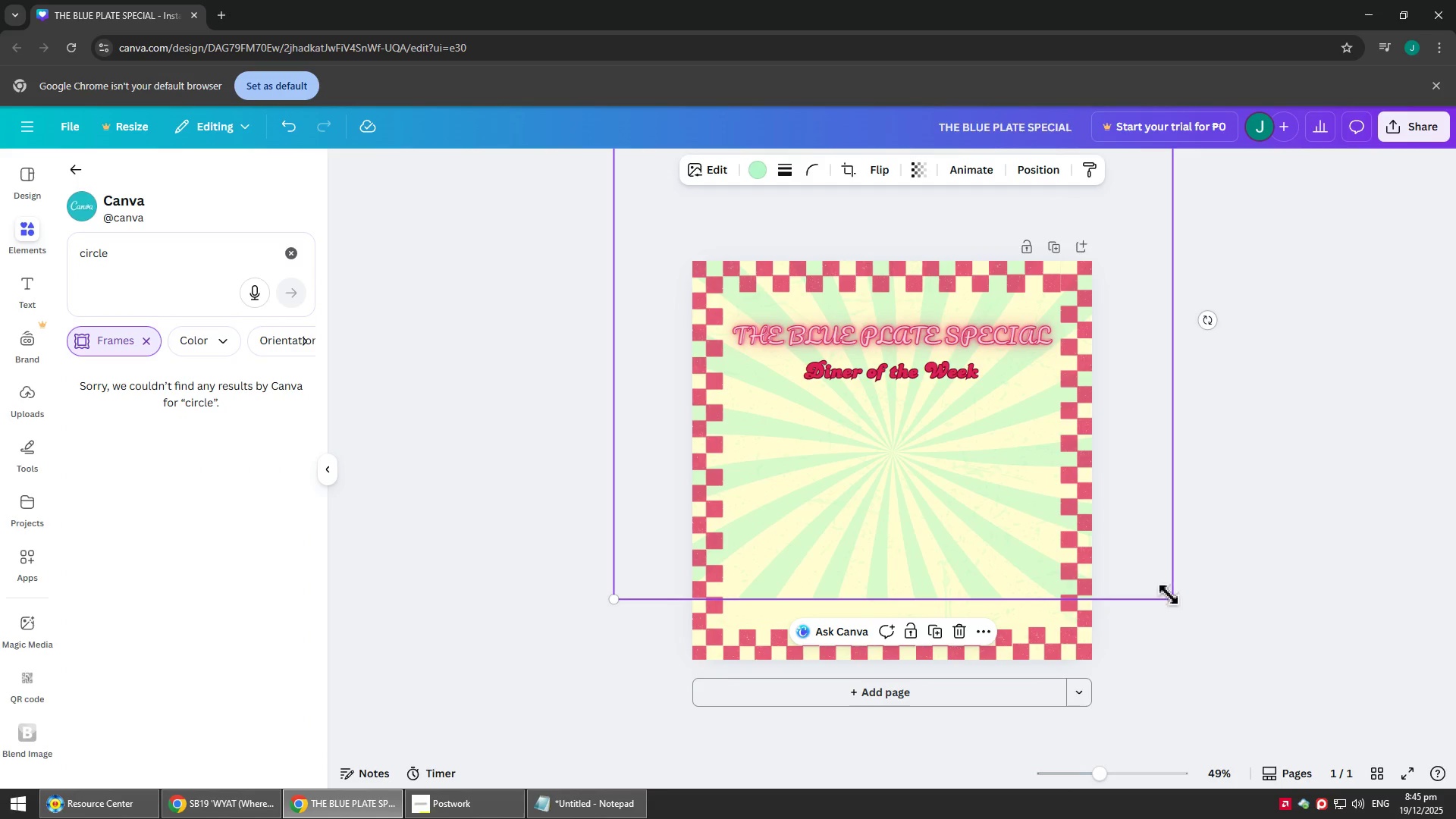 
left_click_drag(start_coordinate=[1172, 604], to_coordinate=[1282, 792])
 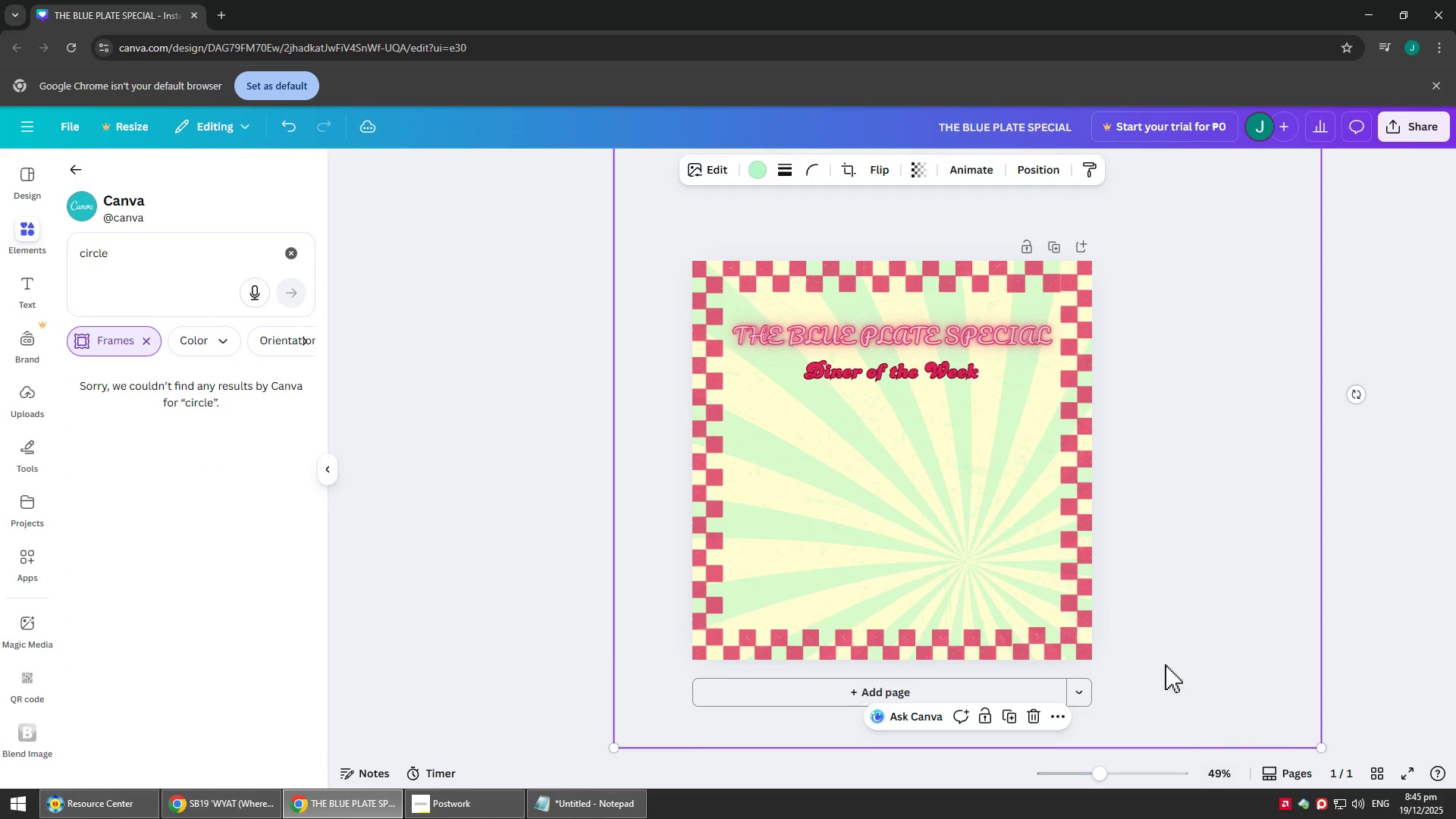 
left_click_drag(start_coordinate=[1153, 632], to_coordinate=[1083, 548])
 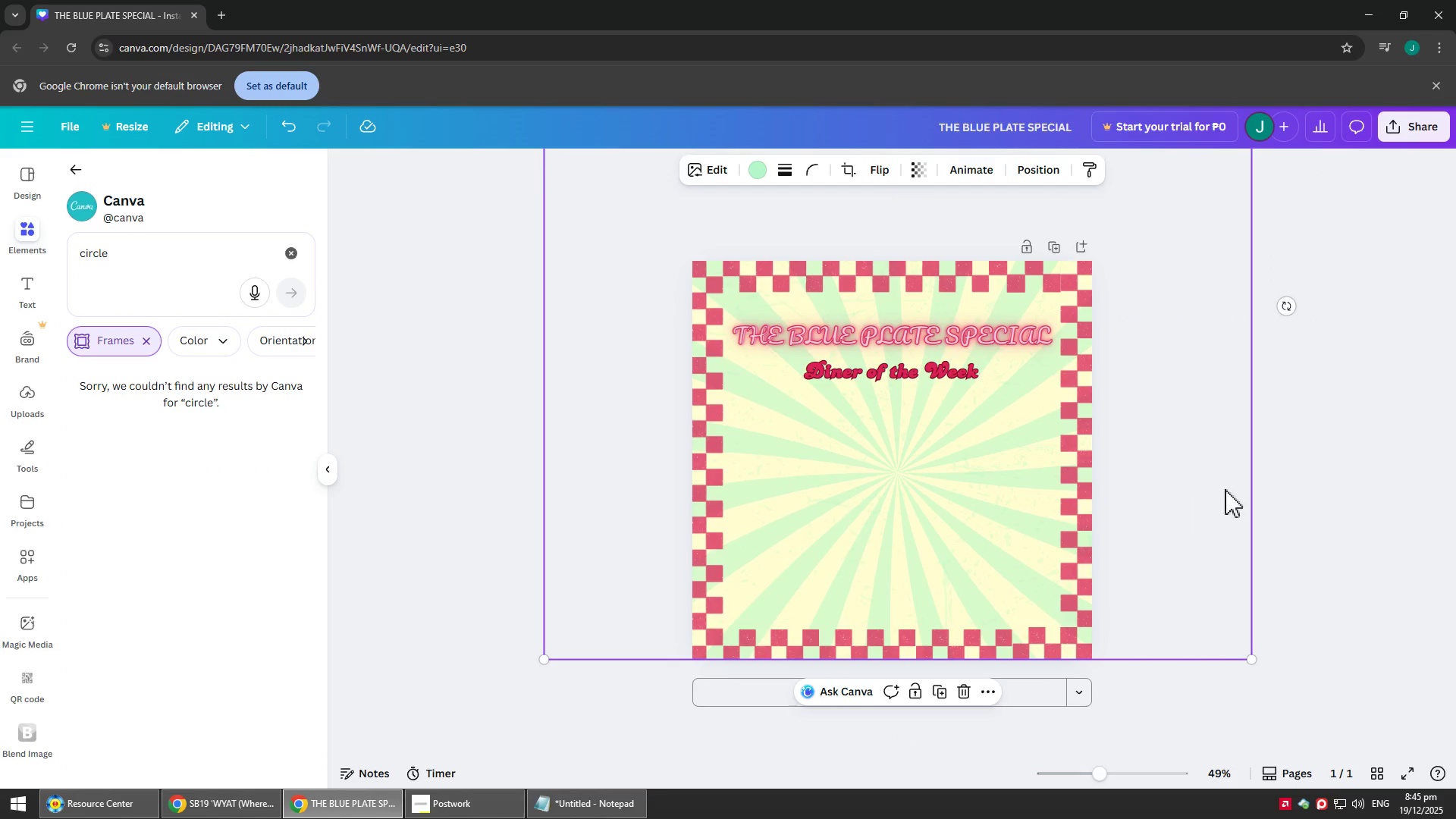 
left_click([1387, 431])
 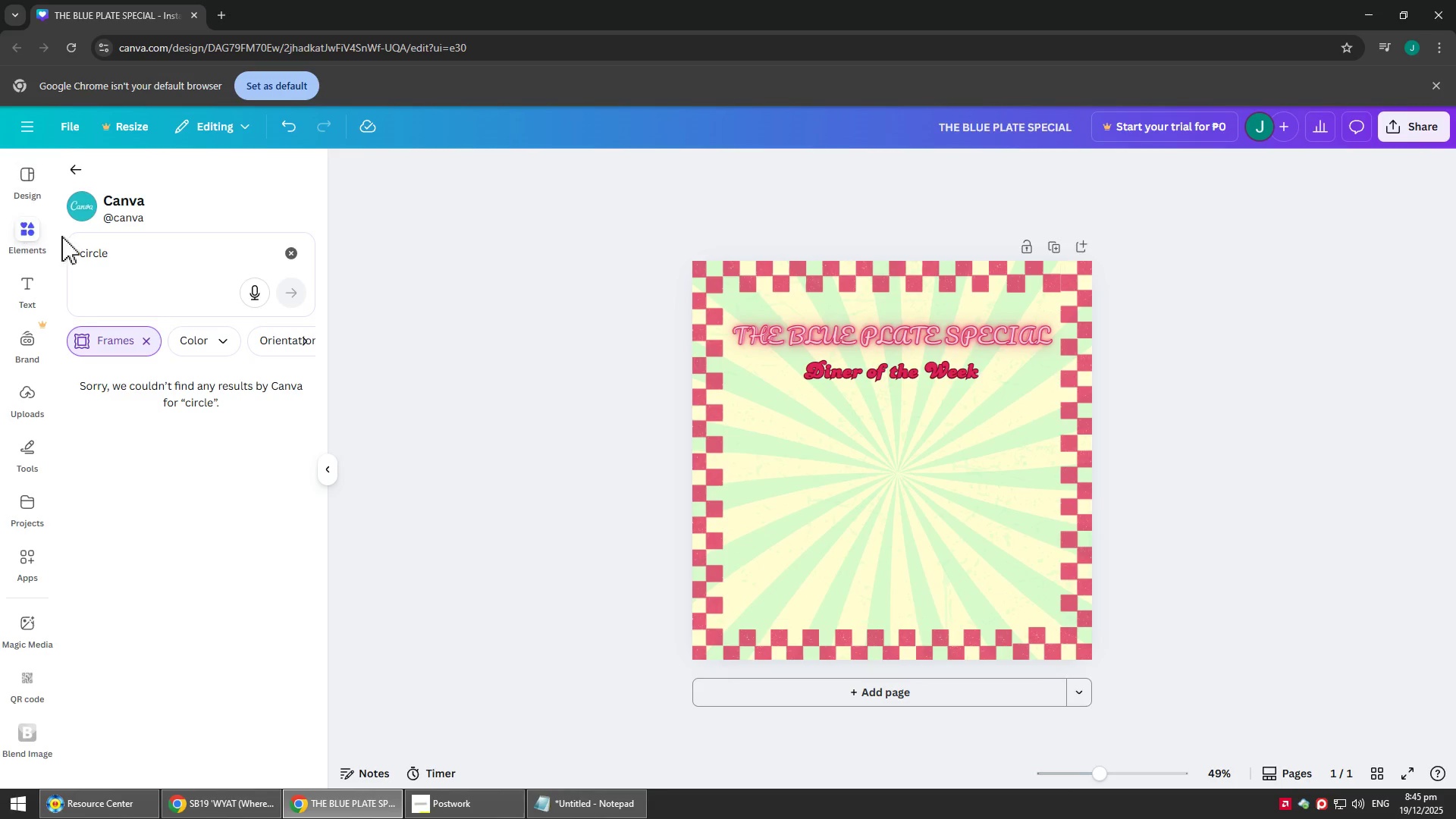 
left_click([23, 237])
 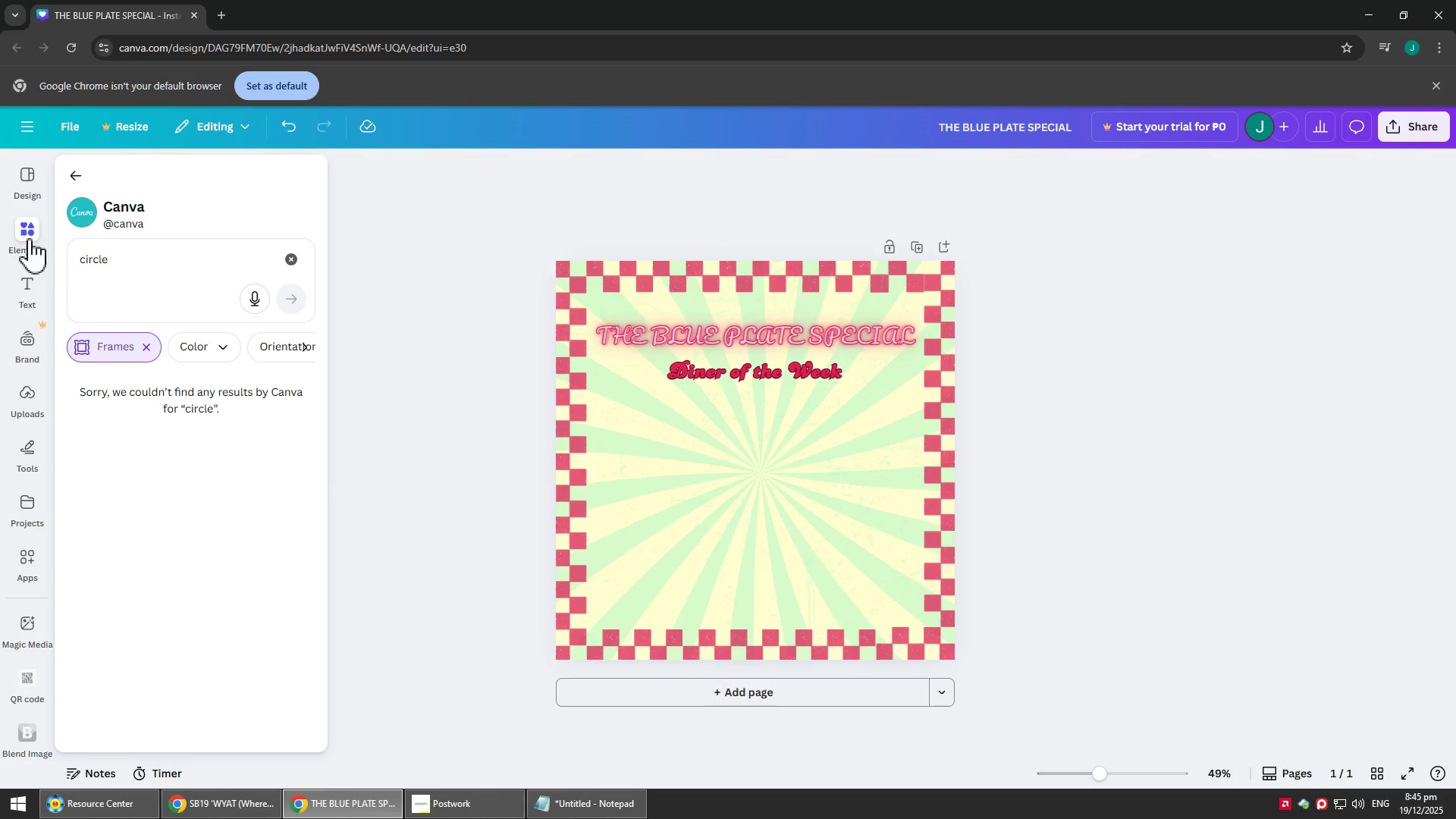 
left_click_drag(start_coordinate=[28, 238], to_coordinate=[28, 234])
 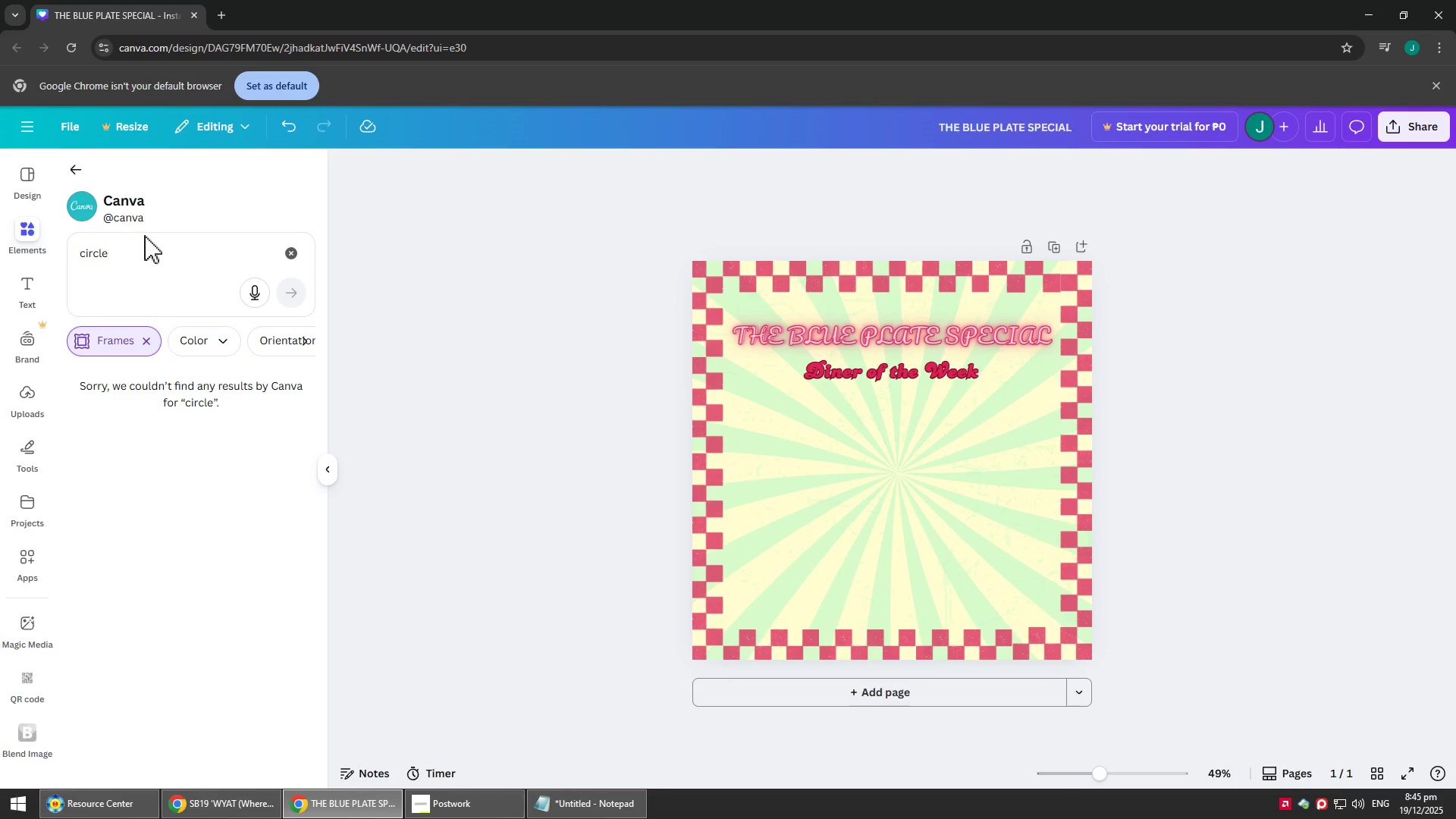 
left_click_drag(start_coordinate=[152, 240], to_coordinate=[112, 243])
 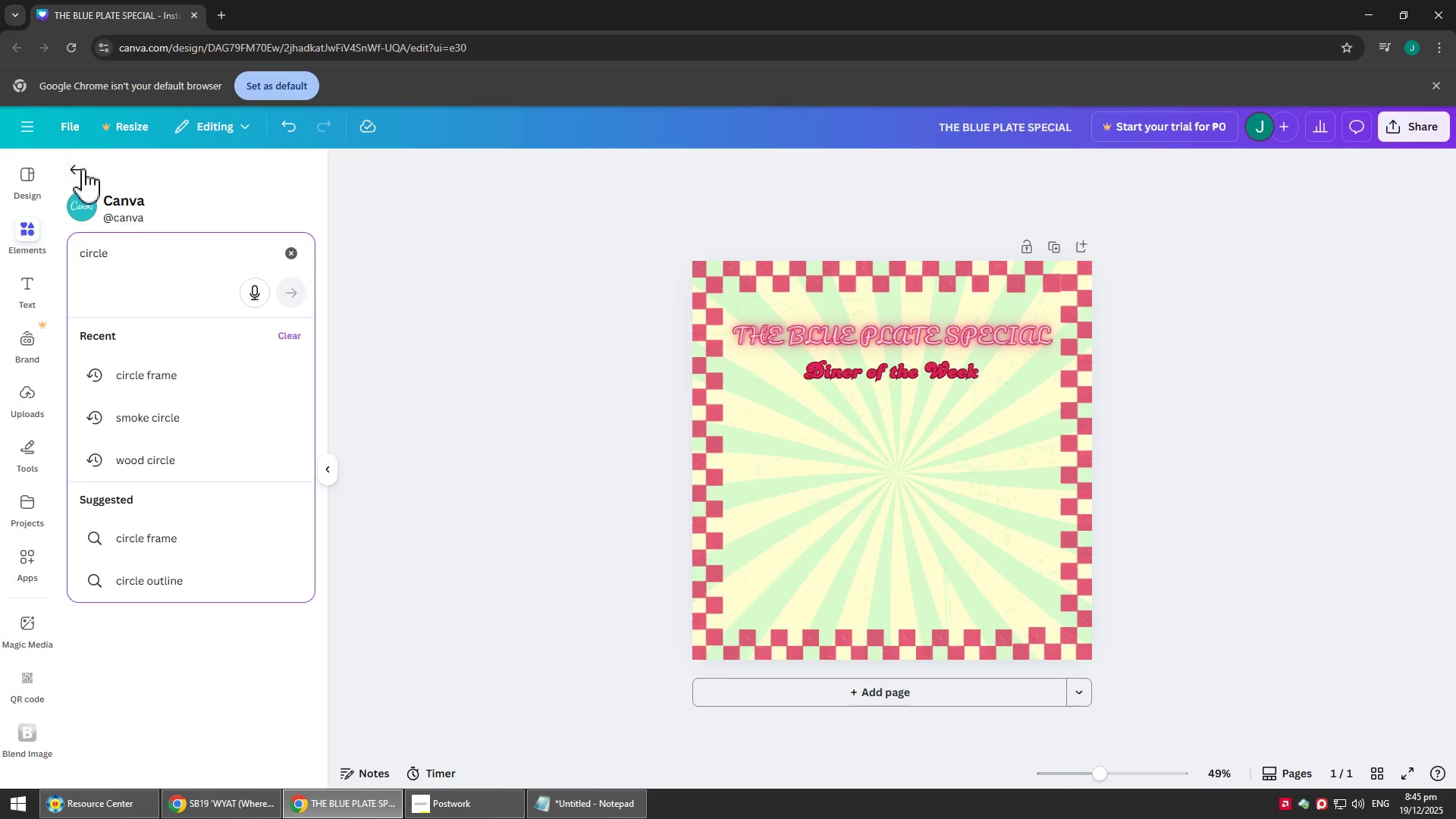 
double_click([77, 167])
 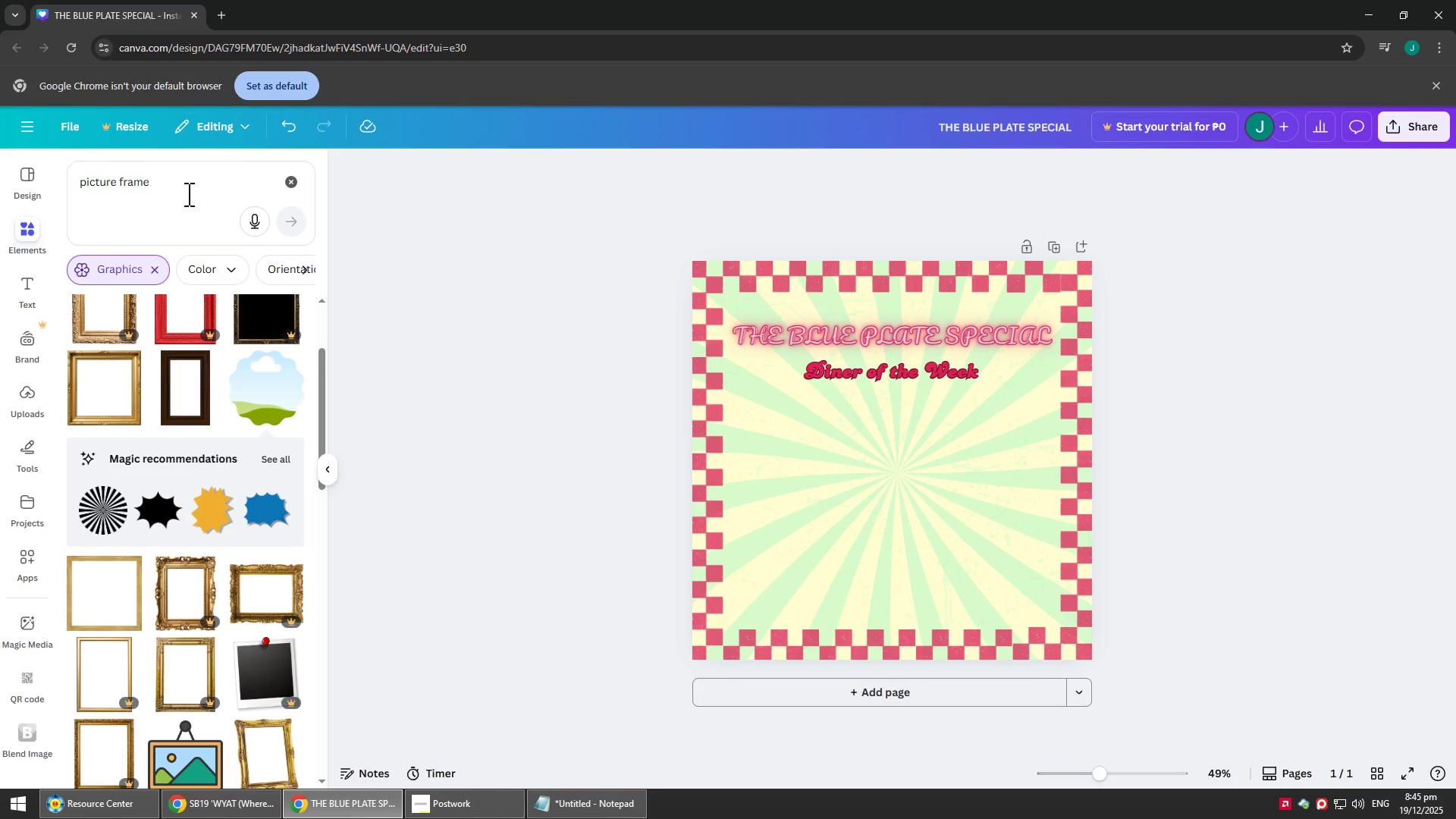 
left_click_drag(start_coordinate=[217, 174], to_coordinate=[0, 158])
 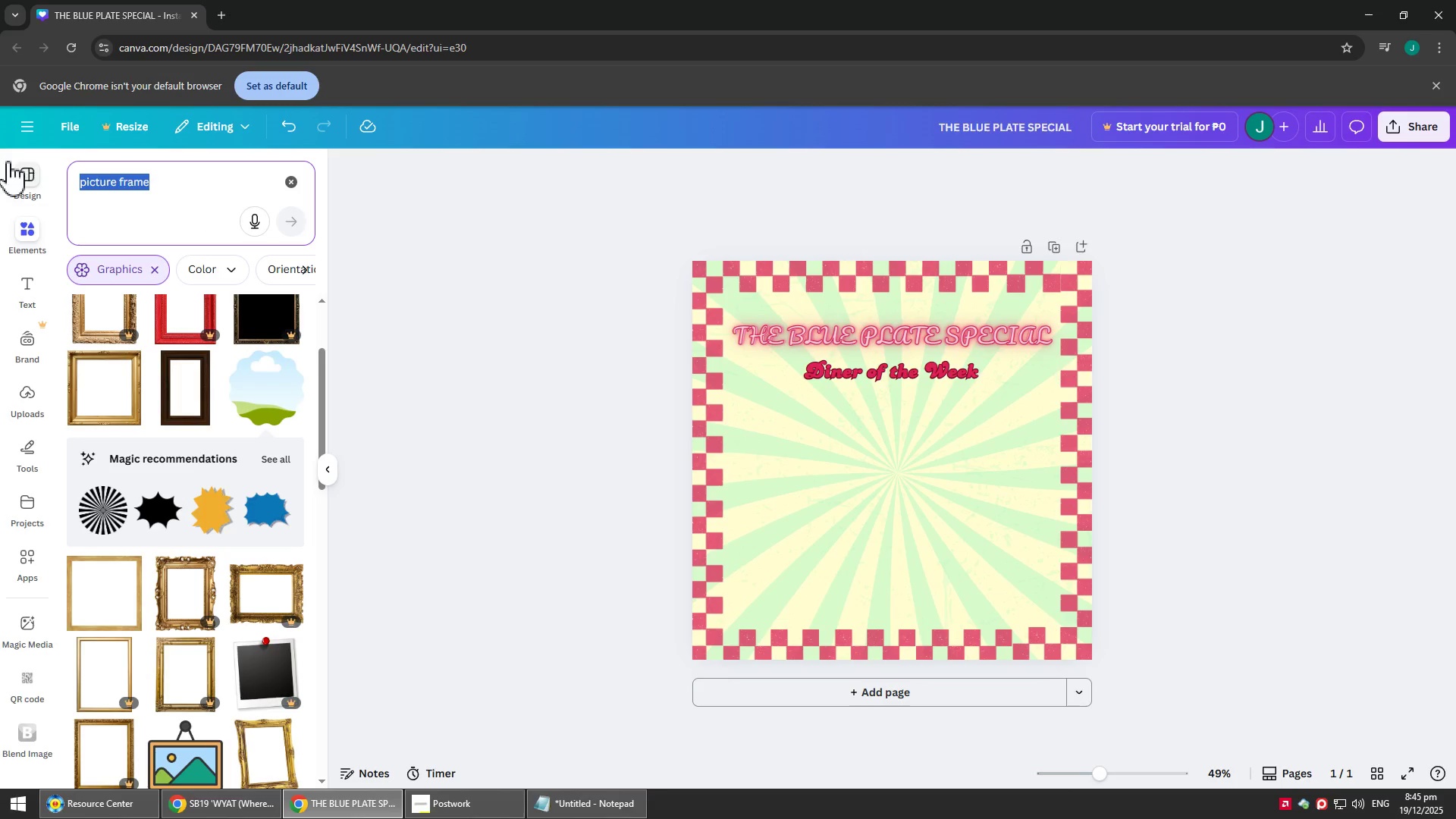 
type(cicr)
key(Backspace)
type(c)
key(Backspace)
type(le)
 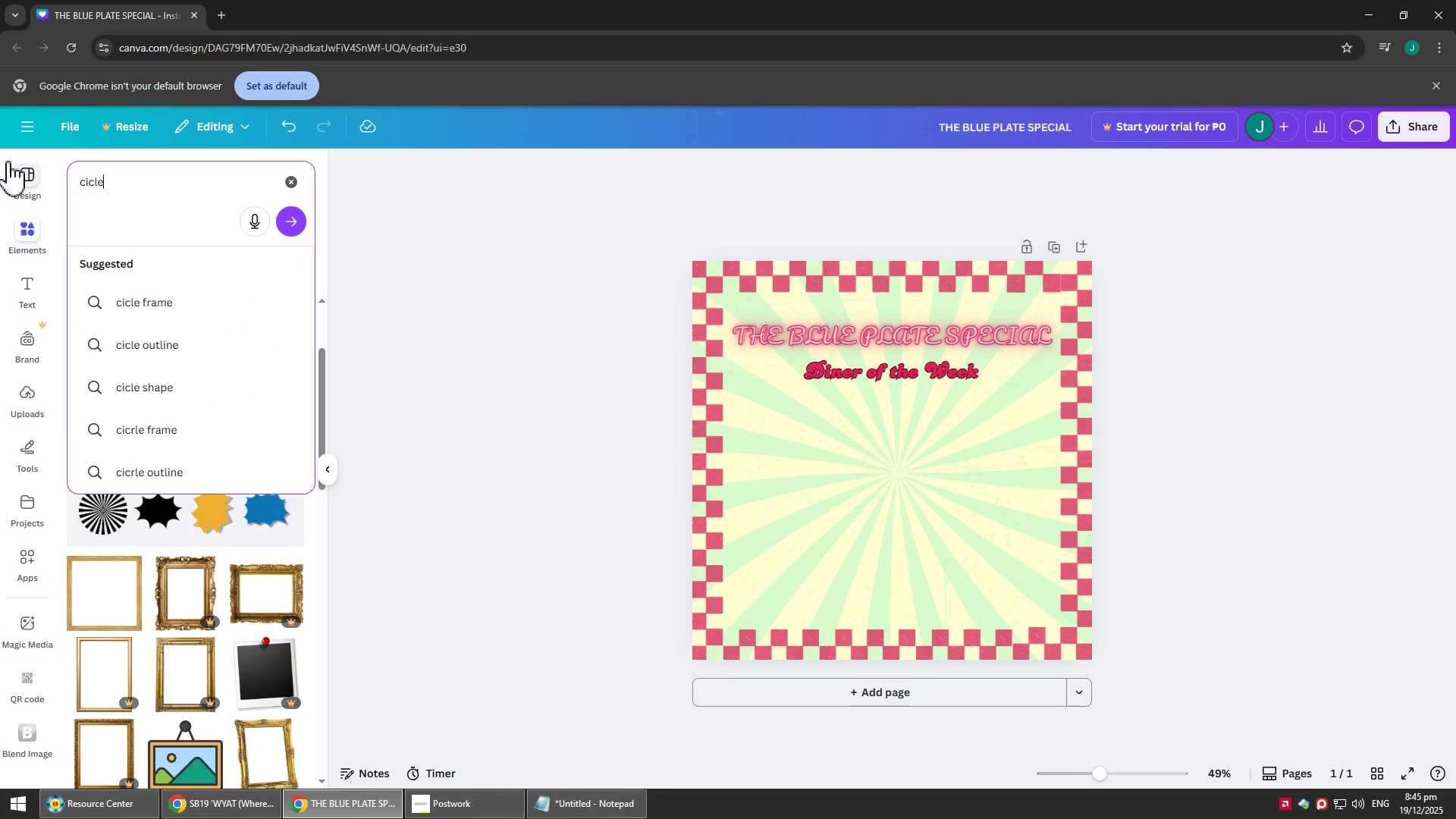 
key(Enter)
 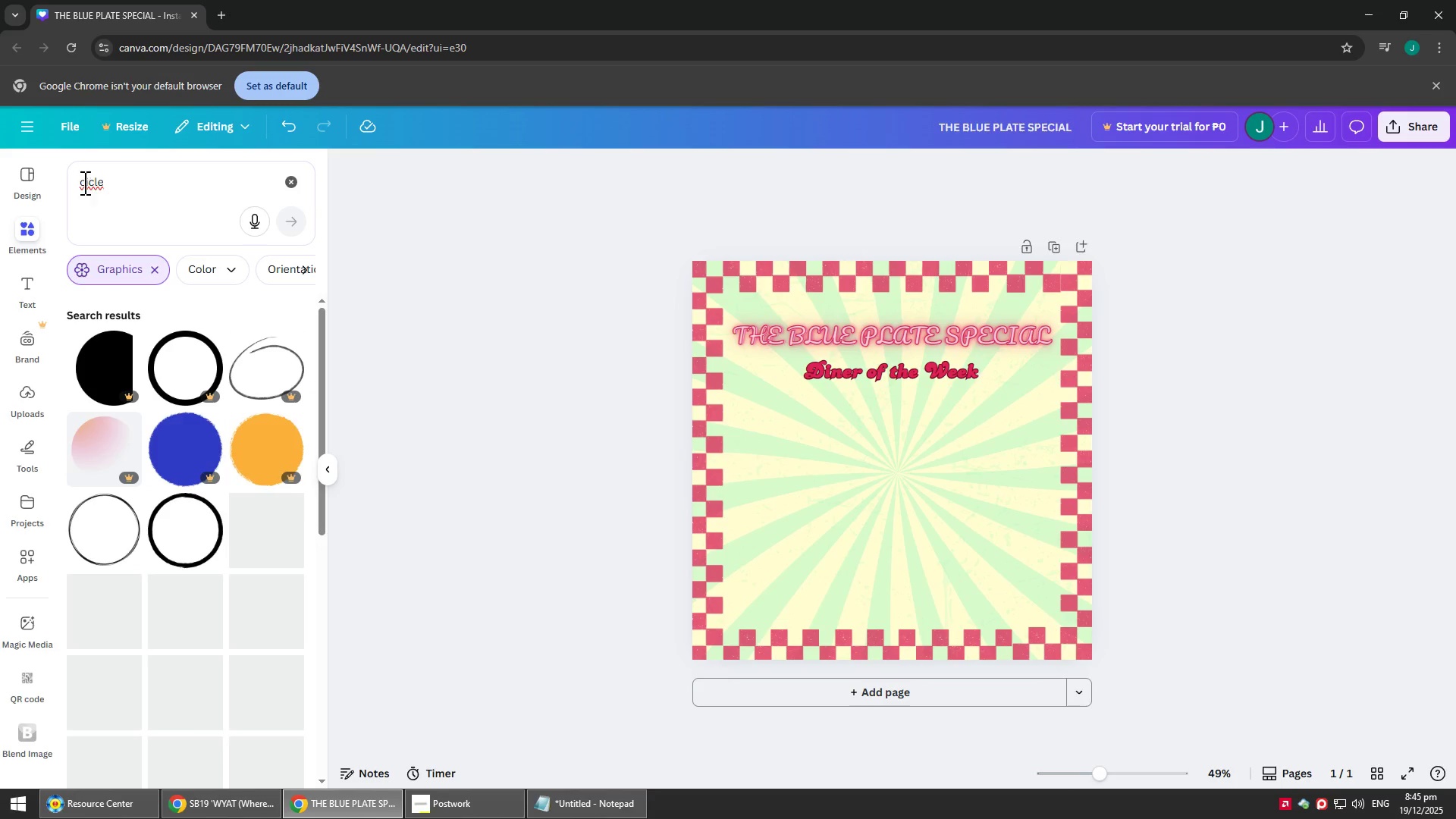 
left_click([92, 181])
 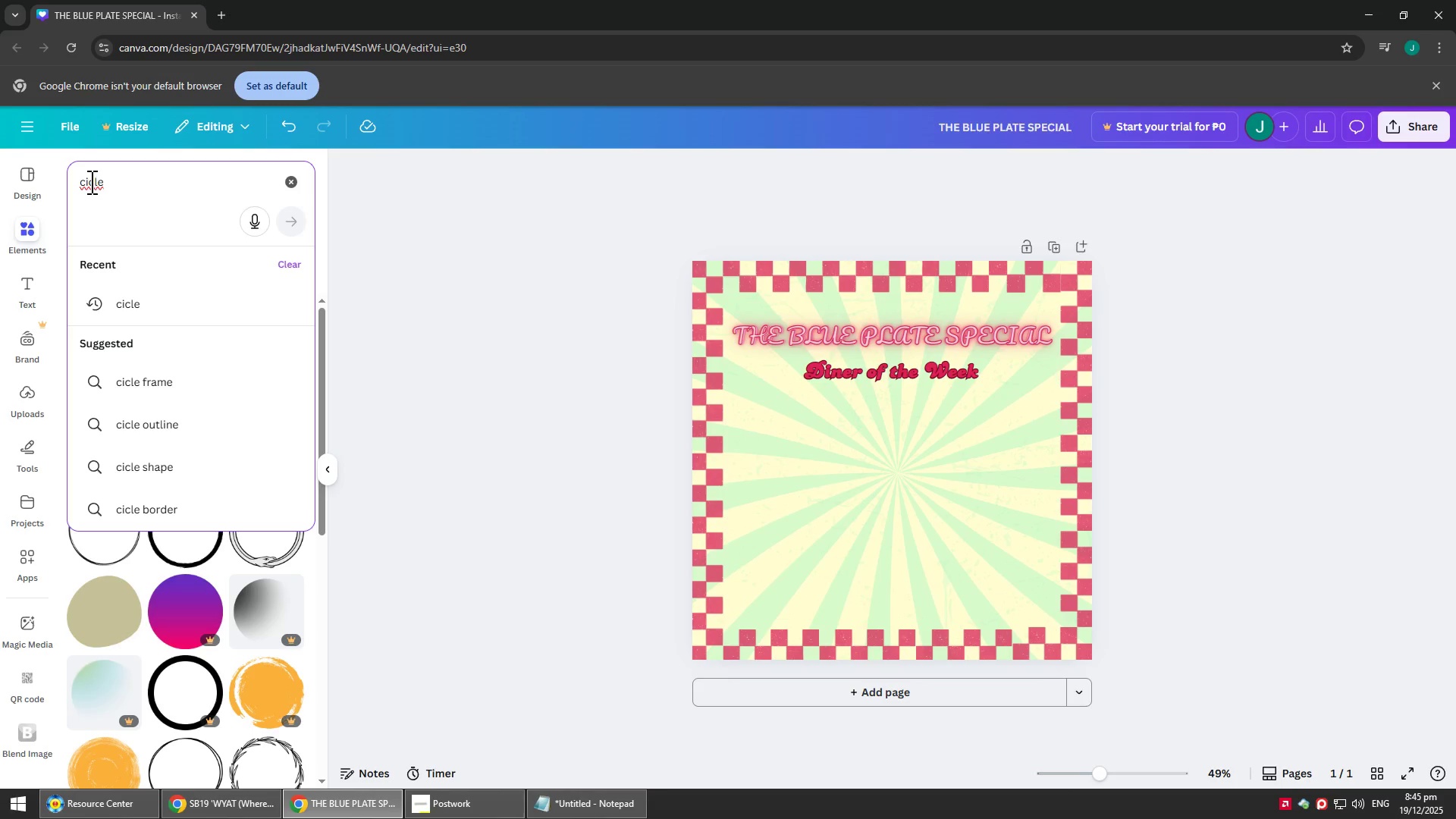 
key(R)
 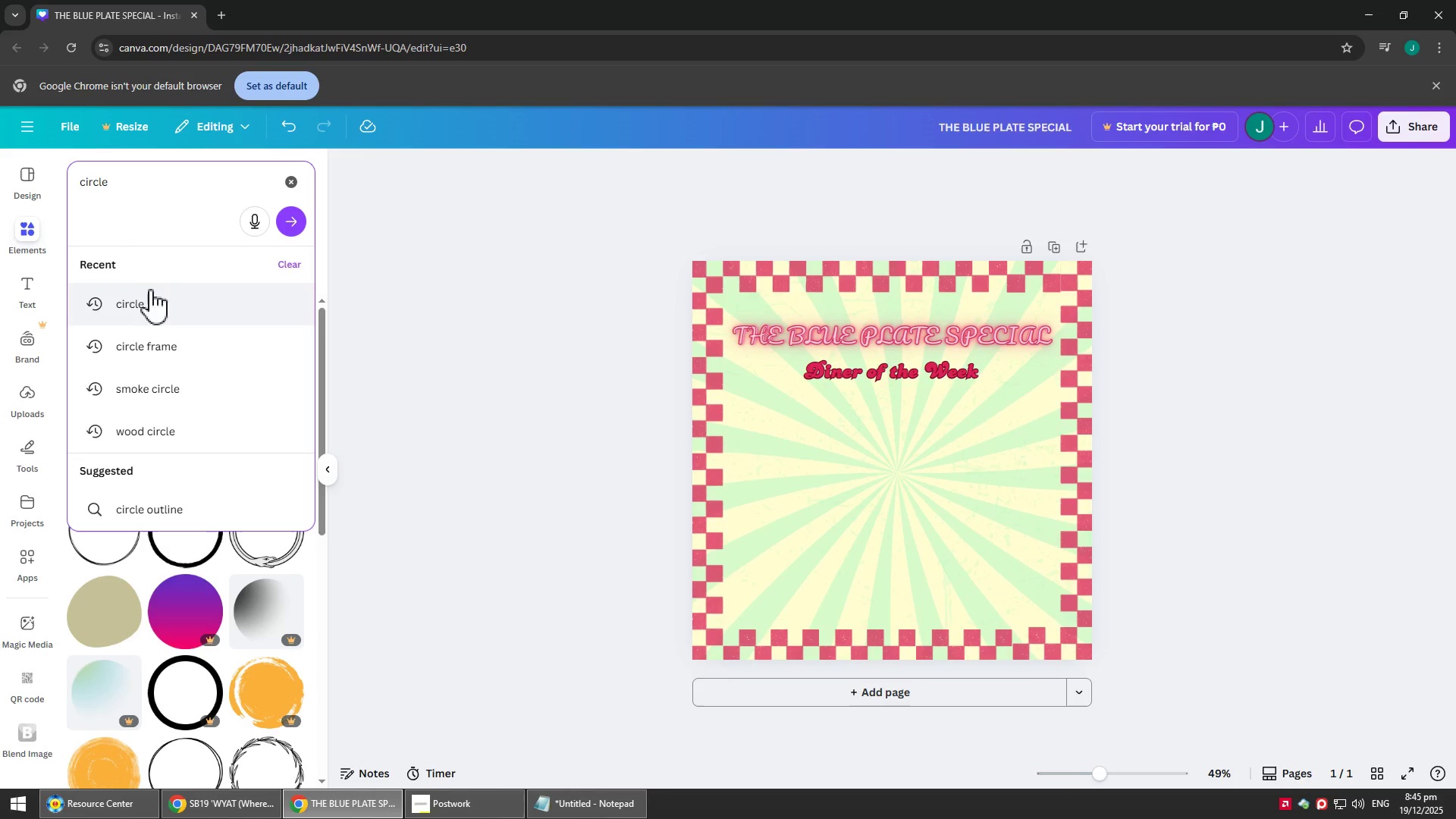 
left_click([163, 317])
 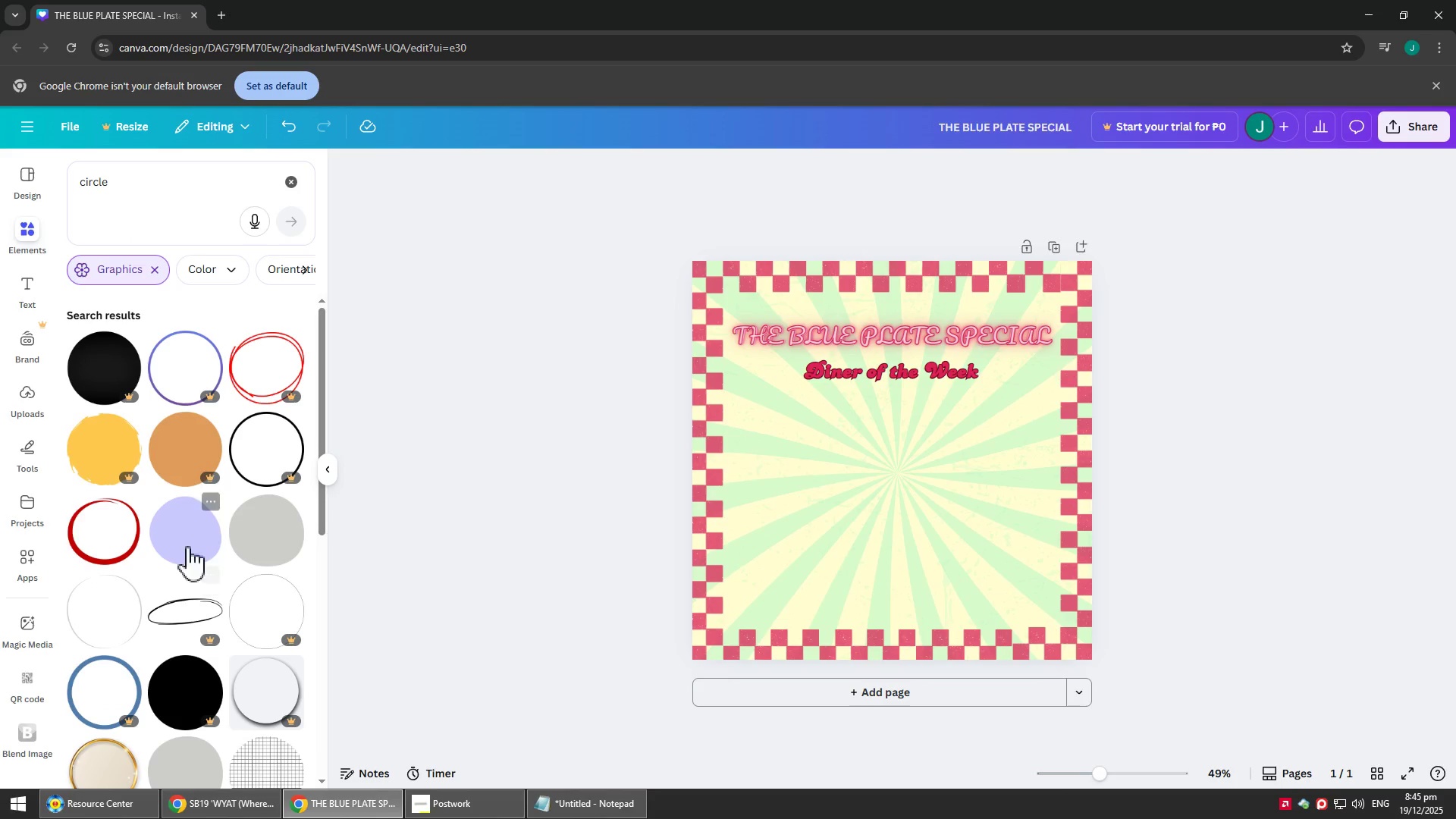 
scroll: coordinate [105, 402], scroll_direction: down, amount: 12.0
 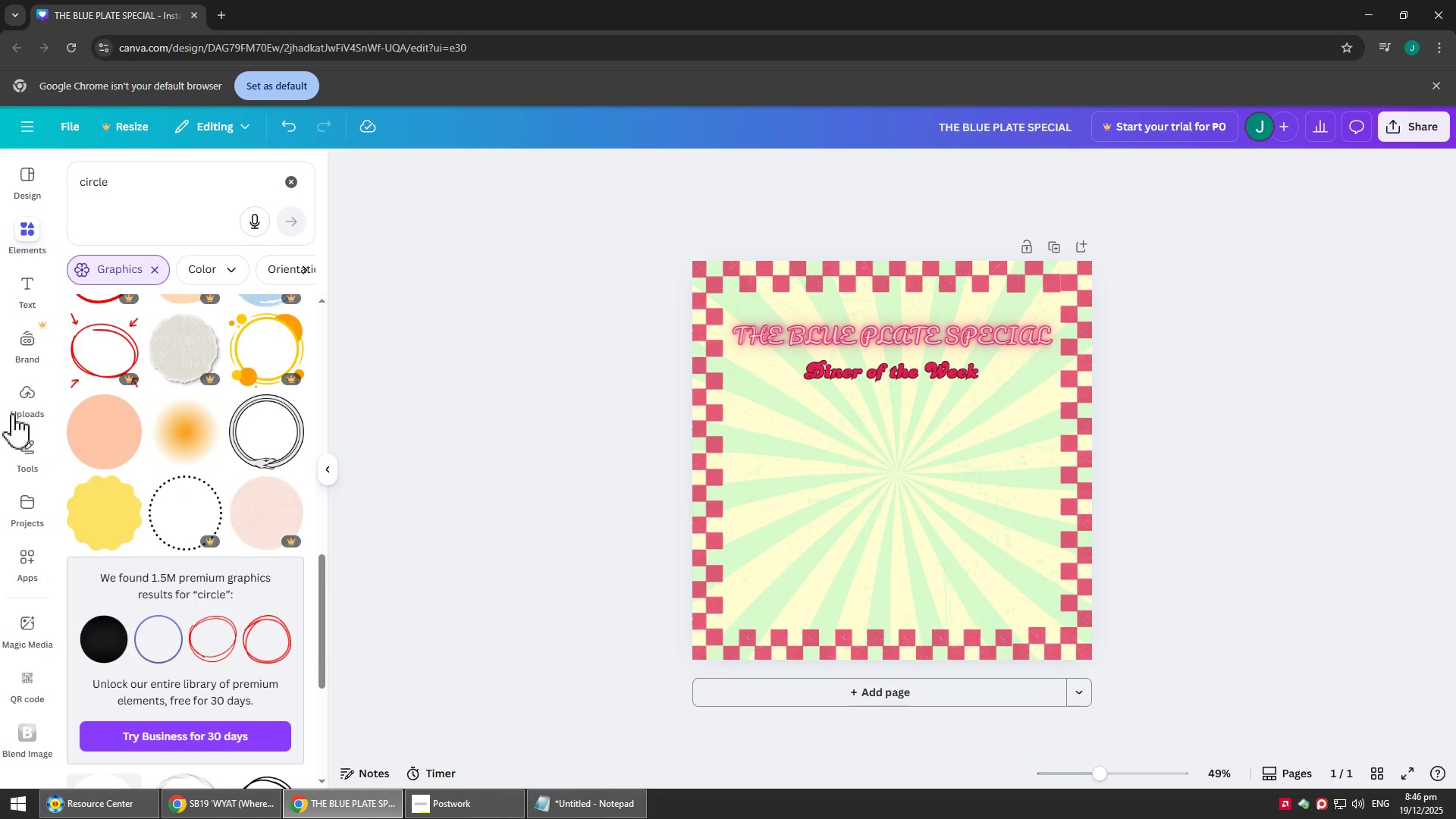 
left_click_drag(start_coordinate=[99, 428], to_coordinate=[104, 425])
 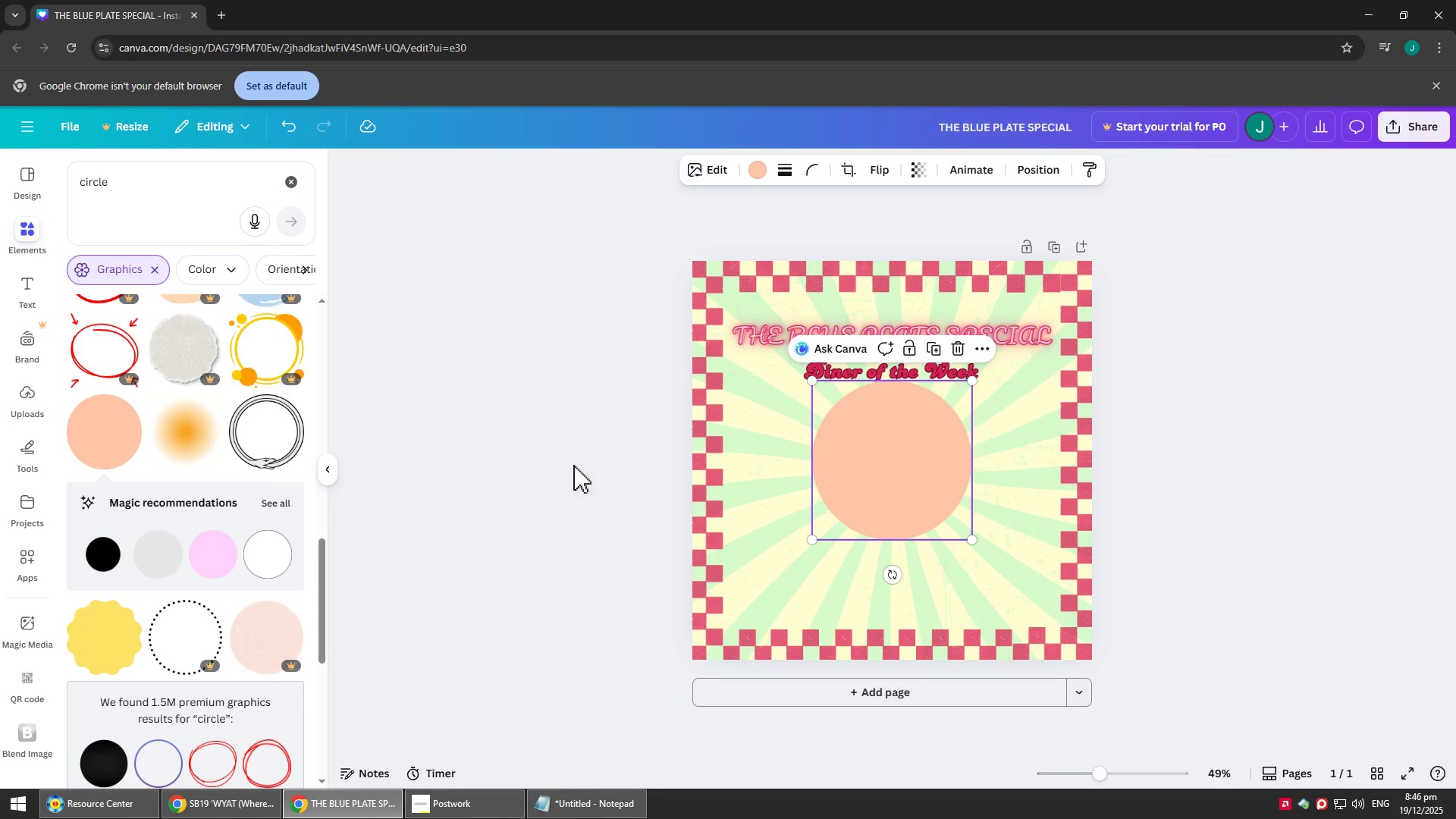 
left_click([758, 172])
 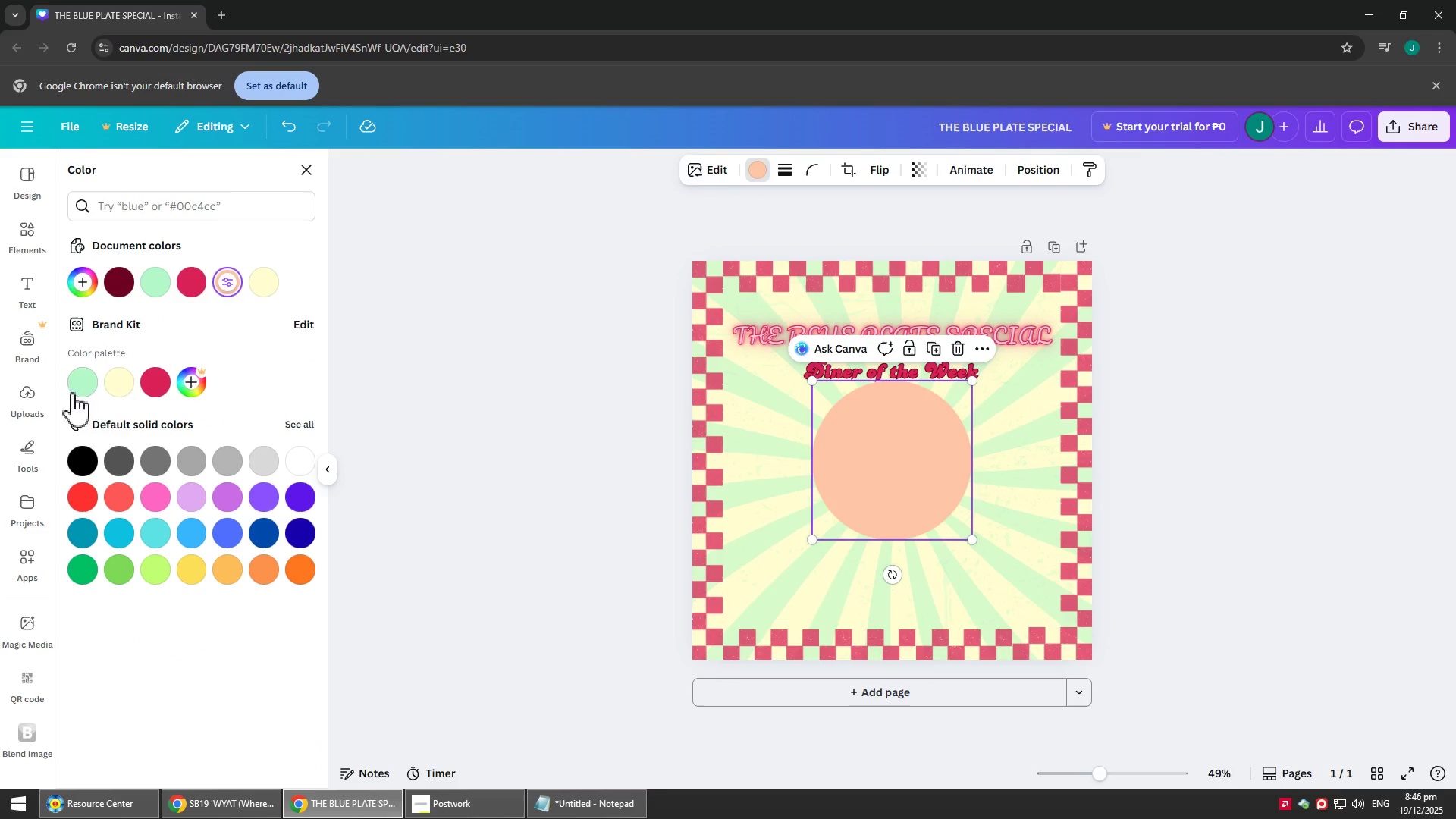 
left_click([113, 390])
 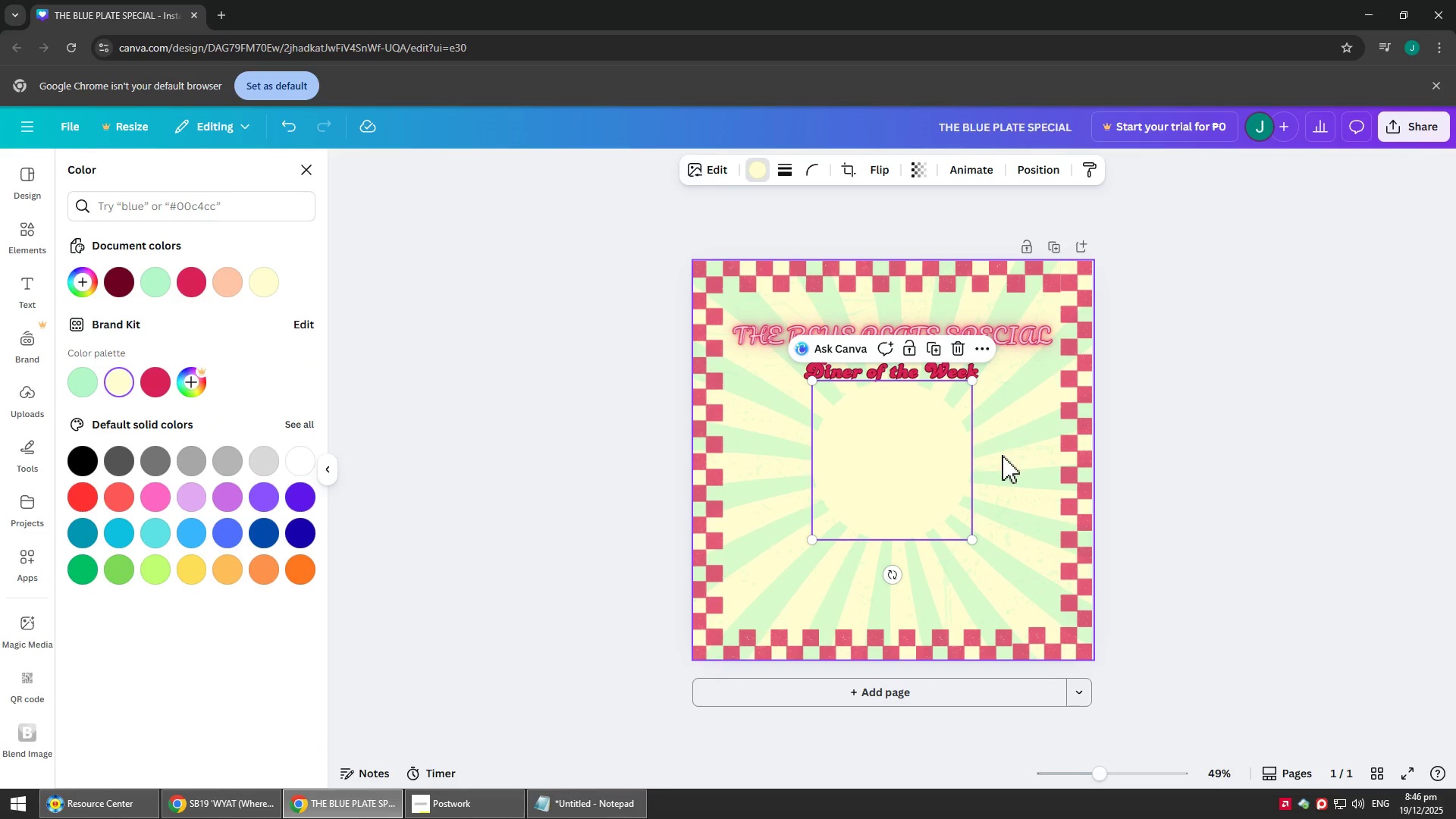 
left_click_drag(start_coordinate=[901, 461], to_coordinate=[901, 475])
 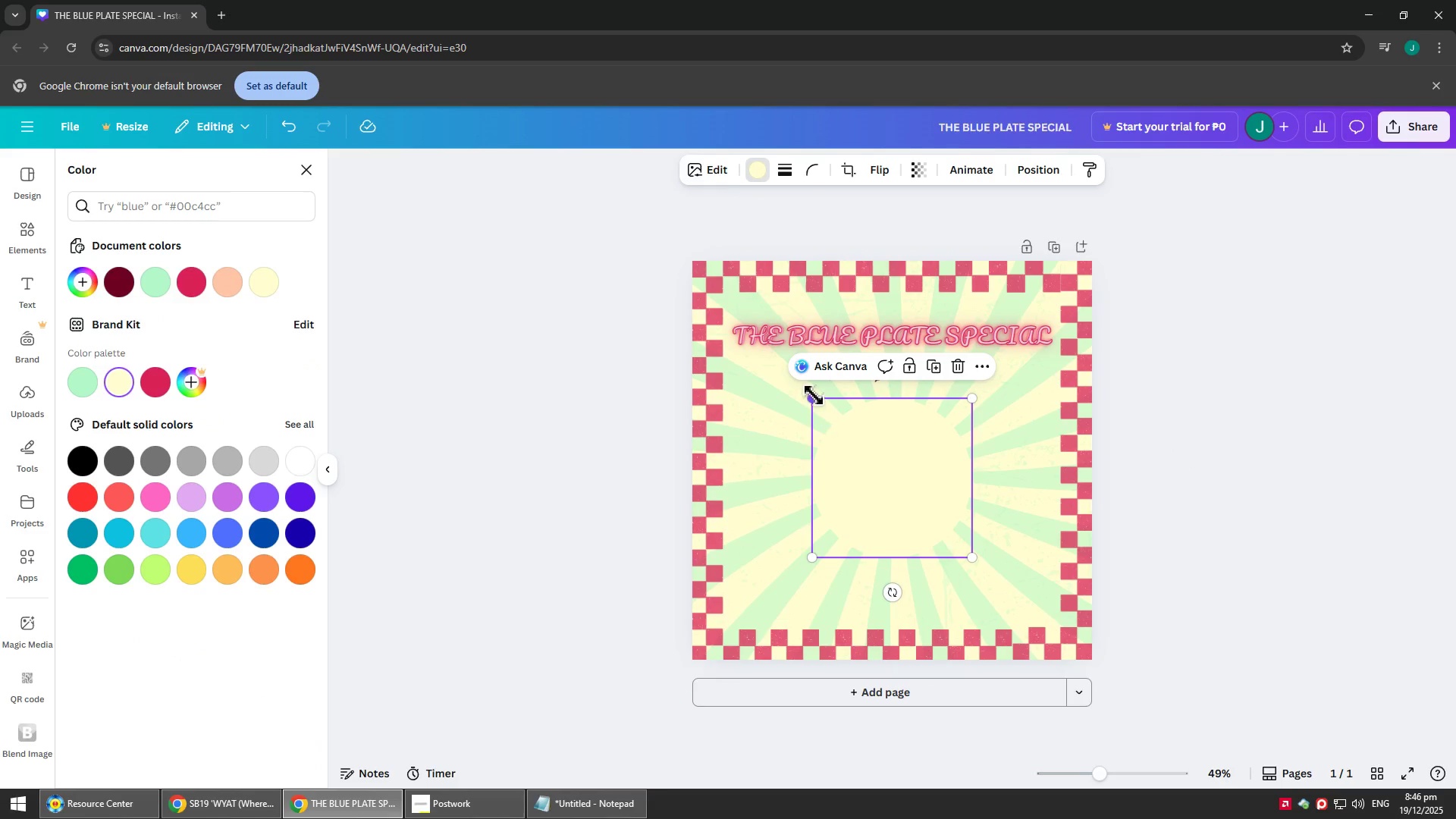 
left_click_drag(start_coordinate=[814, 395], to_coordinate=[765, 378])
 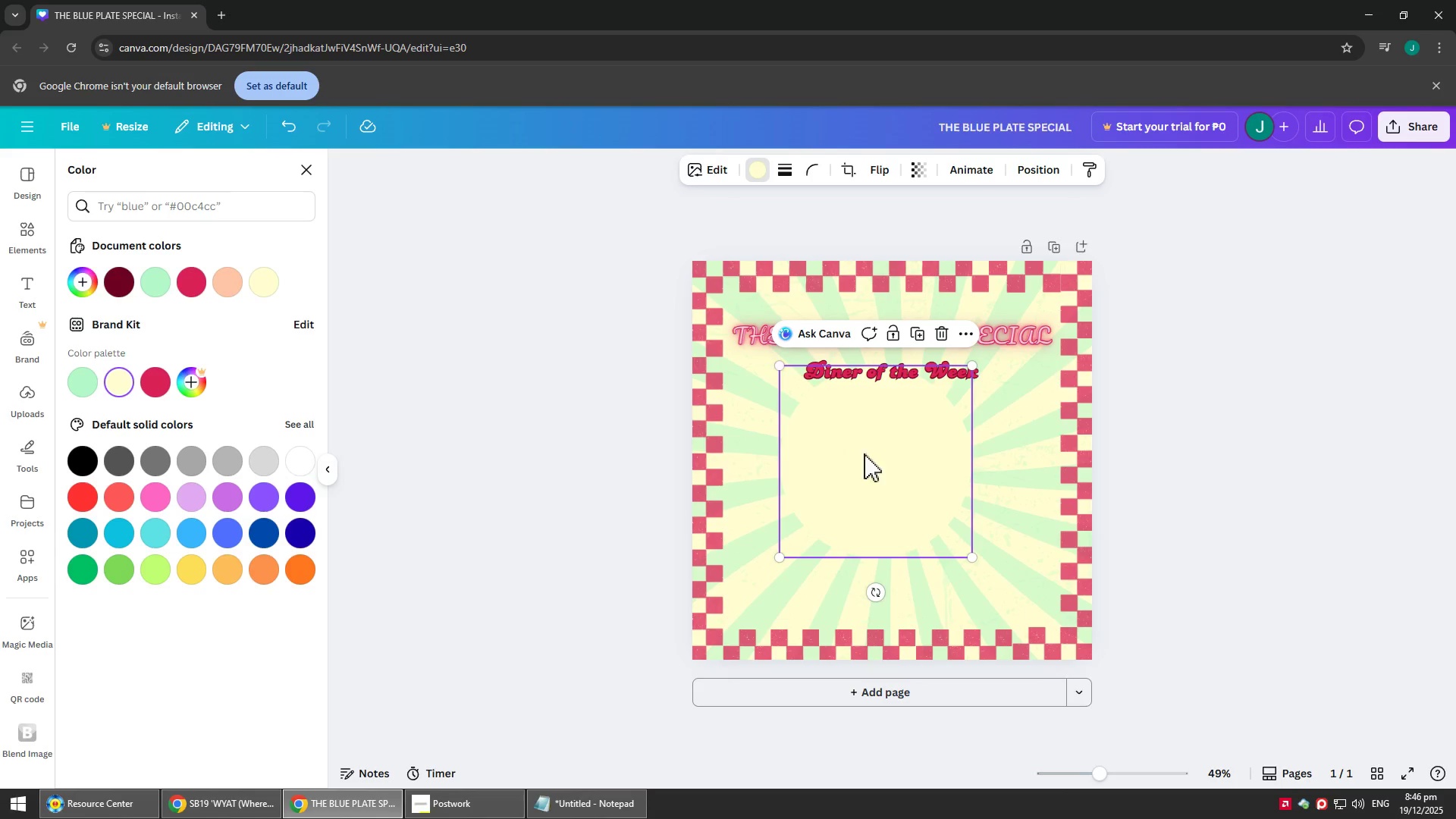 
left_click_drag(start_coordinate=[878, 460], to_coordinate=[893, 485])
 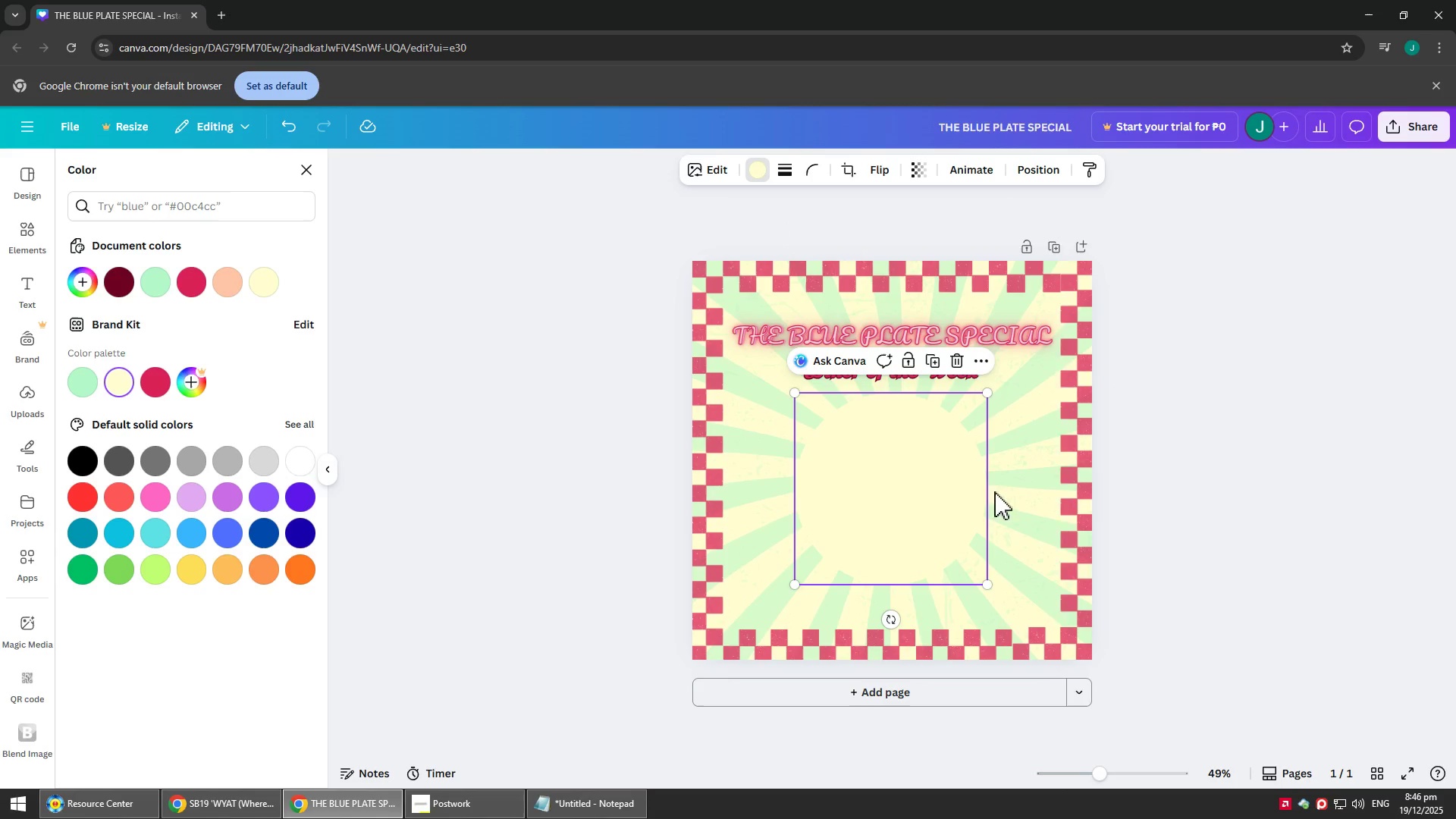 
left_click([1266, 492])
 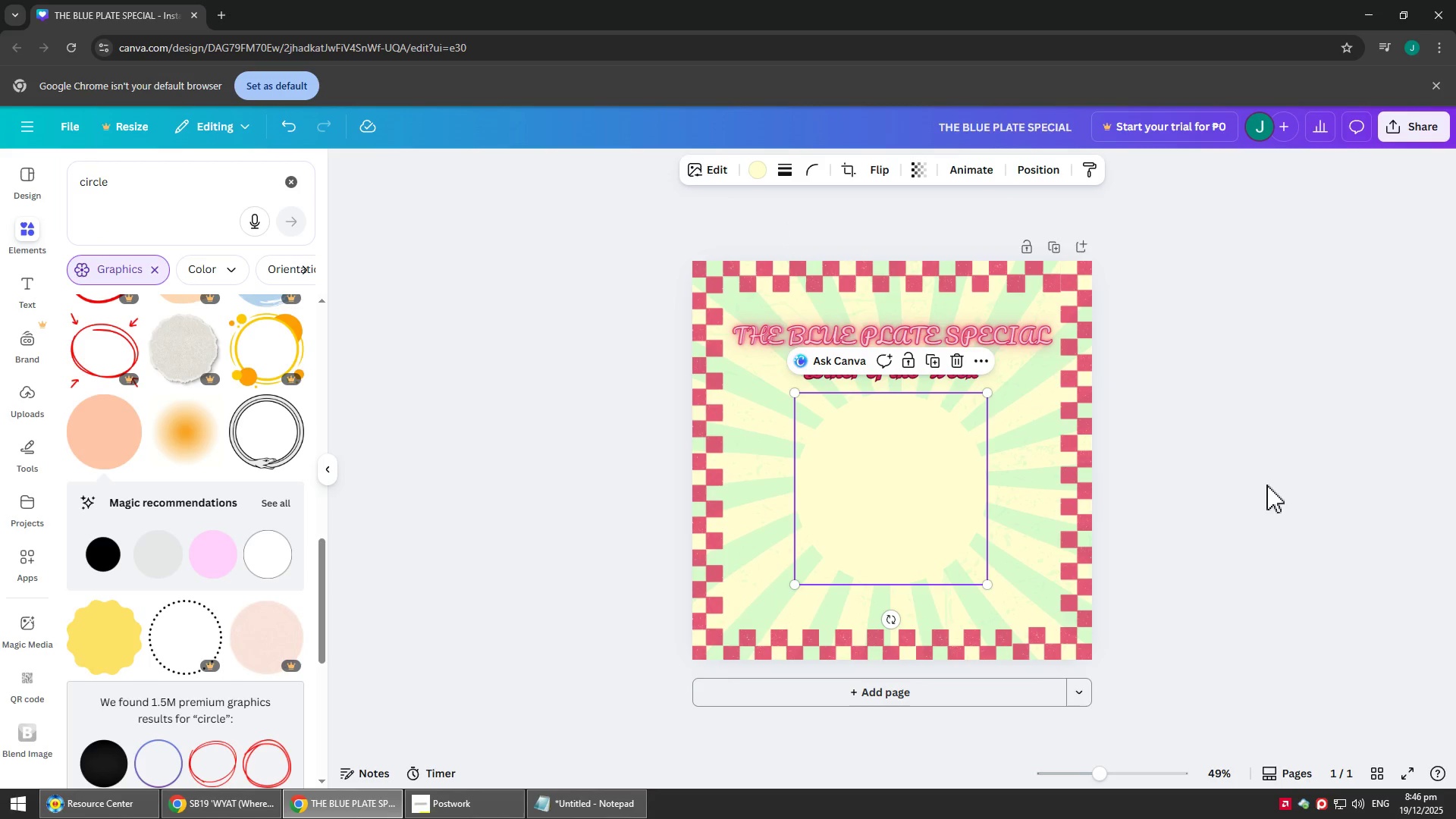 
left_click([1266, 485])
 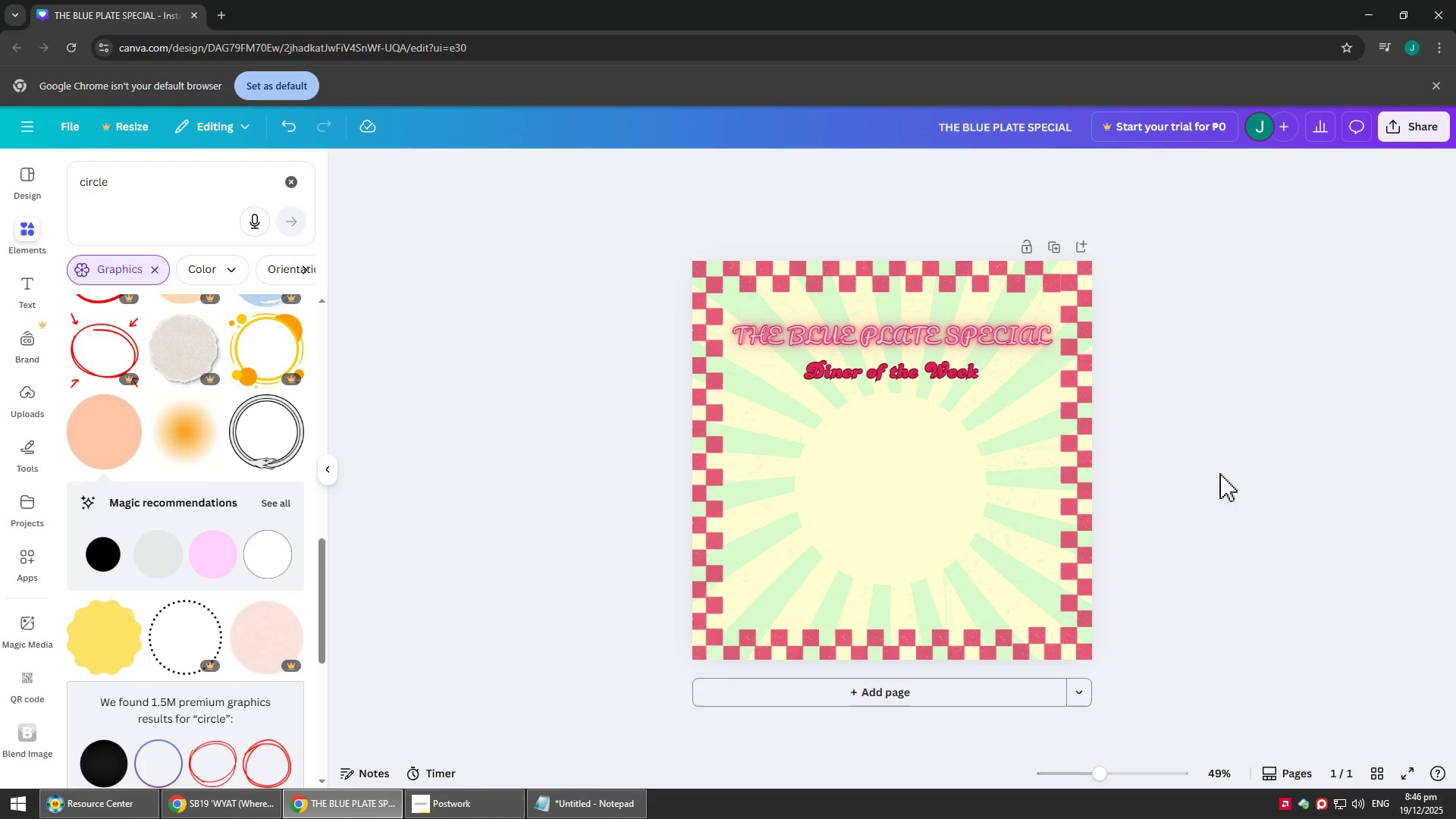 
scroll: coordinate [1098, 571], scroll_direction: up, amount: 3.0
 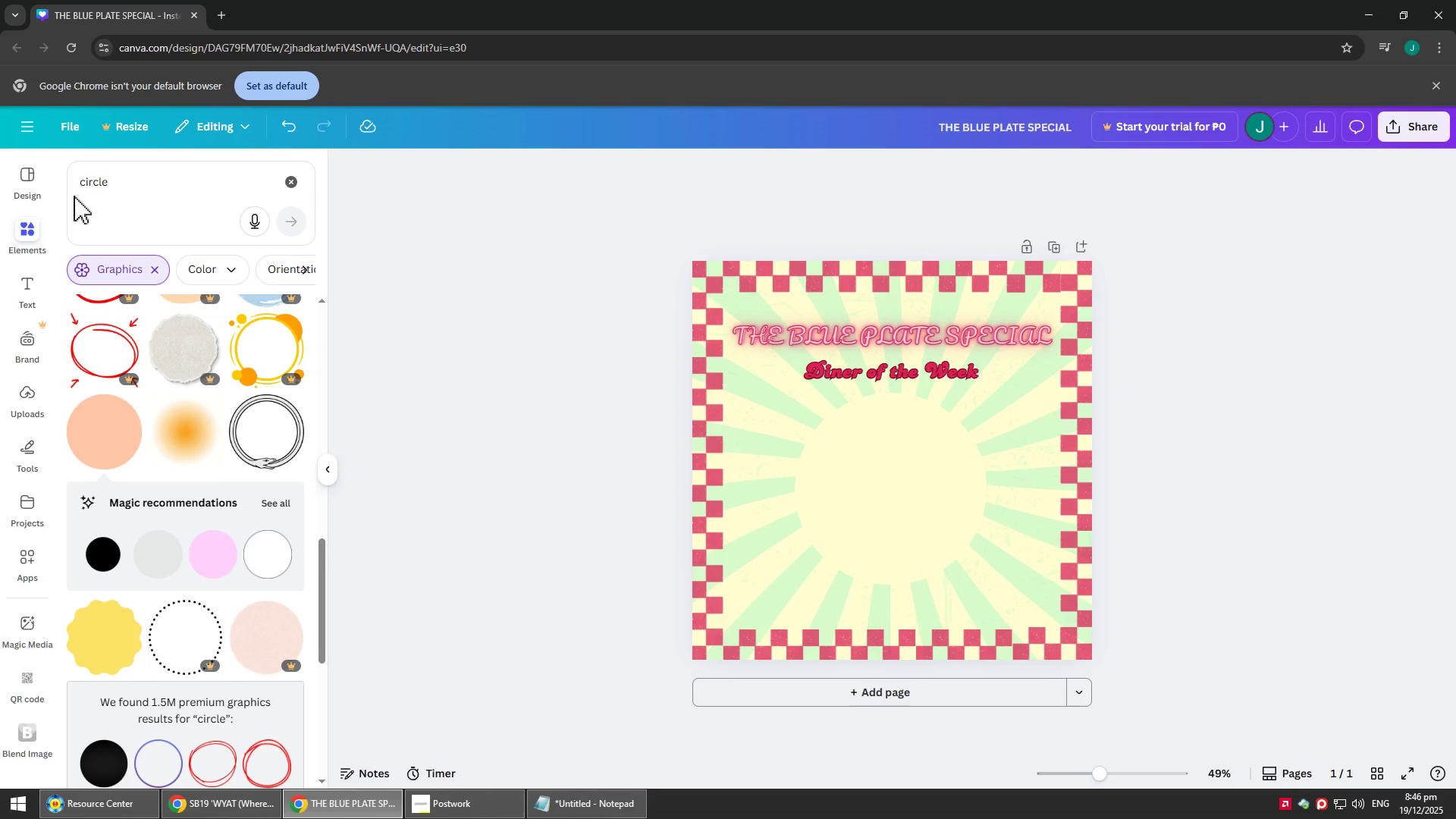 
type( bi)
key(Backspace)
type(order retro)
 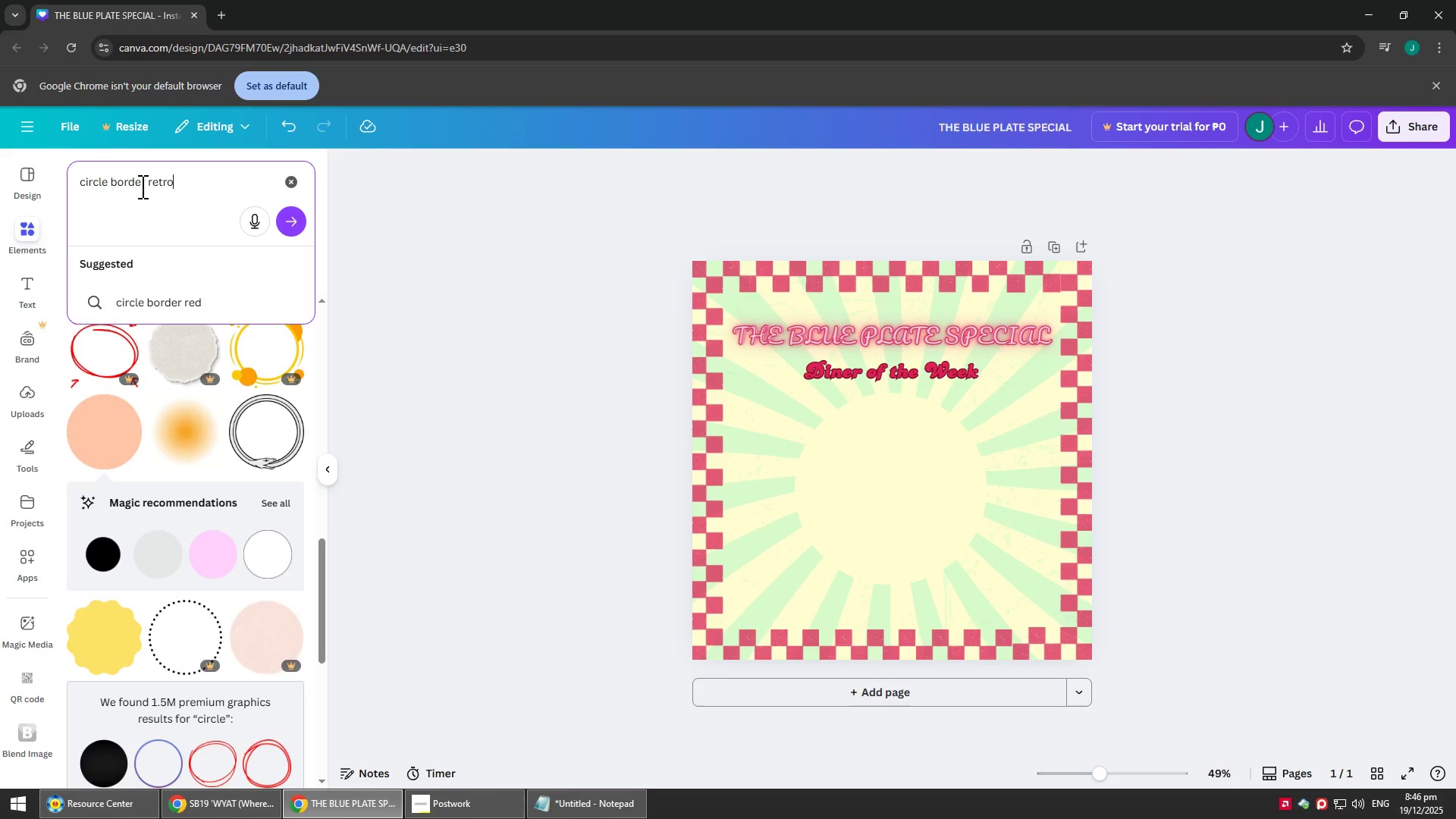 
key(Enter)
 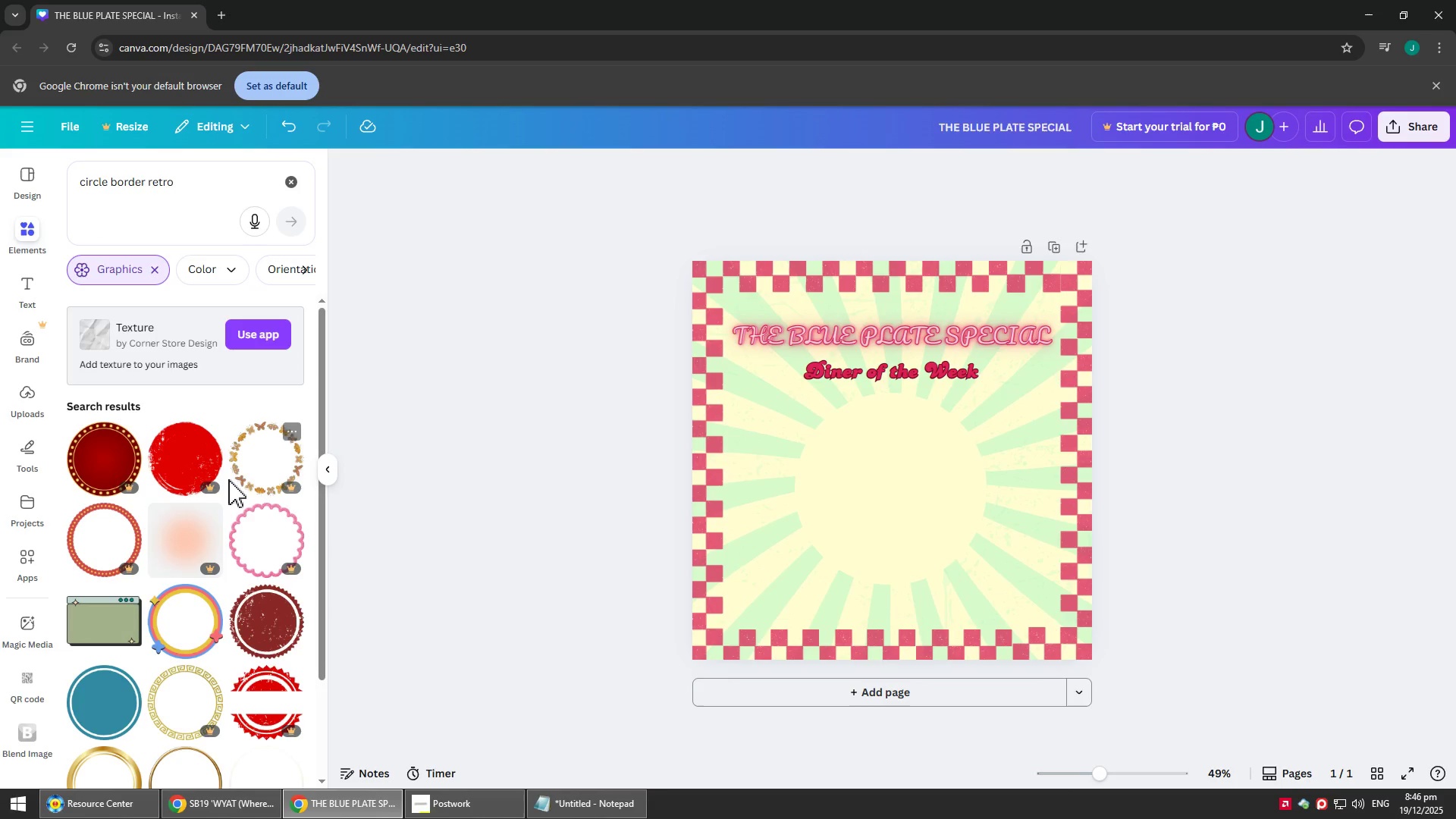 
scroll: coordinate [315, 562], scroll_direction: down, amount: 7.0
 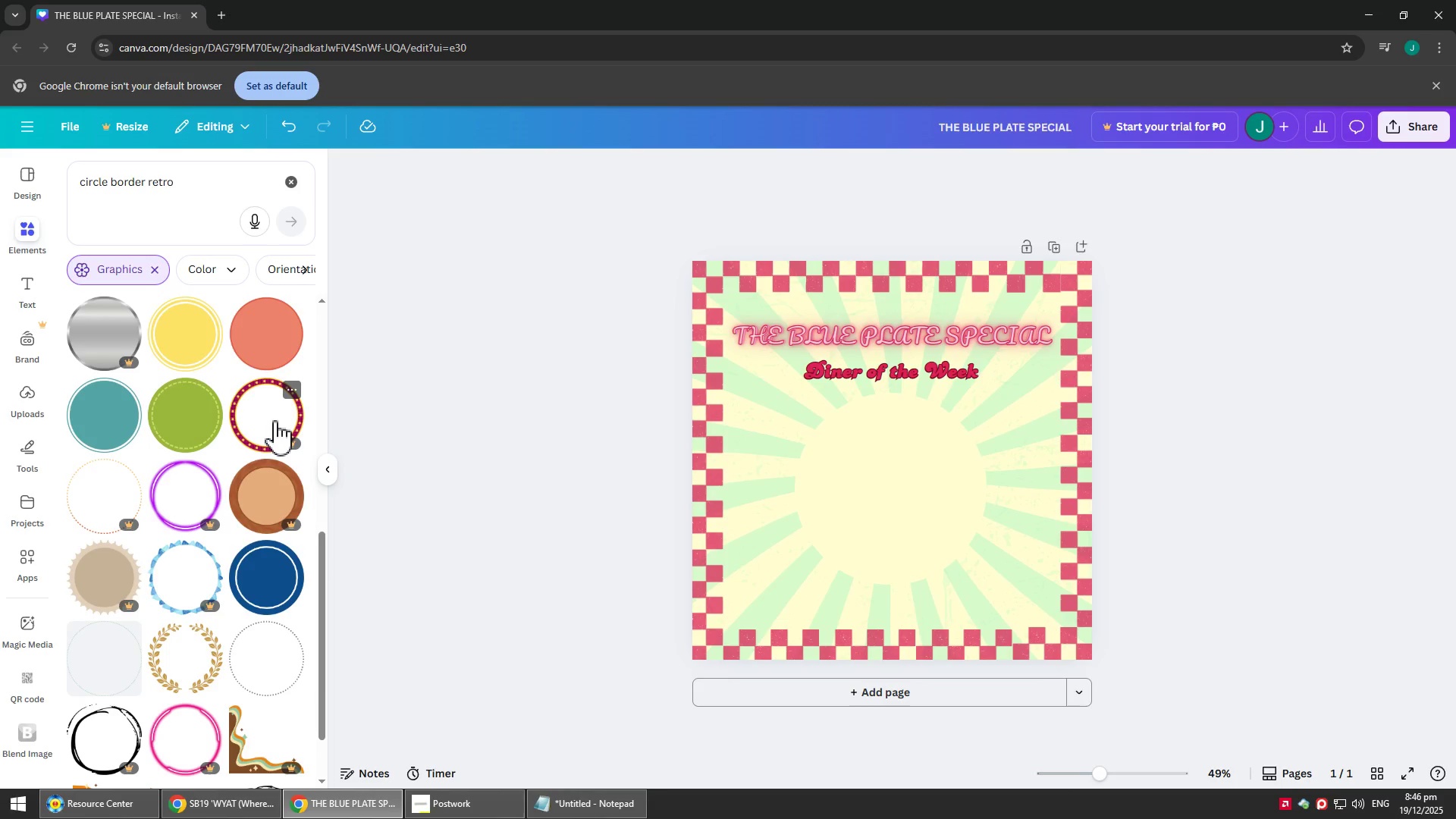 
scroll: coordinate [262, 419], scroll_direction: down, amount: 4.0
 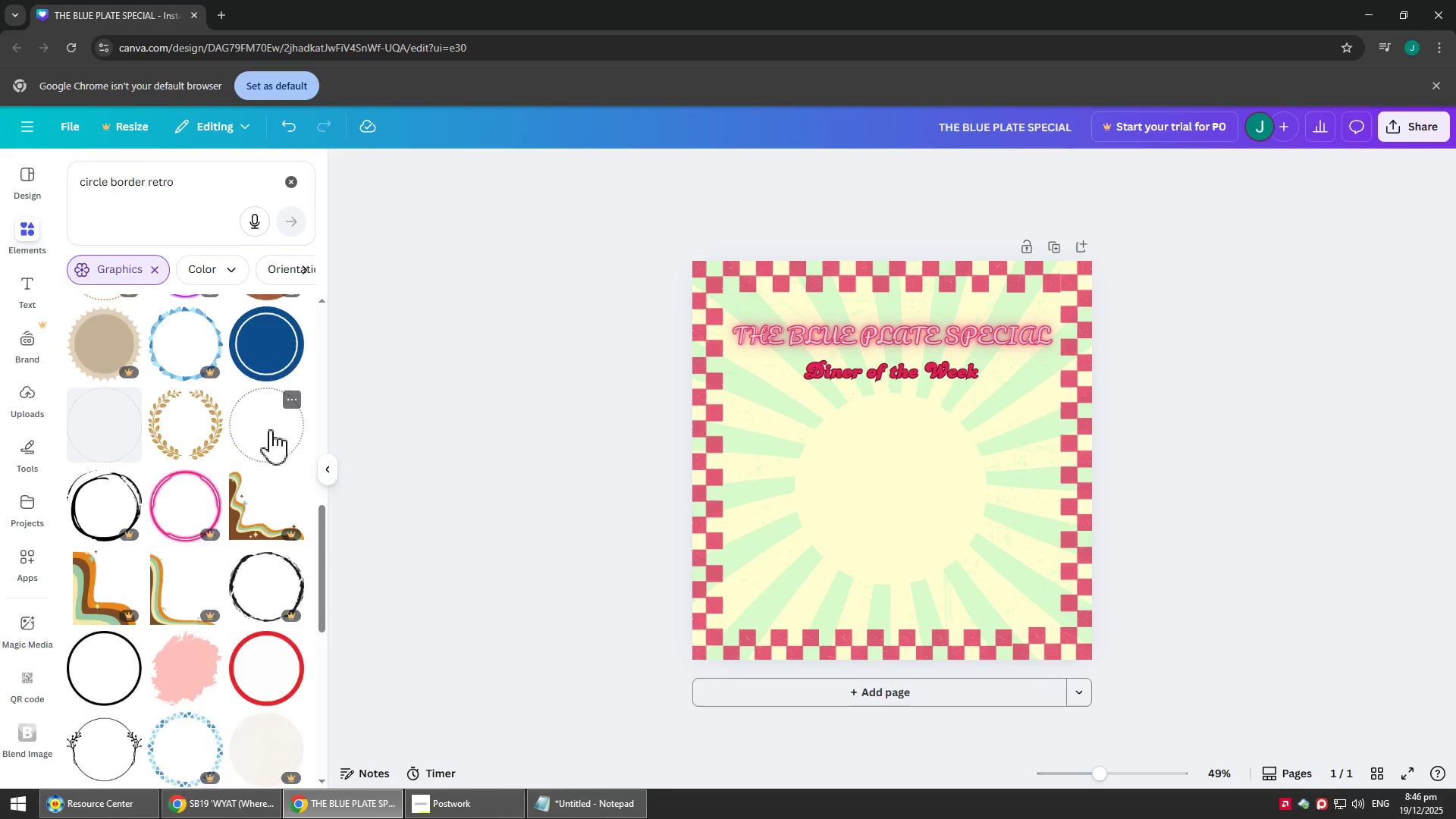 
scroll: coordinate [269, 431], scroll_direction: up, amount: 3.0
 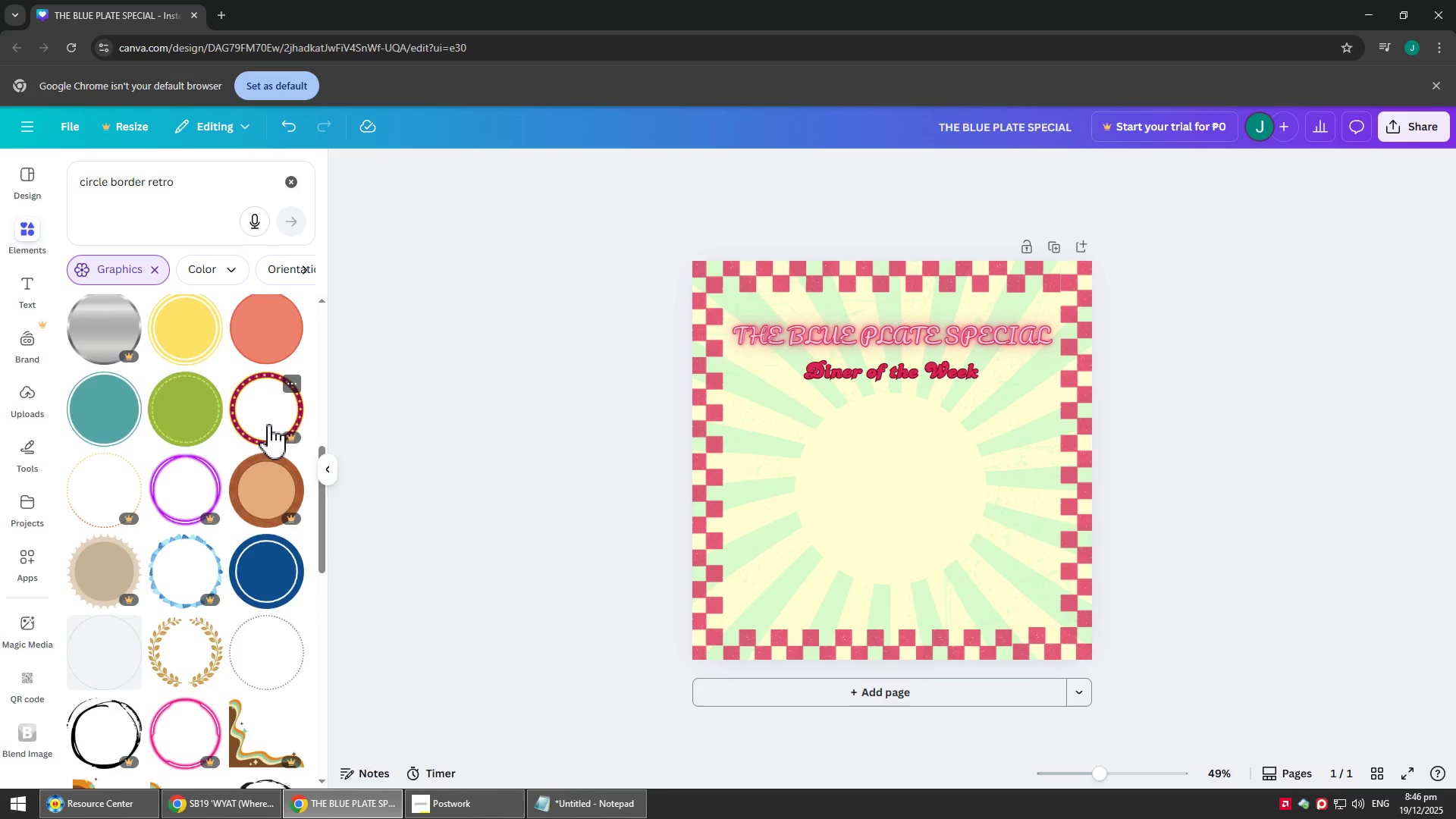 
scroll: coordinate [270, 430], scroll_direction: down, amount: 6.0
 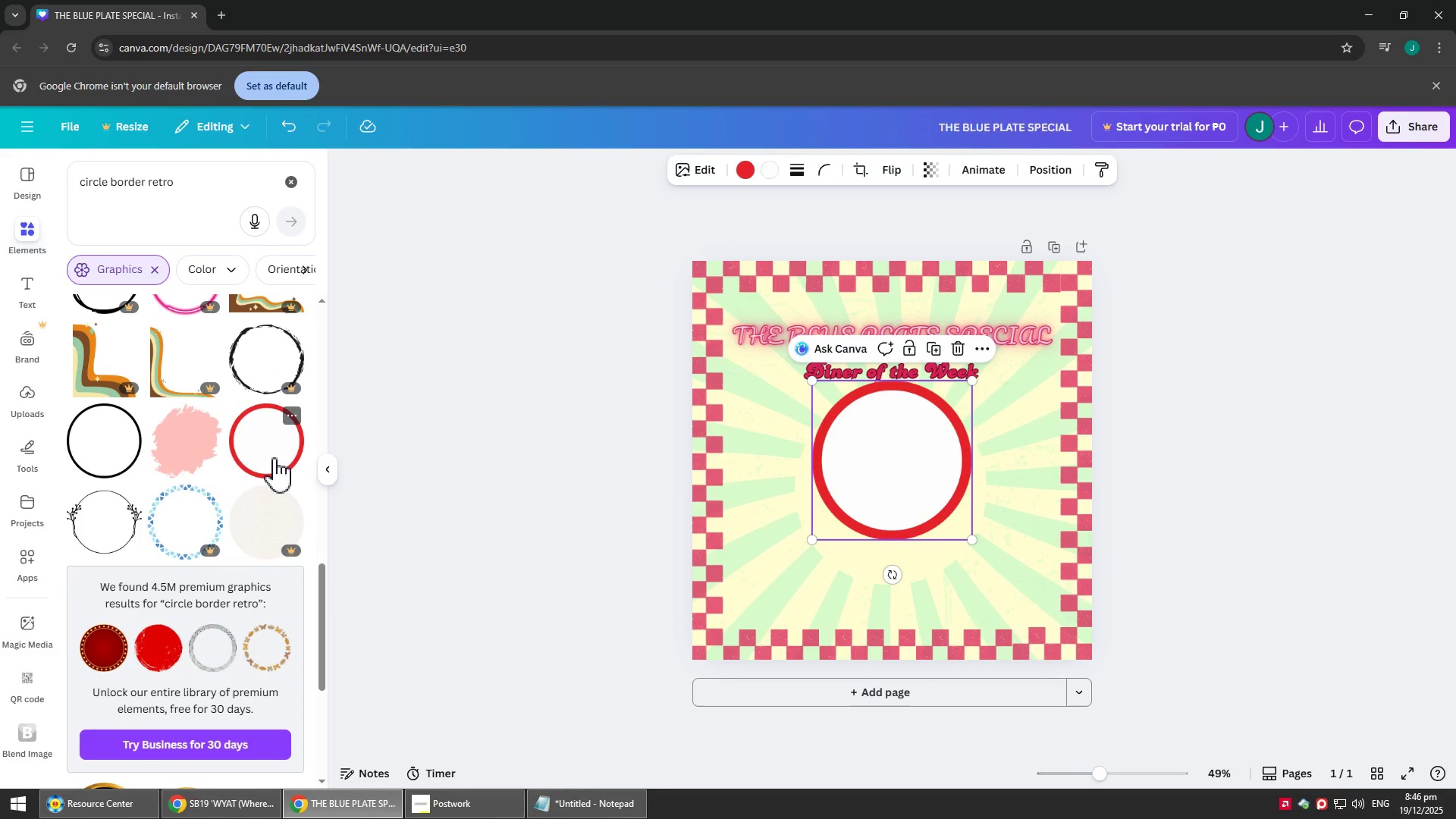 
scroll: coordinate [677, 488], scroll_direction: up, amount: 3.0
 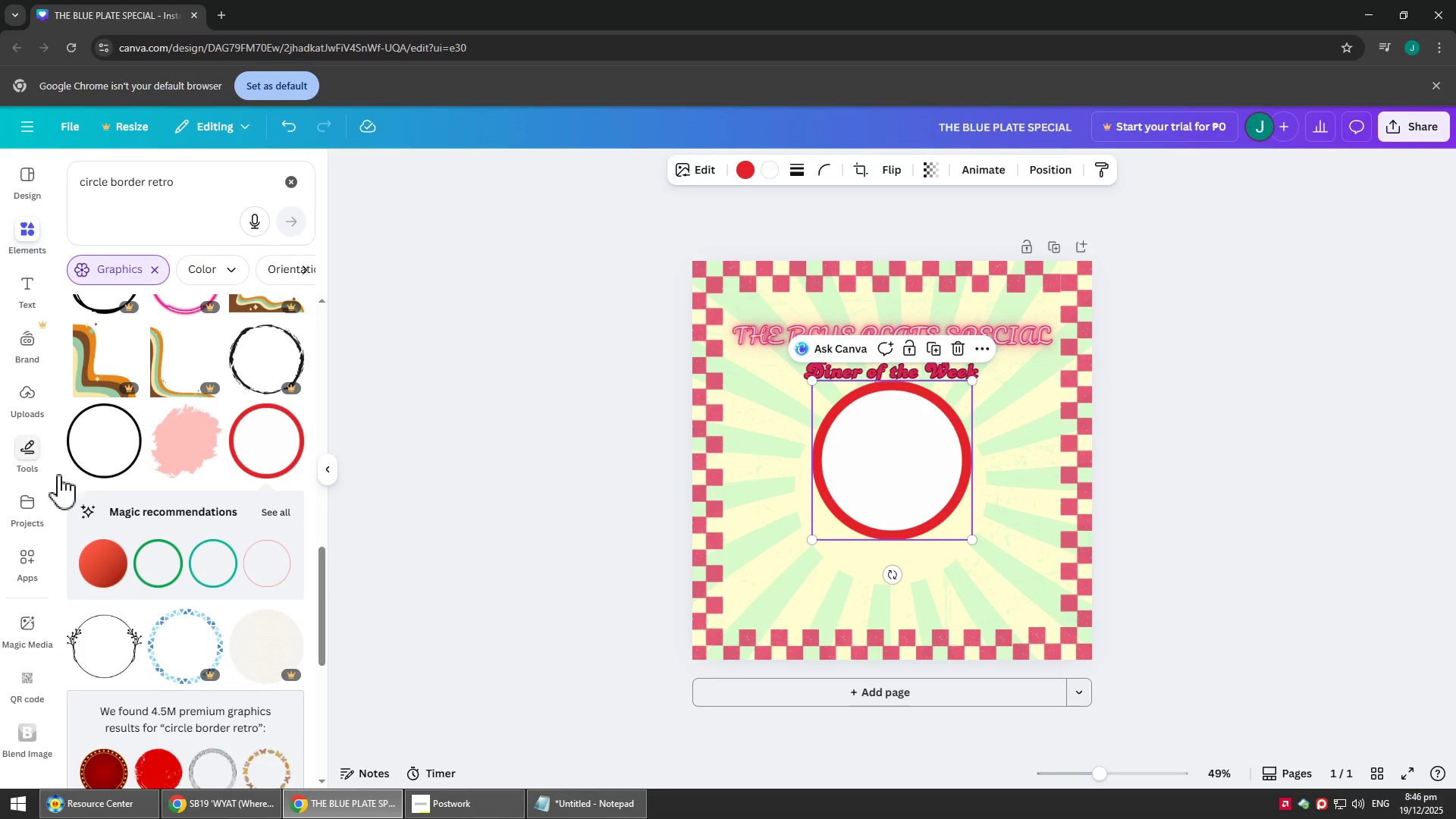 
key(Control+Z)
 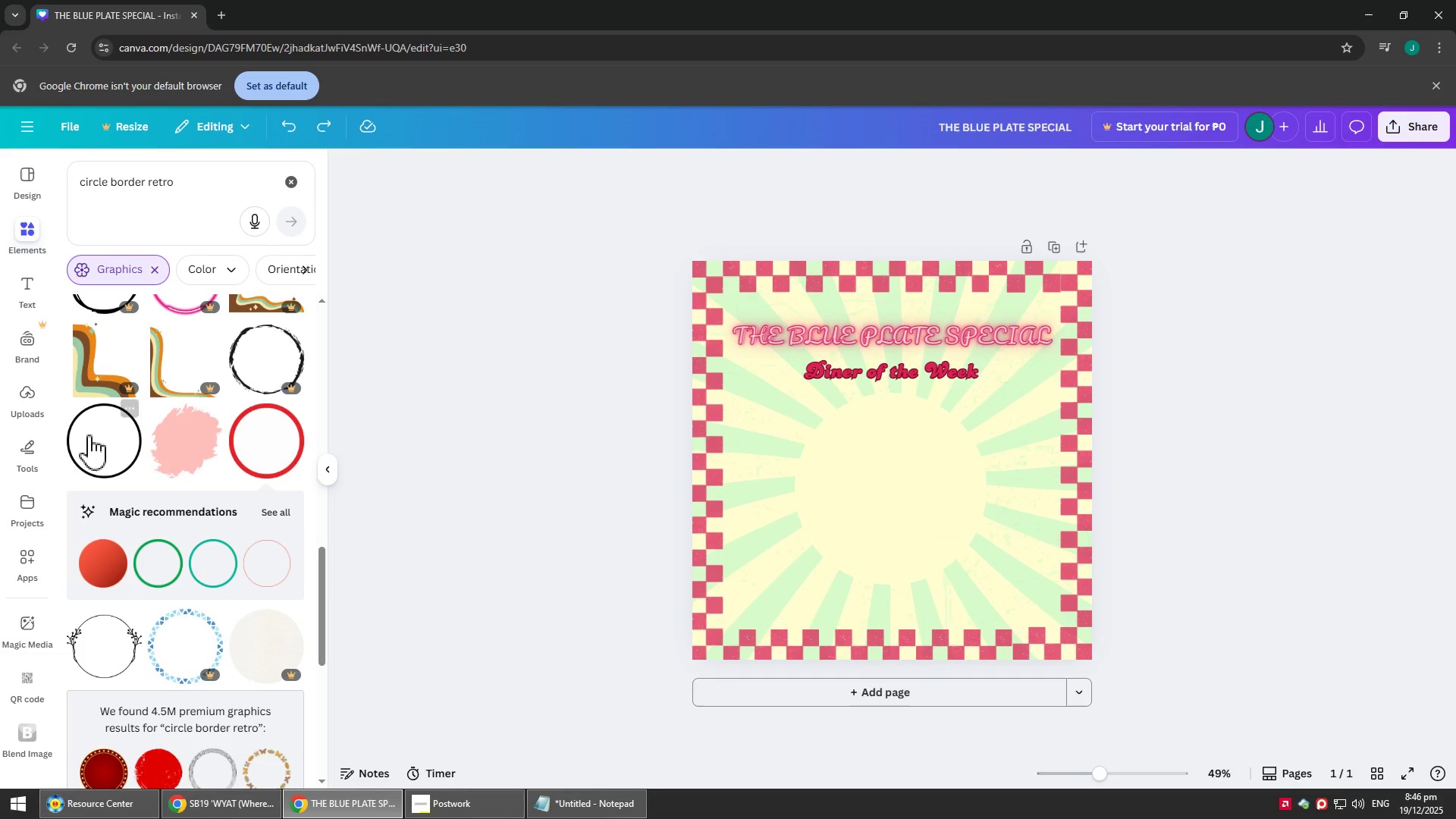 
left_click([84, 431])
 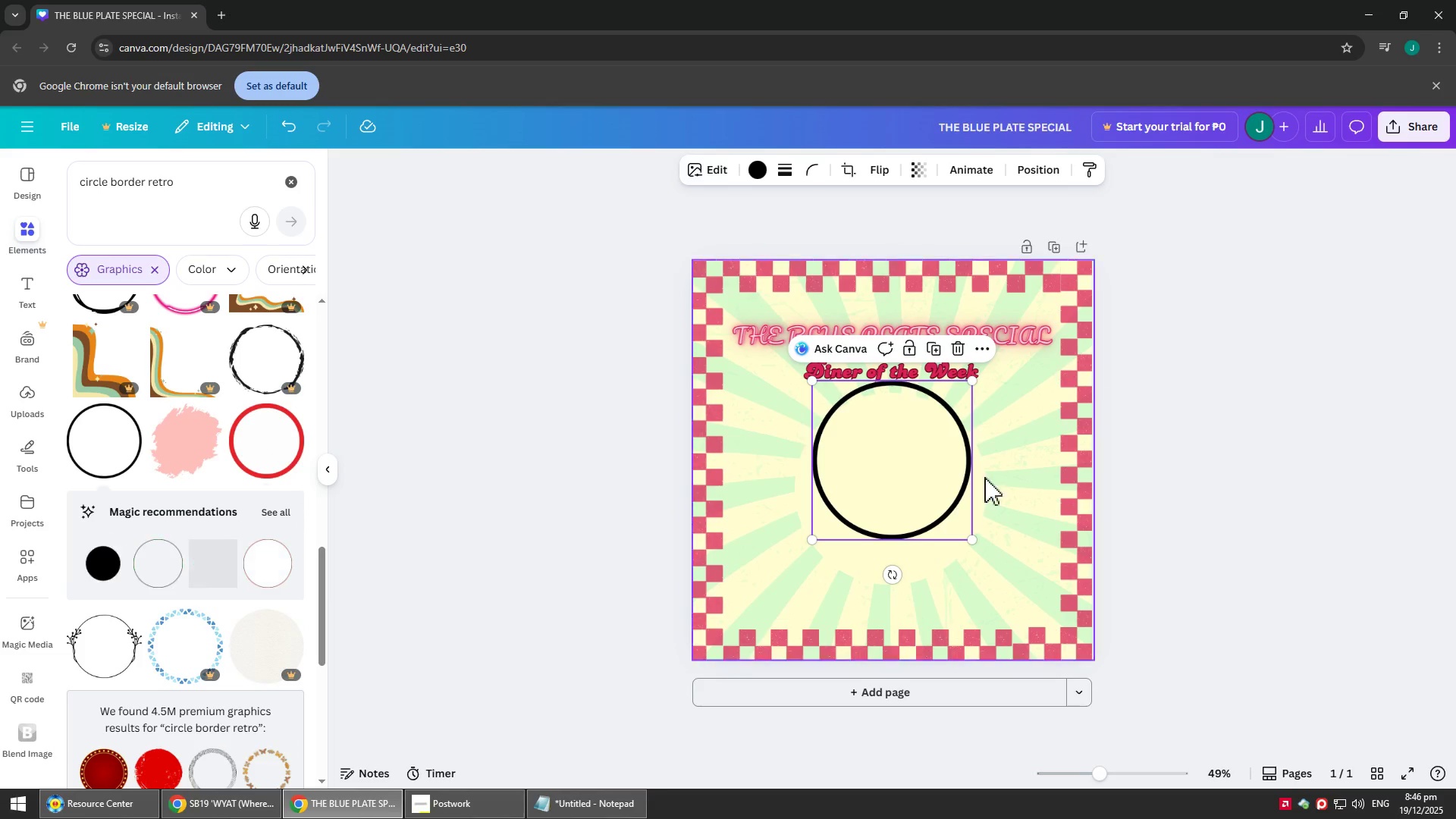 
left_click_drag(start_coordinate=[859, 474], to_coordinate=[861, 501])
 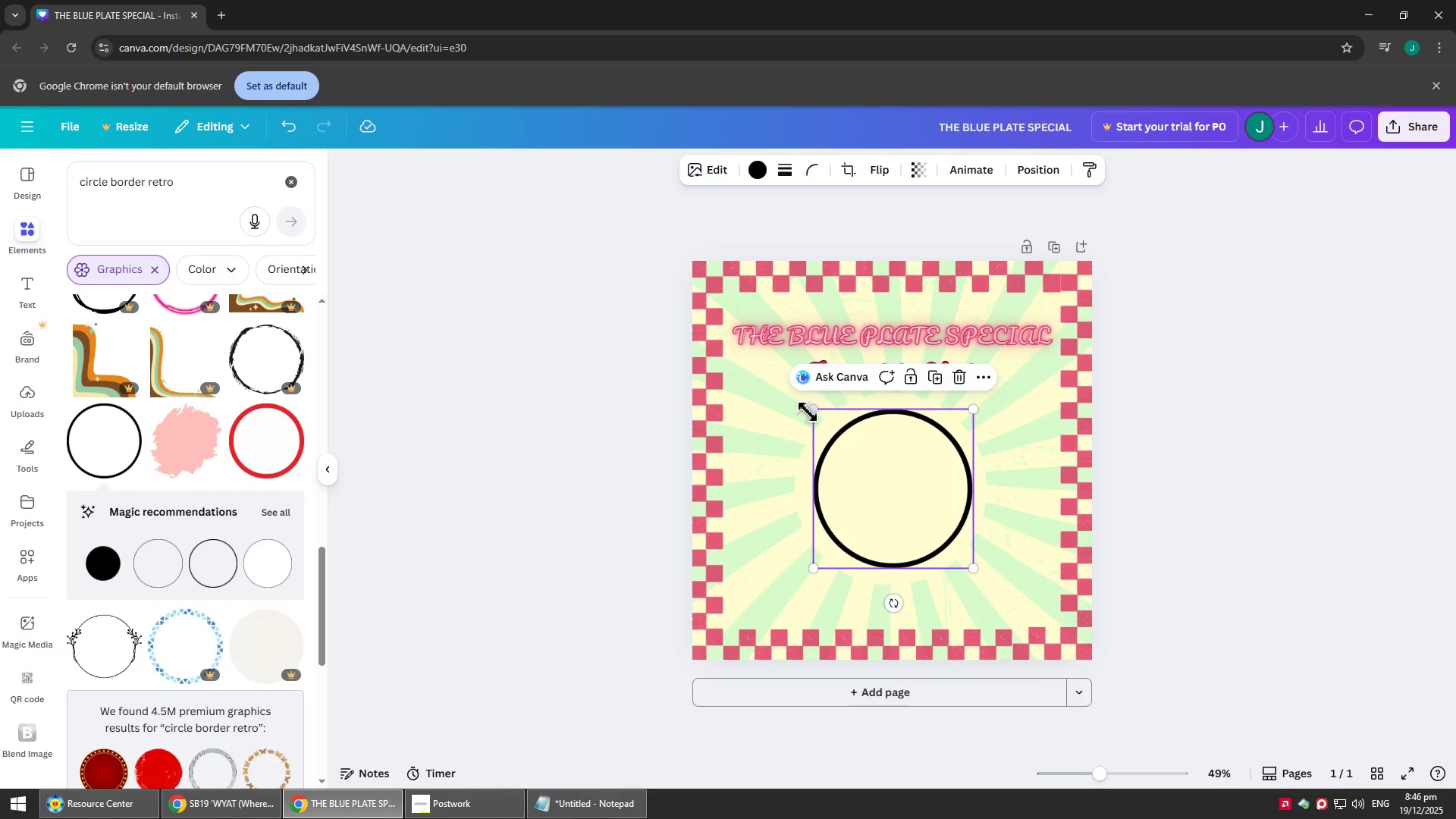 
left_click_drag(start_coordinate=[812, 410], to_coordinate=[789, 400])
 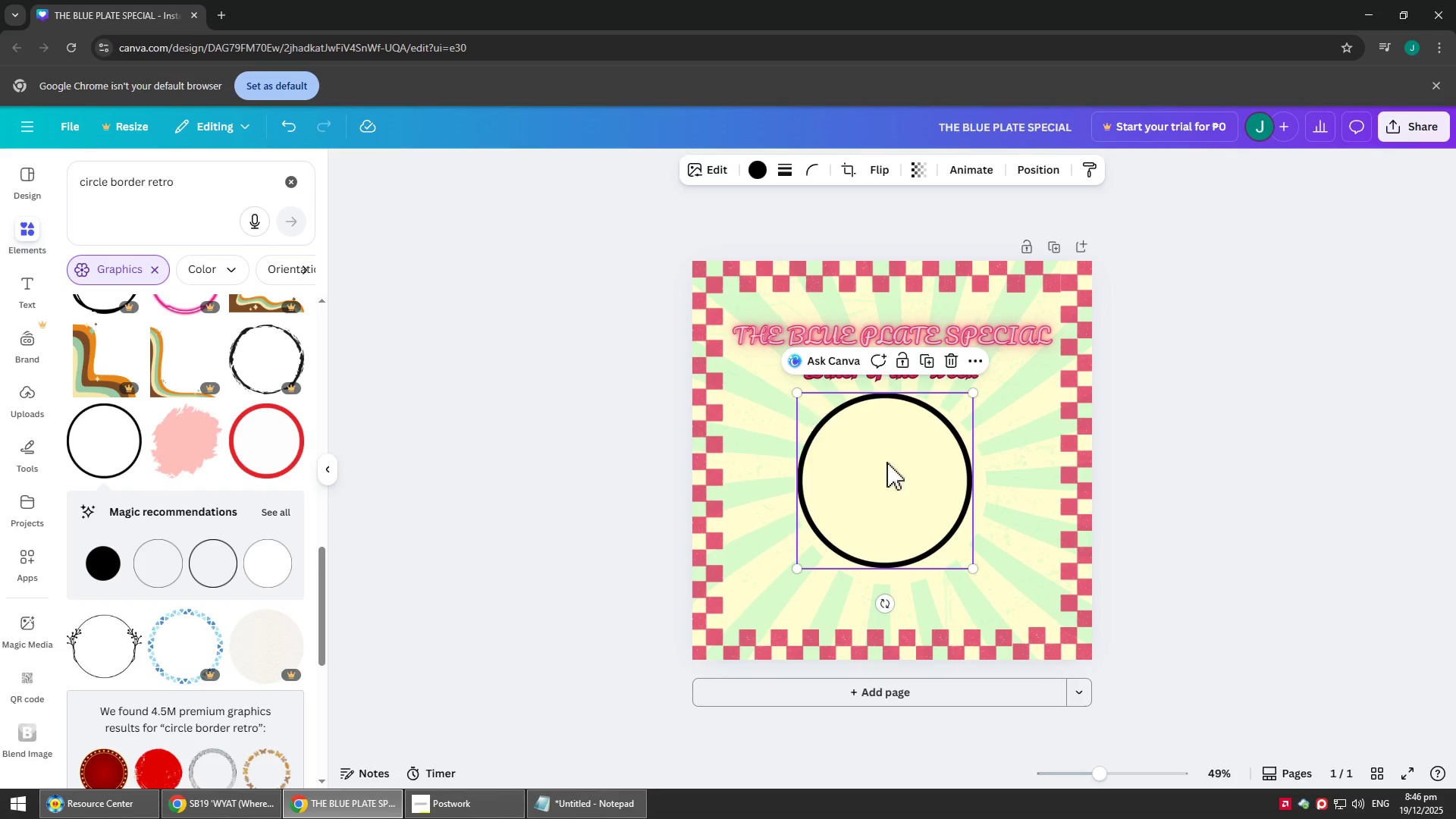 
left_click_drag(start_coordinate=[893, 469], to_coordinate=[899, 482])
 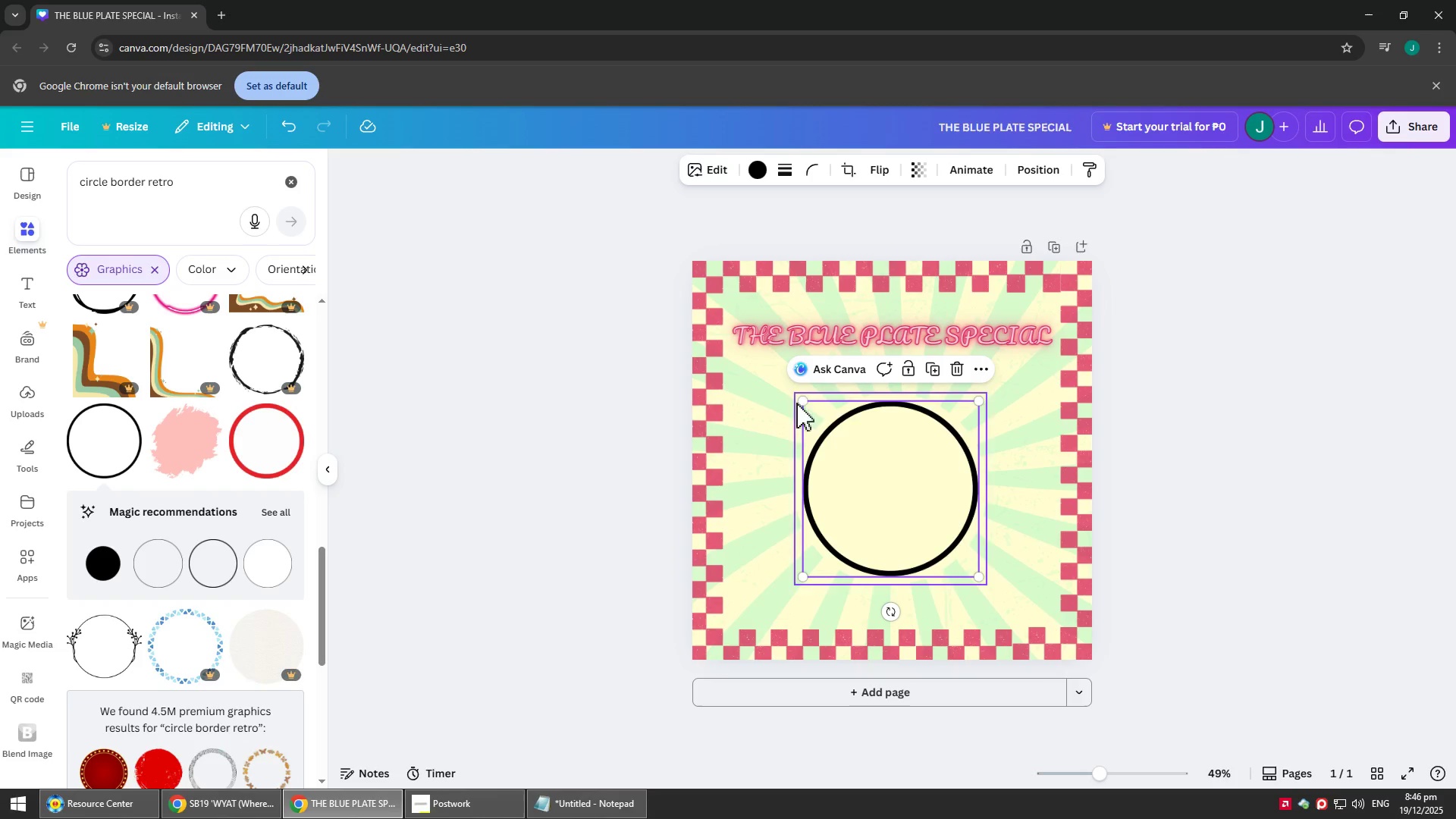 
left_click_drag(start_coordinate=[803, 402], to_coordinate=[792, 394])
 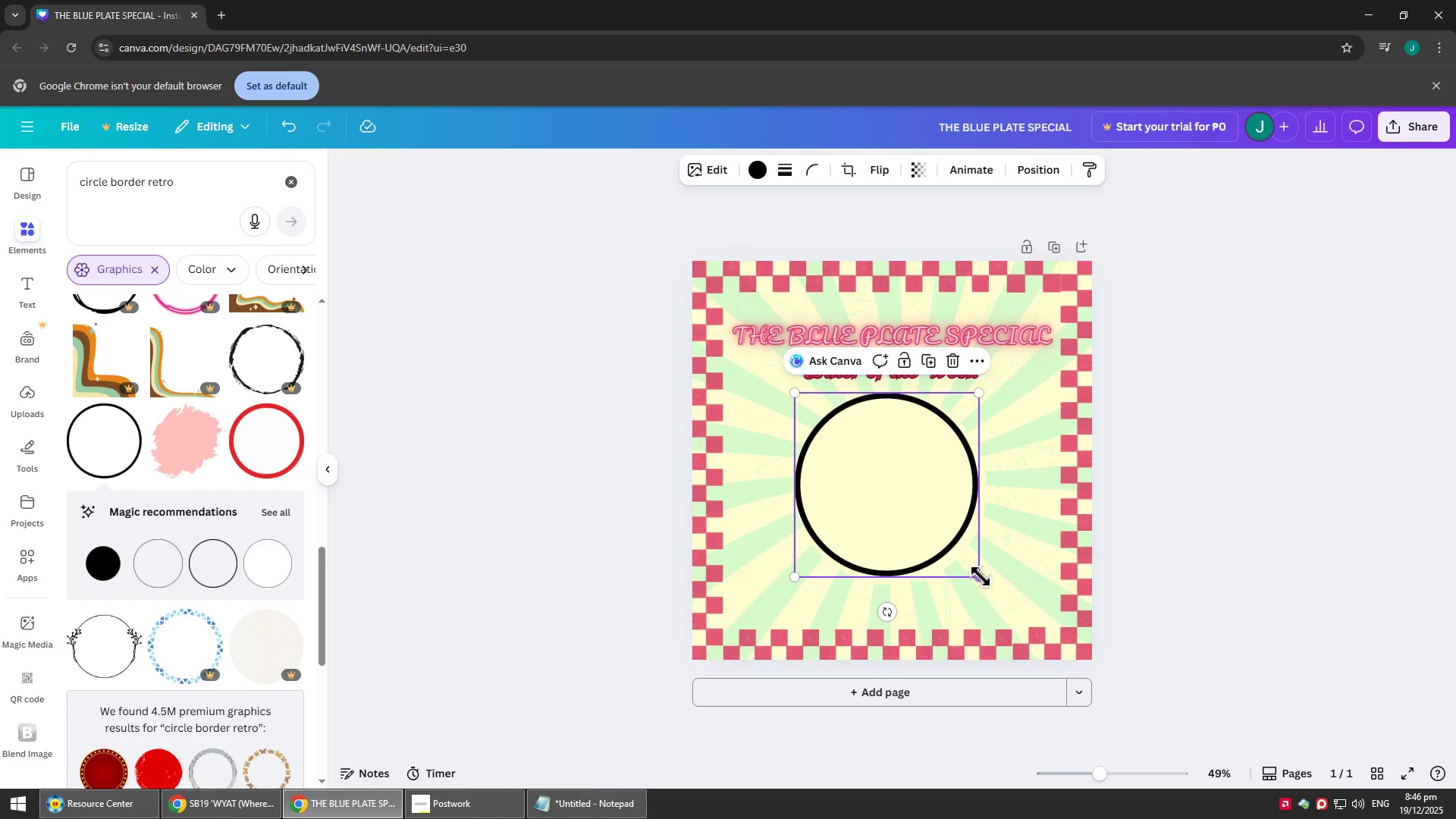 
left_click_drag(start_coordinate=[983, 576], to_coordinate=[990, 582])
 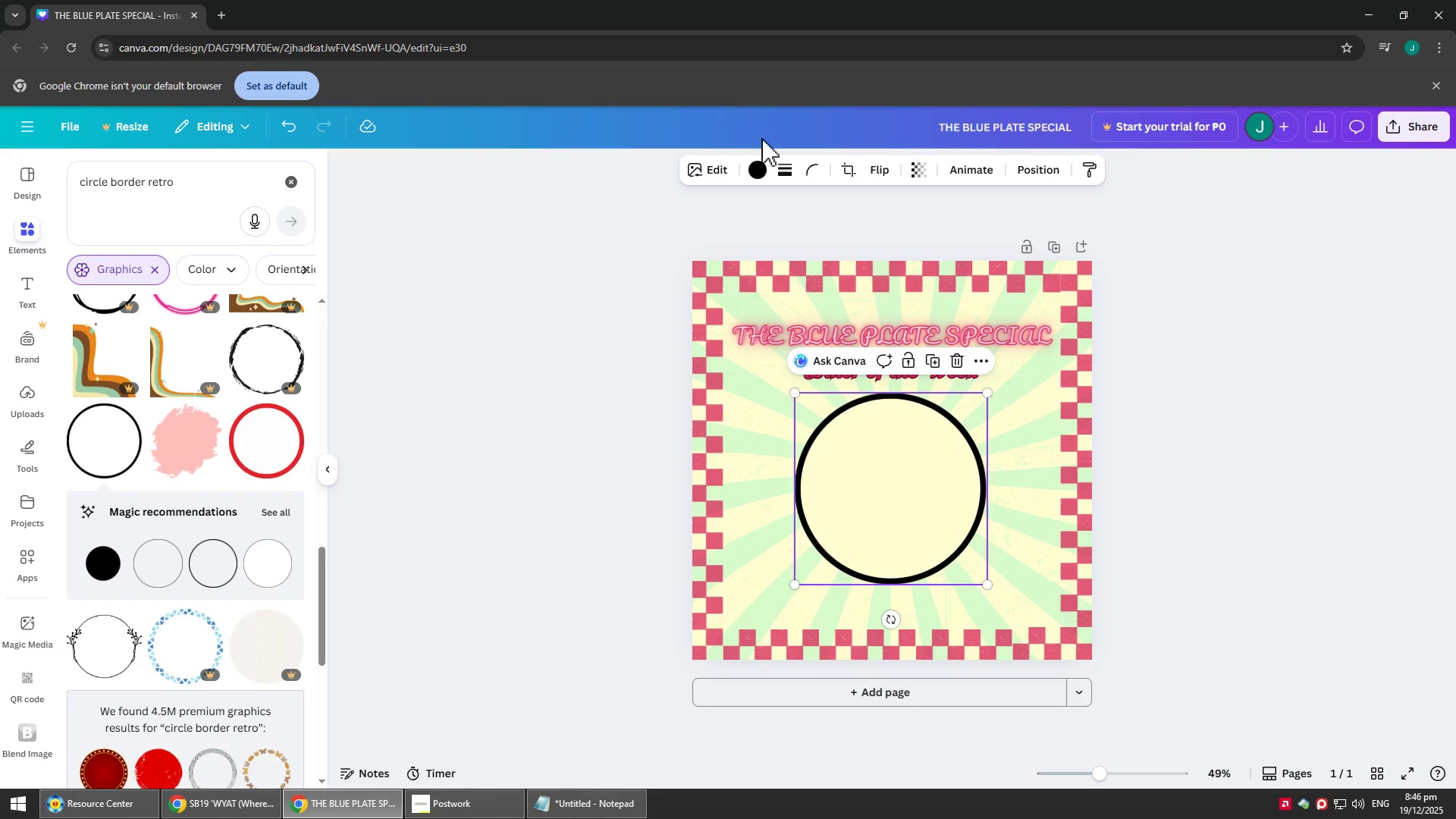 
left_click([760, 168])
 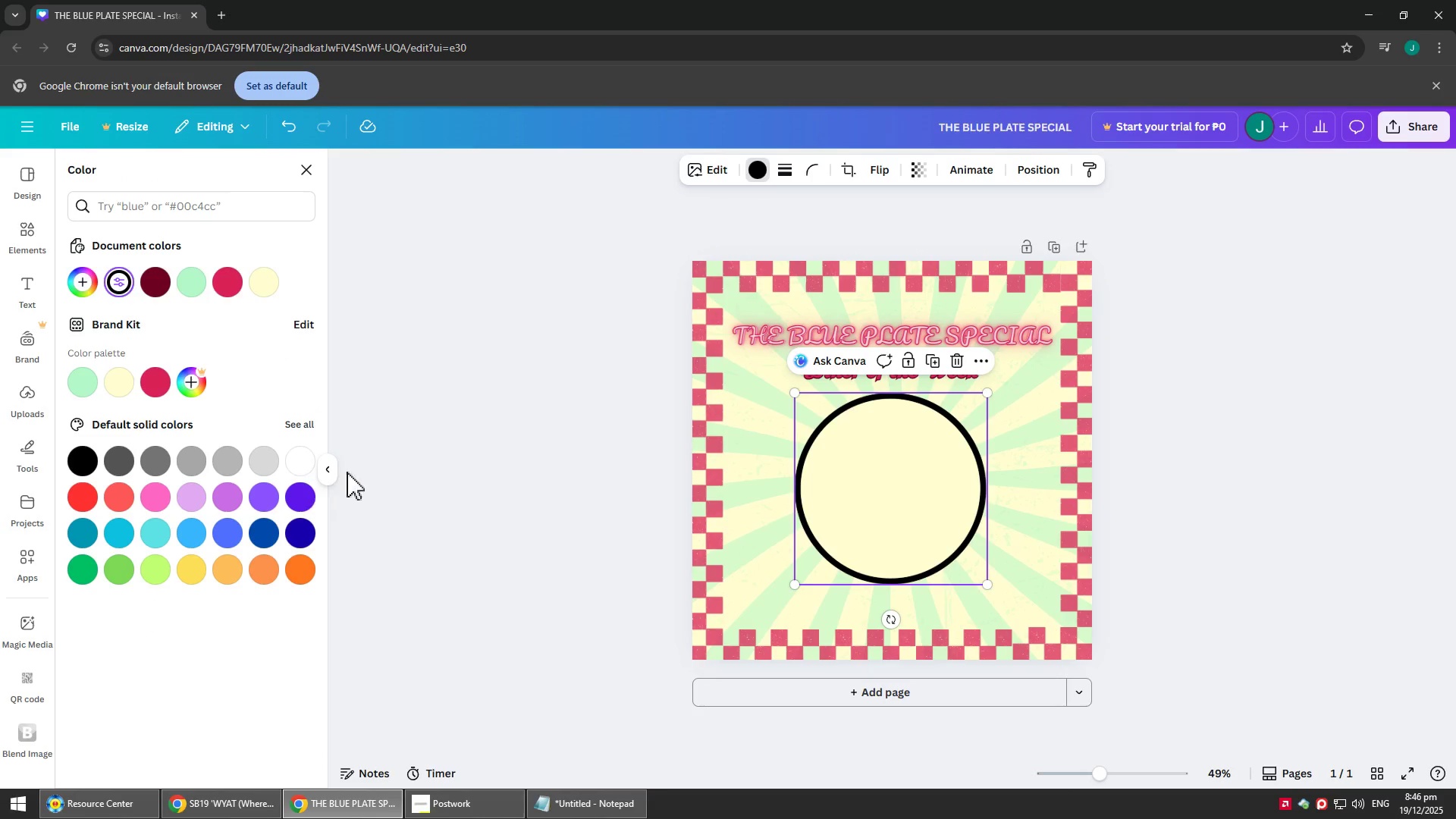 
left_click([158, 391])
 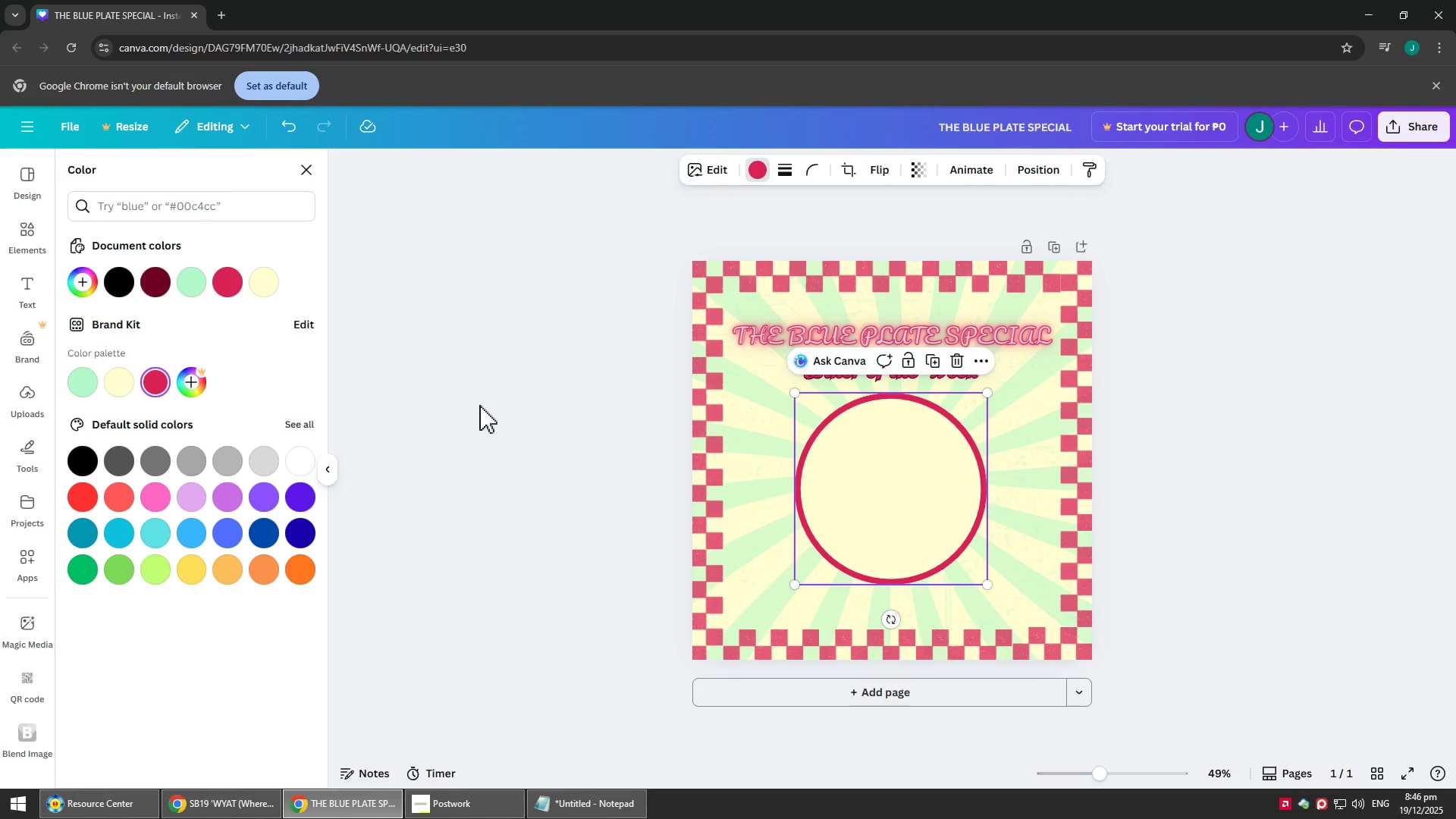 
left_click([482, 404])
 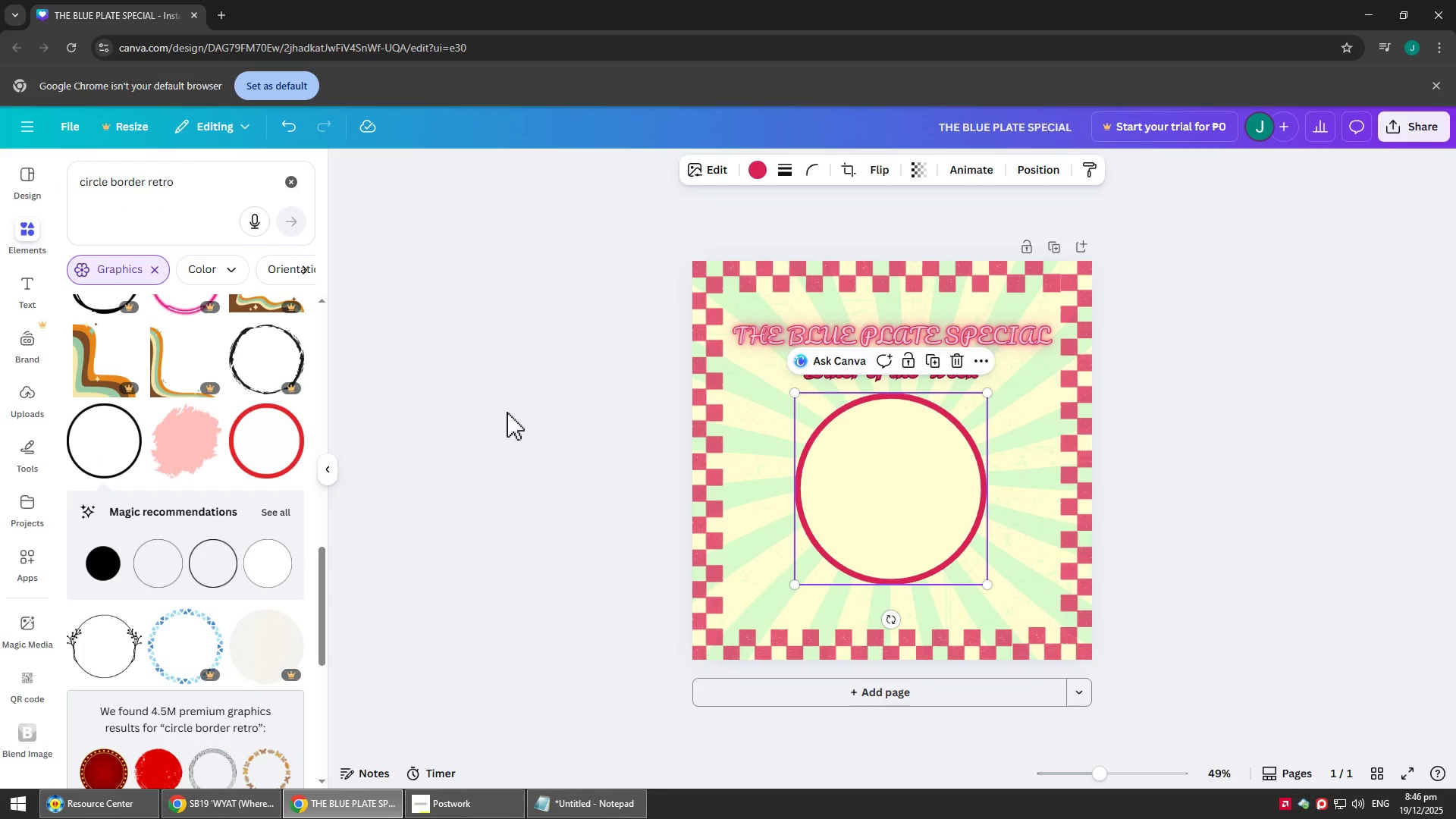 
left_click([507, 412])
 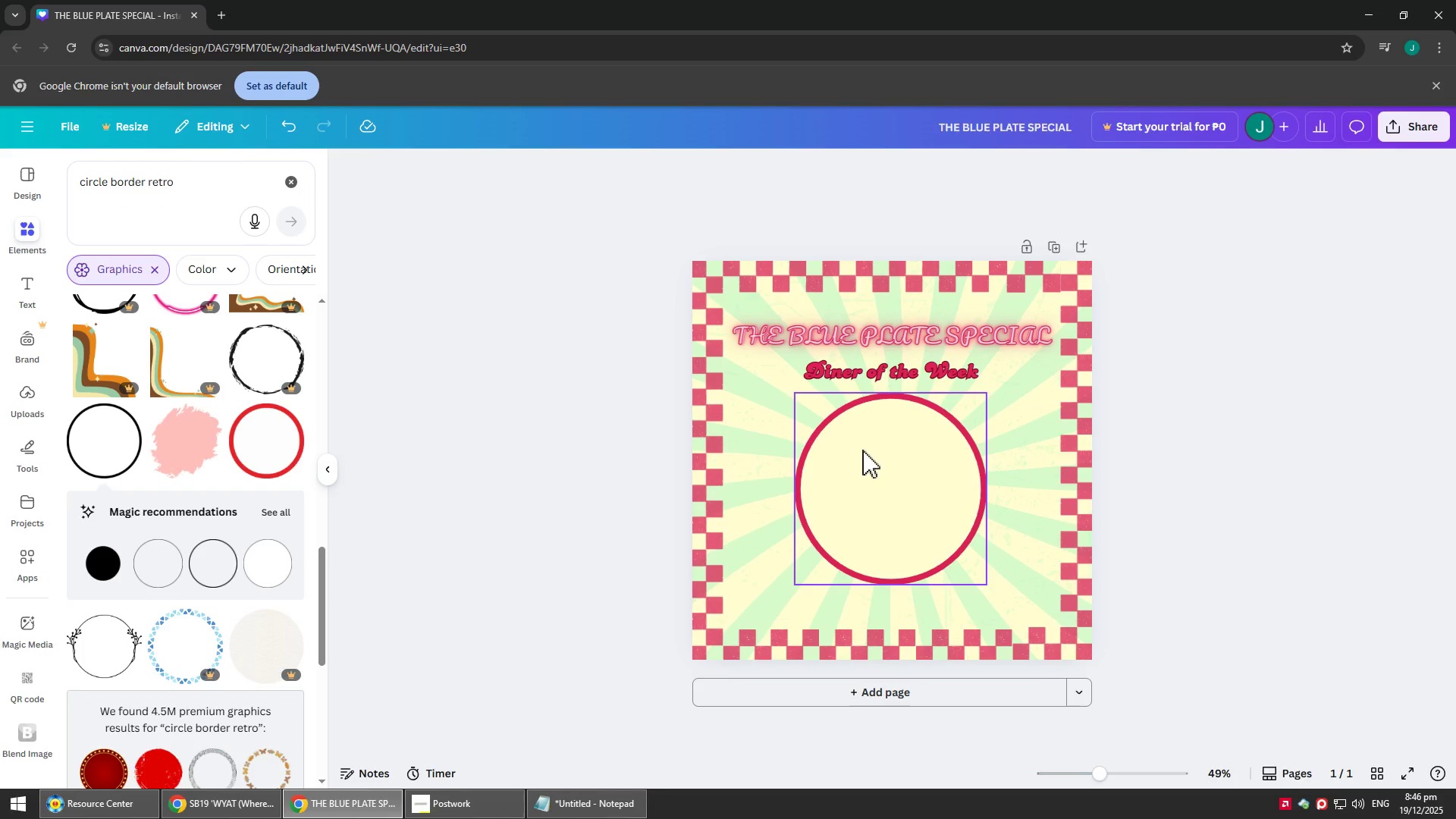 
left_click([862, 450])
 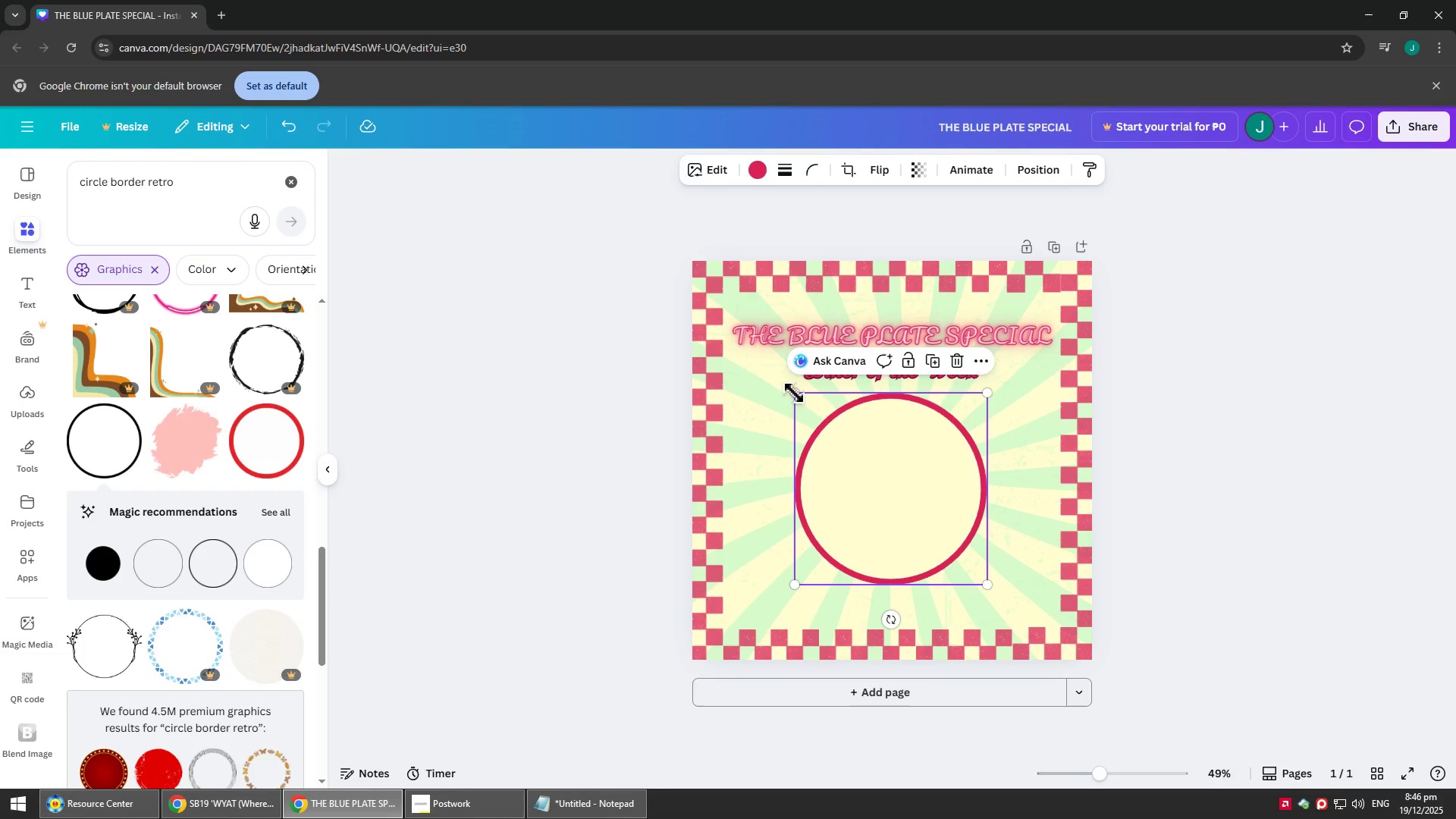 
left_click_drag(start_coordinate=[795, 395], to_coordinate=[799, 404])
 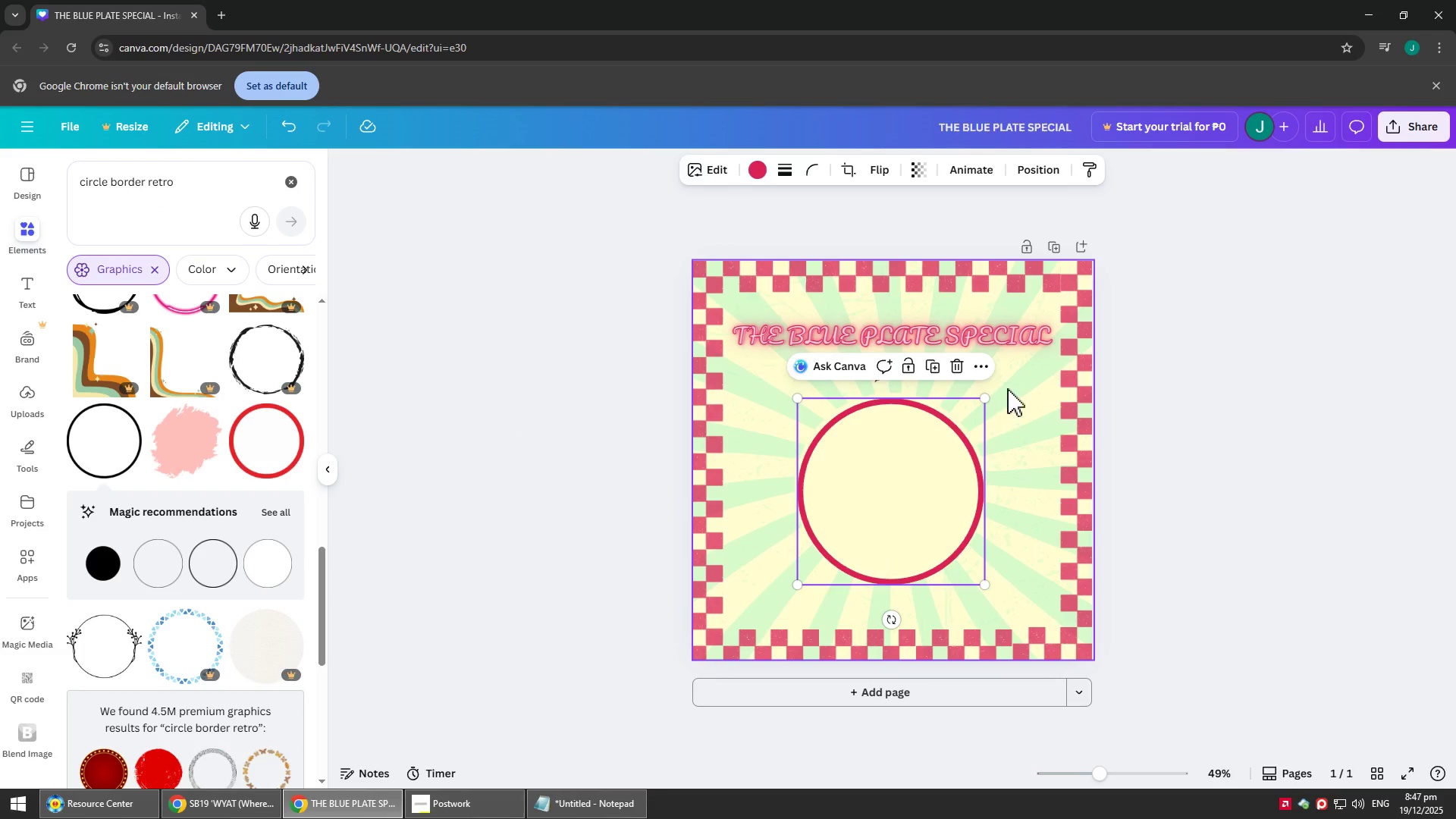 
left_click_drag(start_coordinate=[986, 397], to_coordinate=[979, 403])
 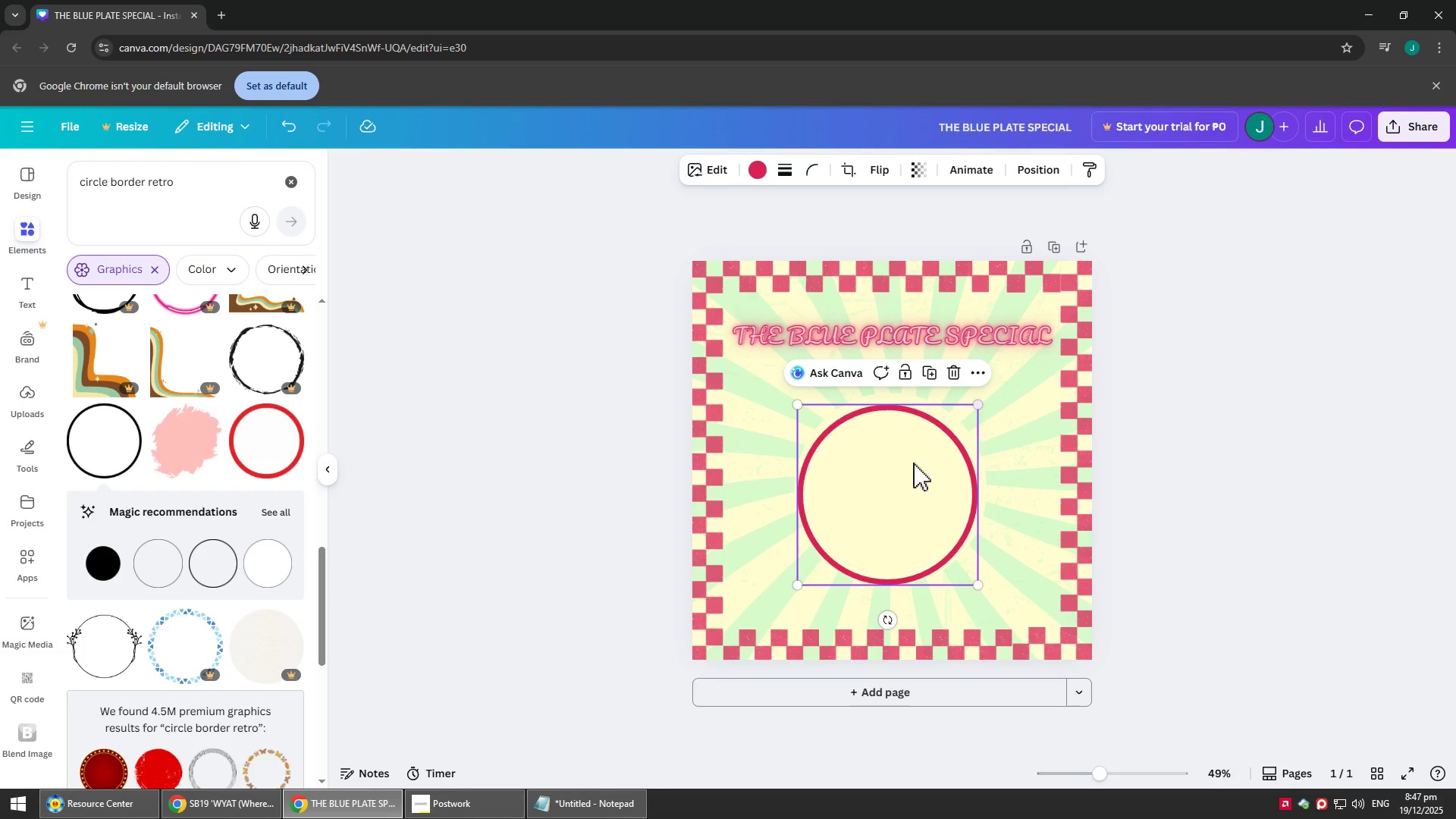 
left_click_drag(start_coordinate=[913, 463], to_coordinate=[915, 458])
 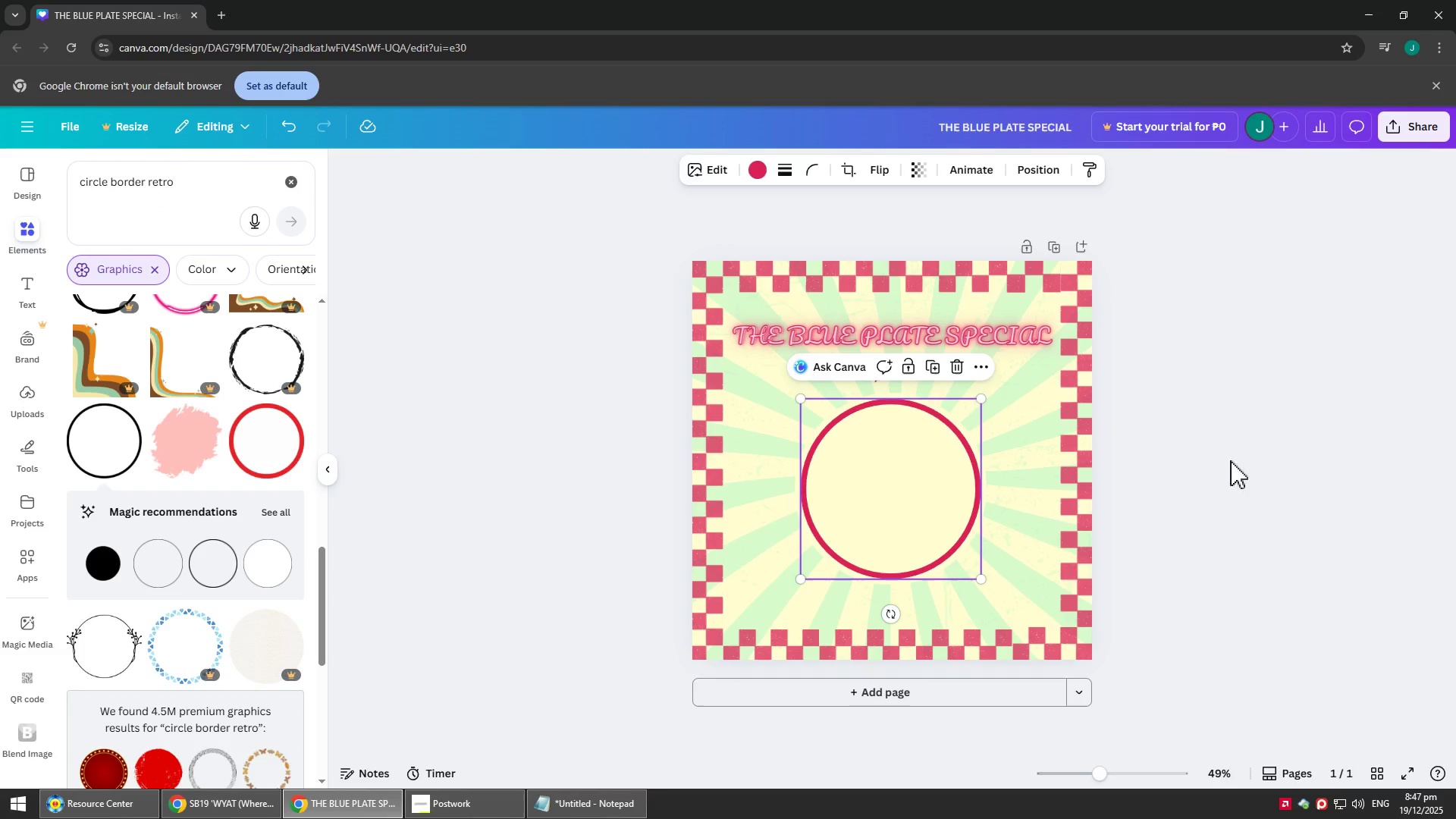 
left_click([1302, 461])
 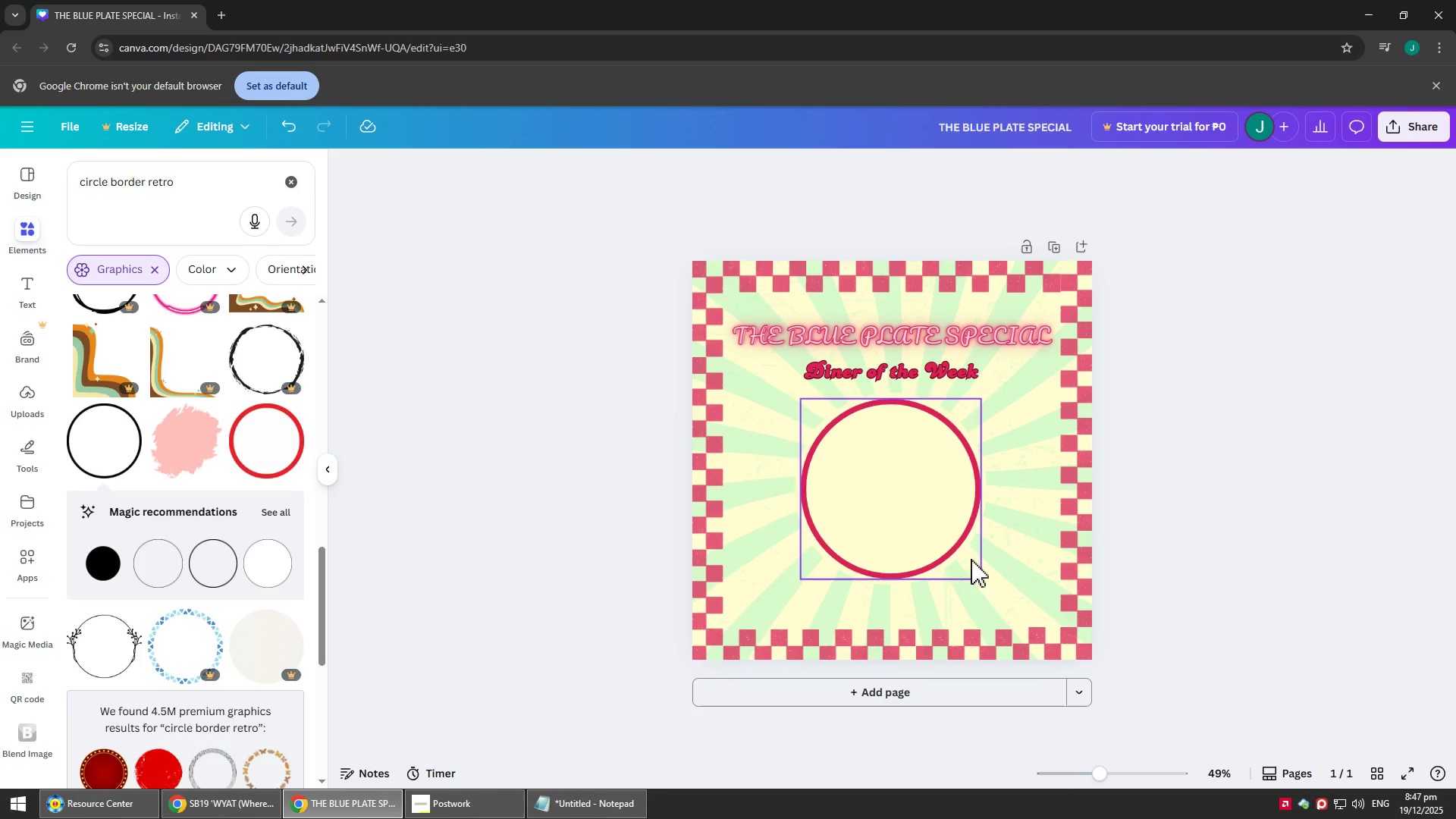 
left_click([1221, 517])
 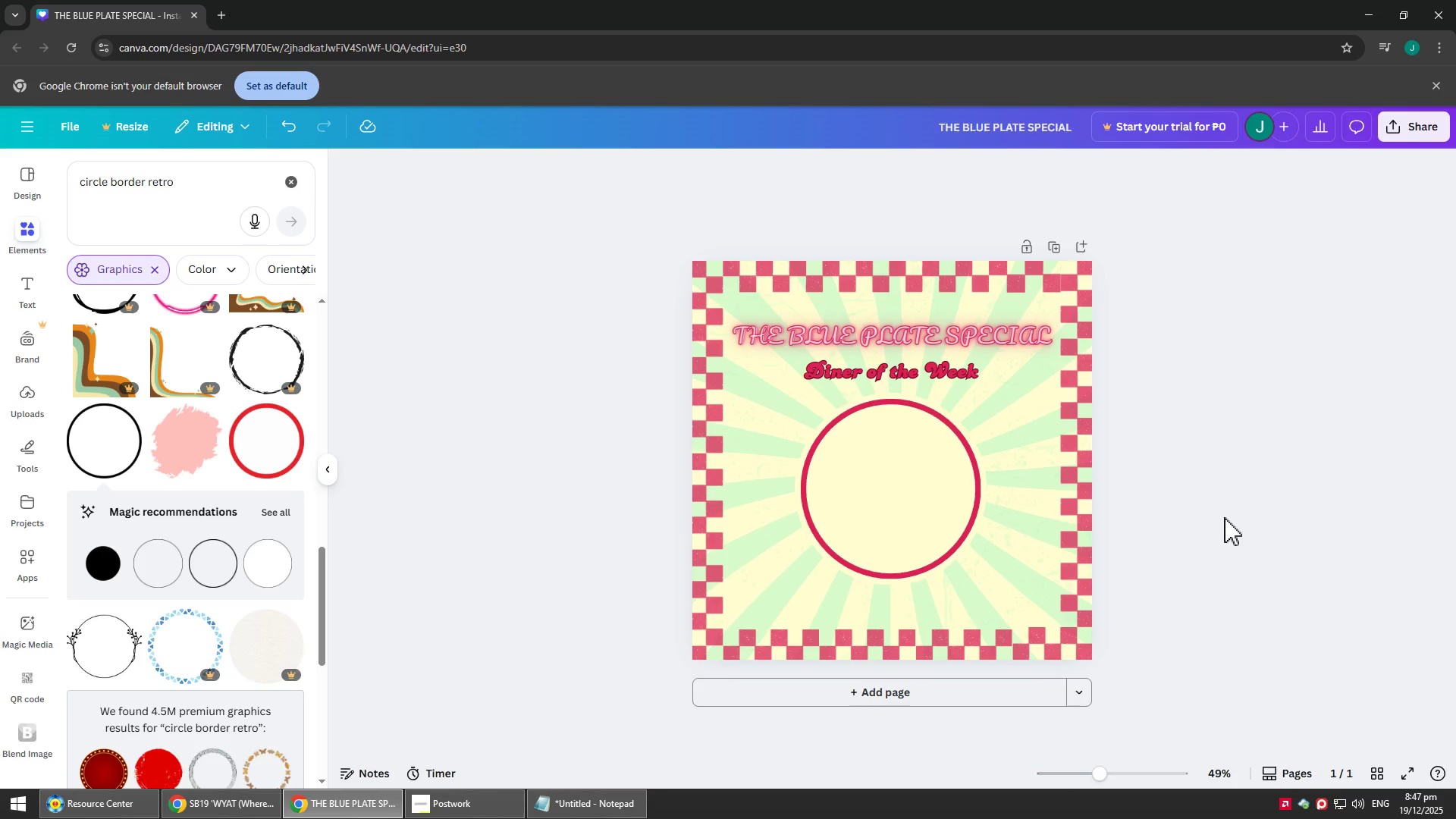 
wait(11.5)
 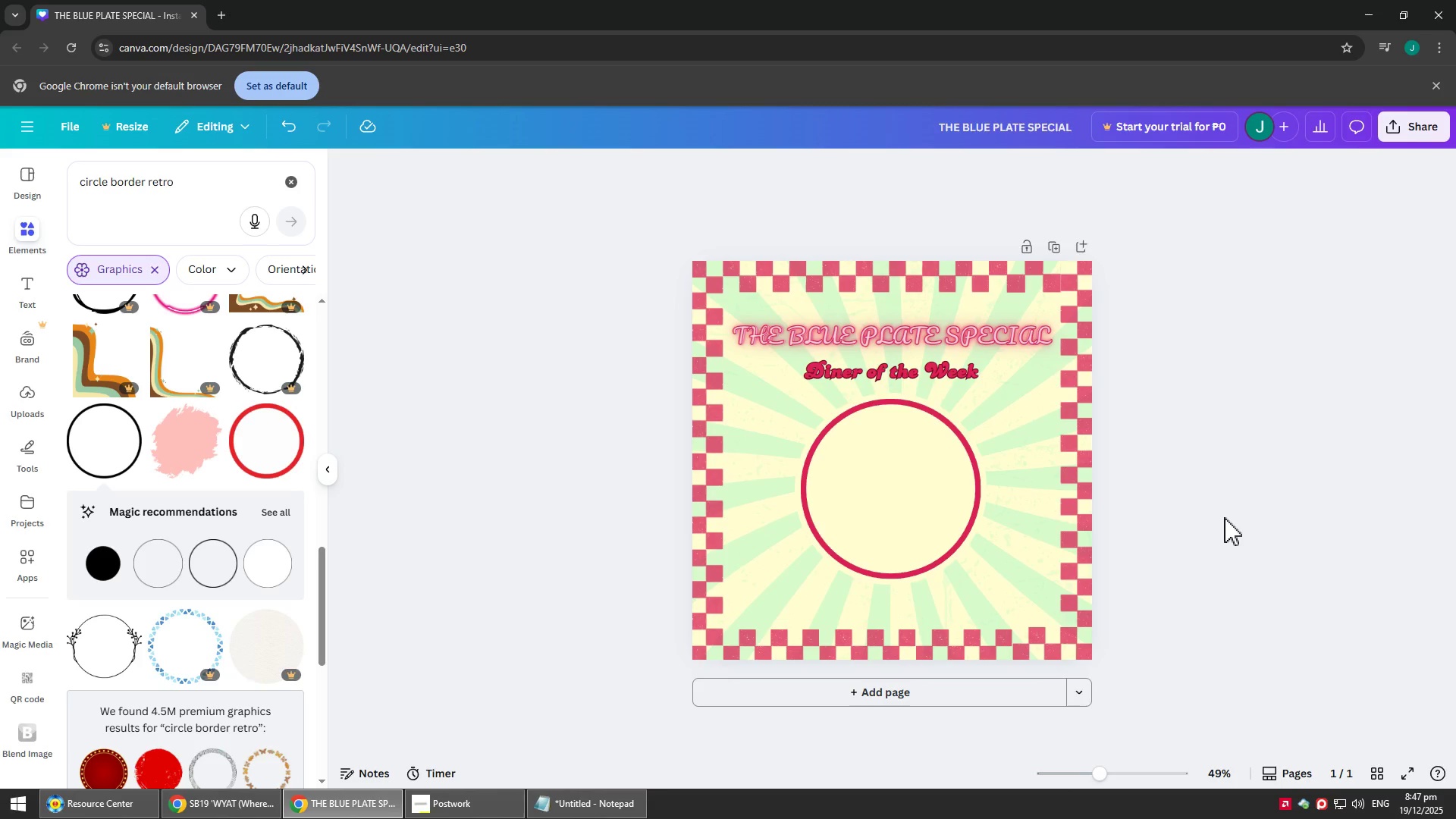 
left_click([21, 233])
 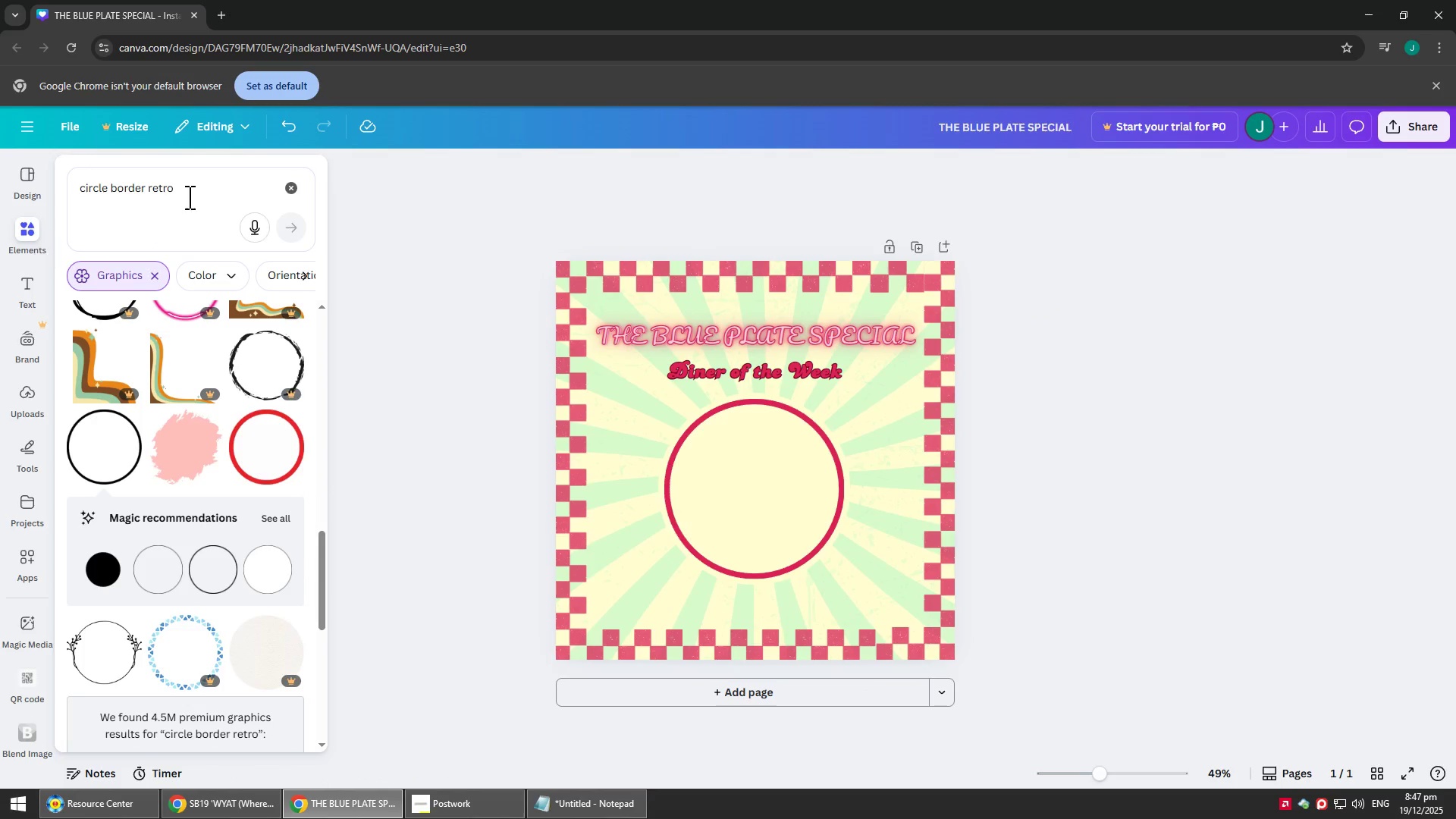 
left_click_drag(start_coordinate=[190, 196], to_coordinate=[0, 197])
 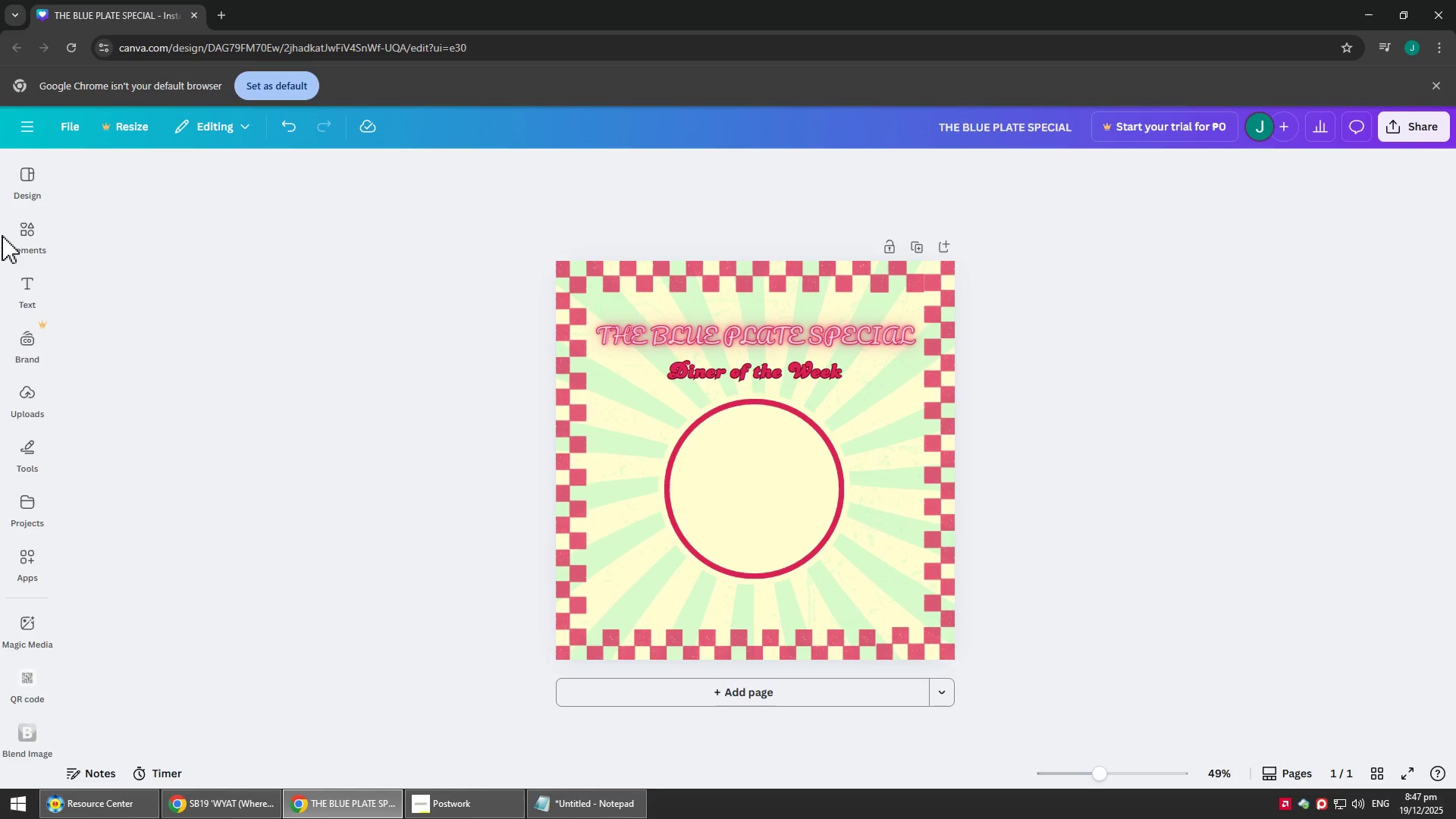 
double_click([16, 228])
 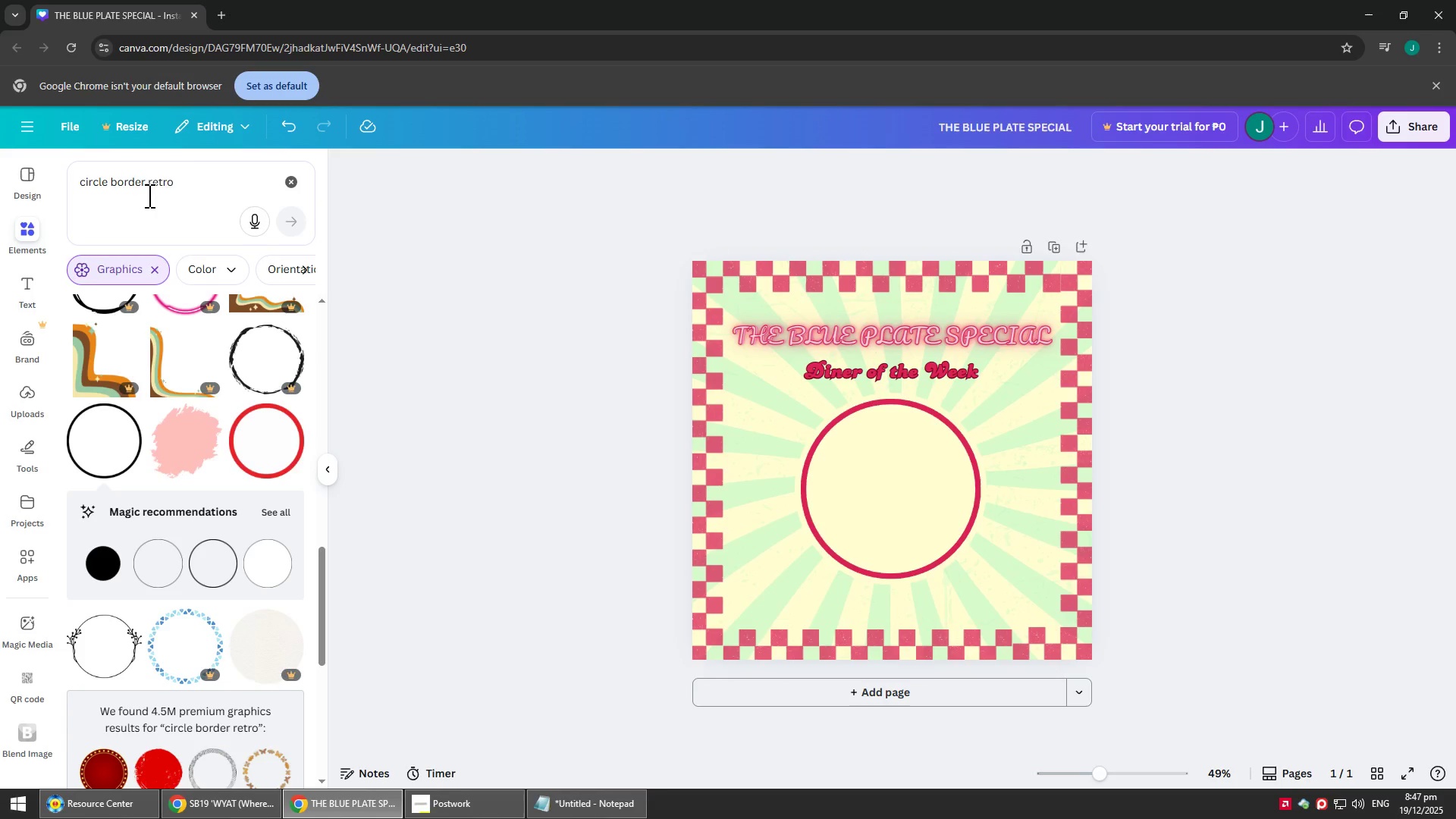 
left_click_drag(start_coordinate=[187, 174], to_coordinate=[0, 168])
 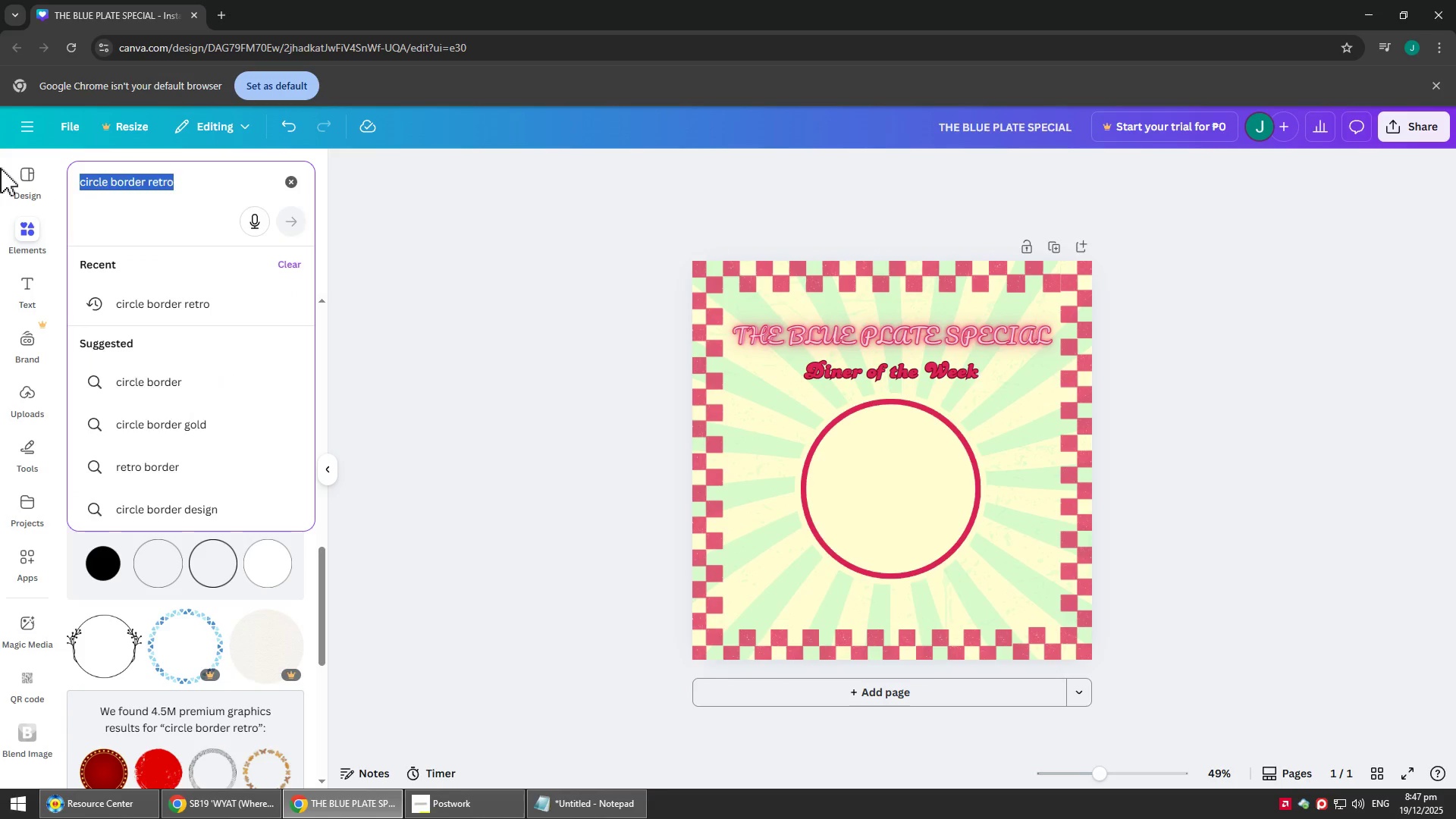 
type(border)
 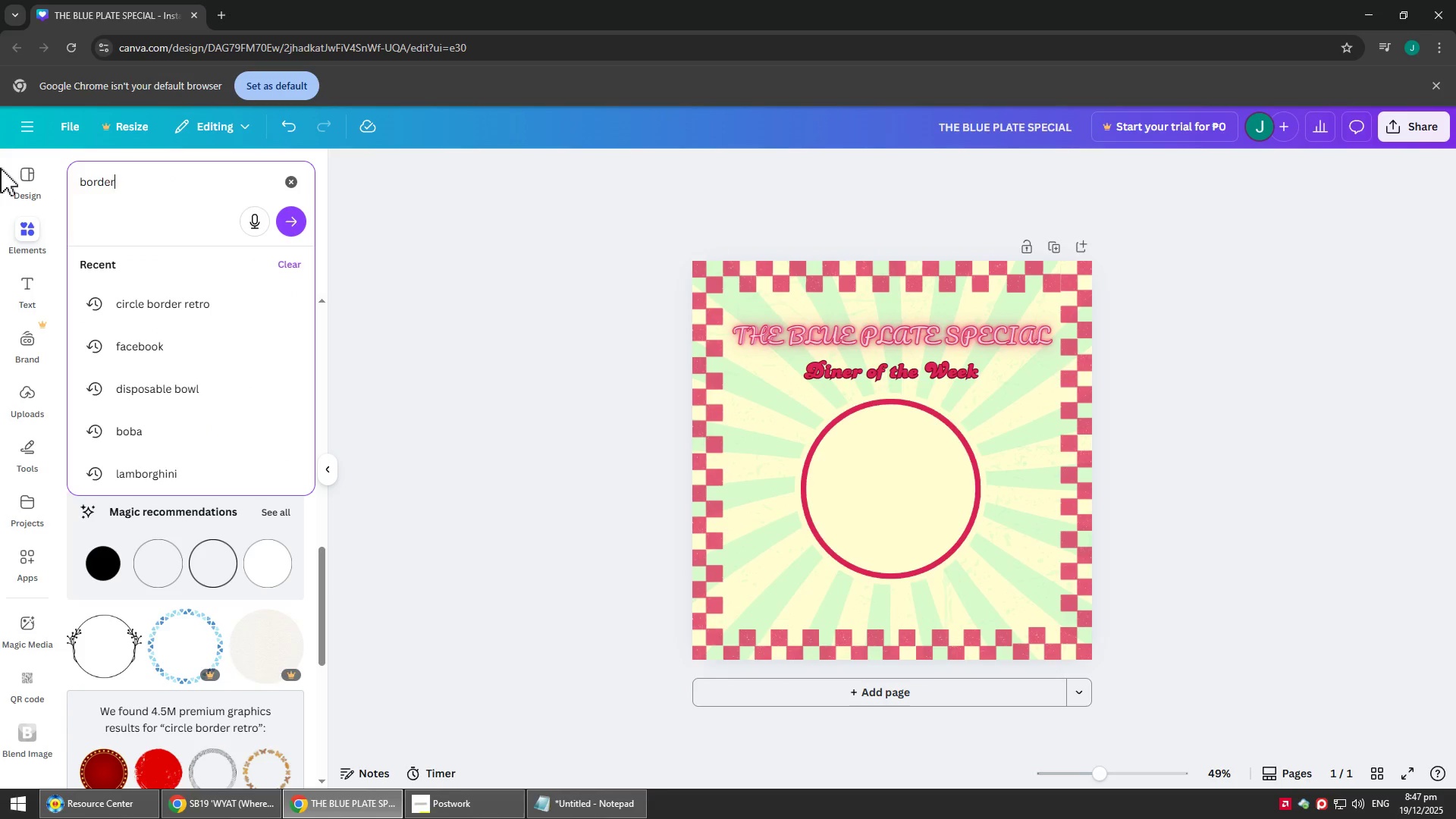 
key(Enter)
 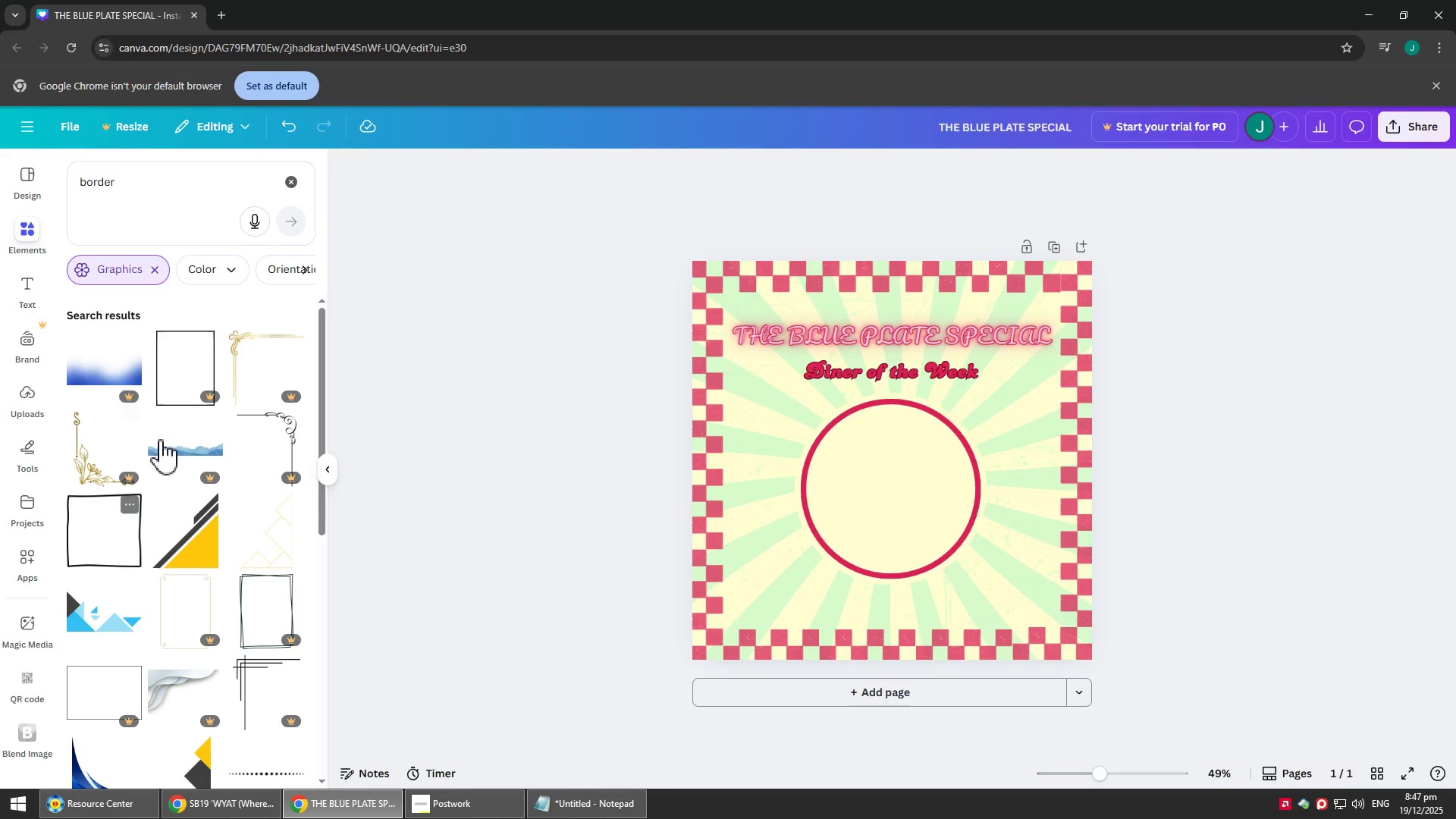 
scroll: coordinate [208, 566], scroll_direction: down, amount: 15.0
 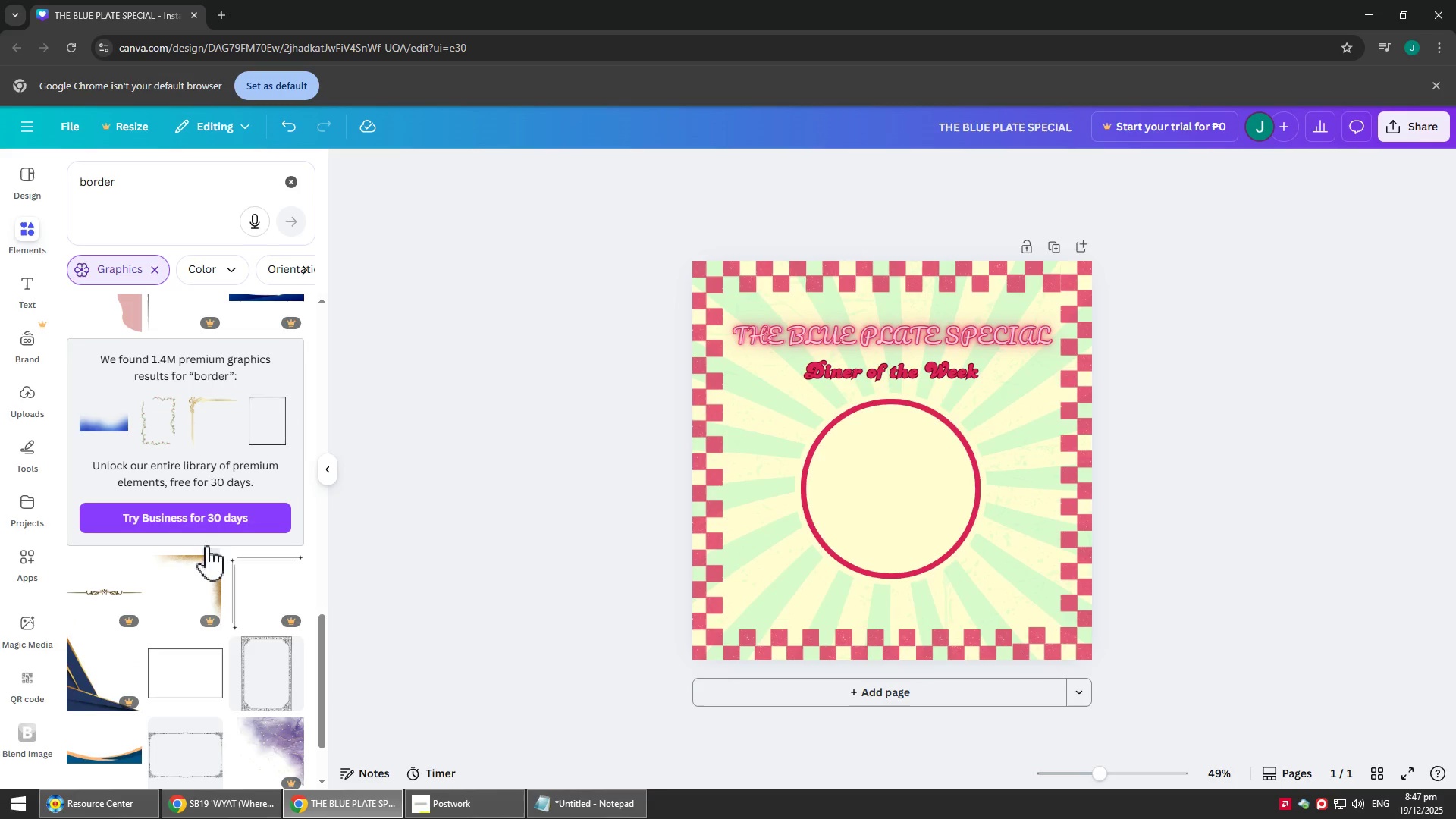 
scroll: coordinate [199, 613], scroll_direction: down, amount: 6.0
 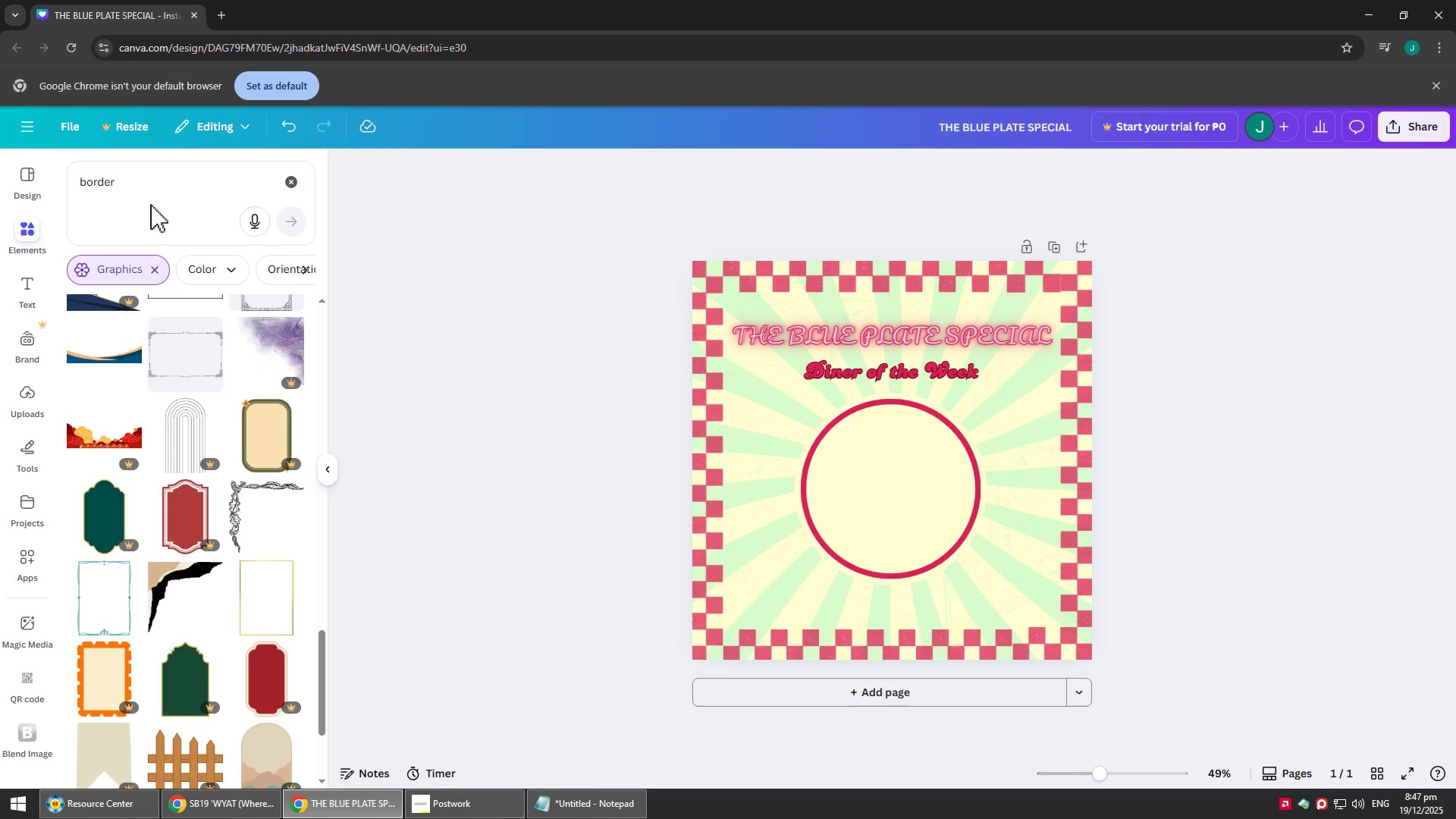 
left_click_drag(start_coordinate=[149, 184], to_coordinate=[0, 171])
 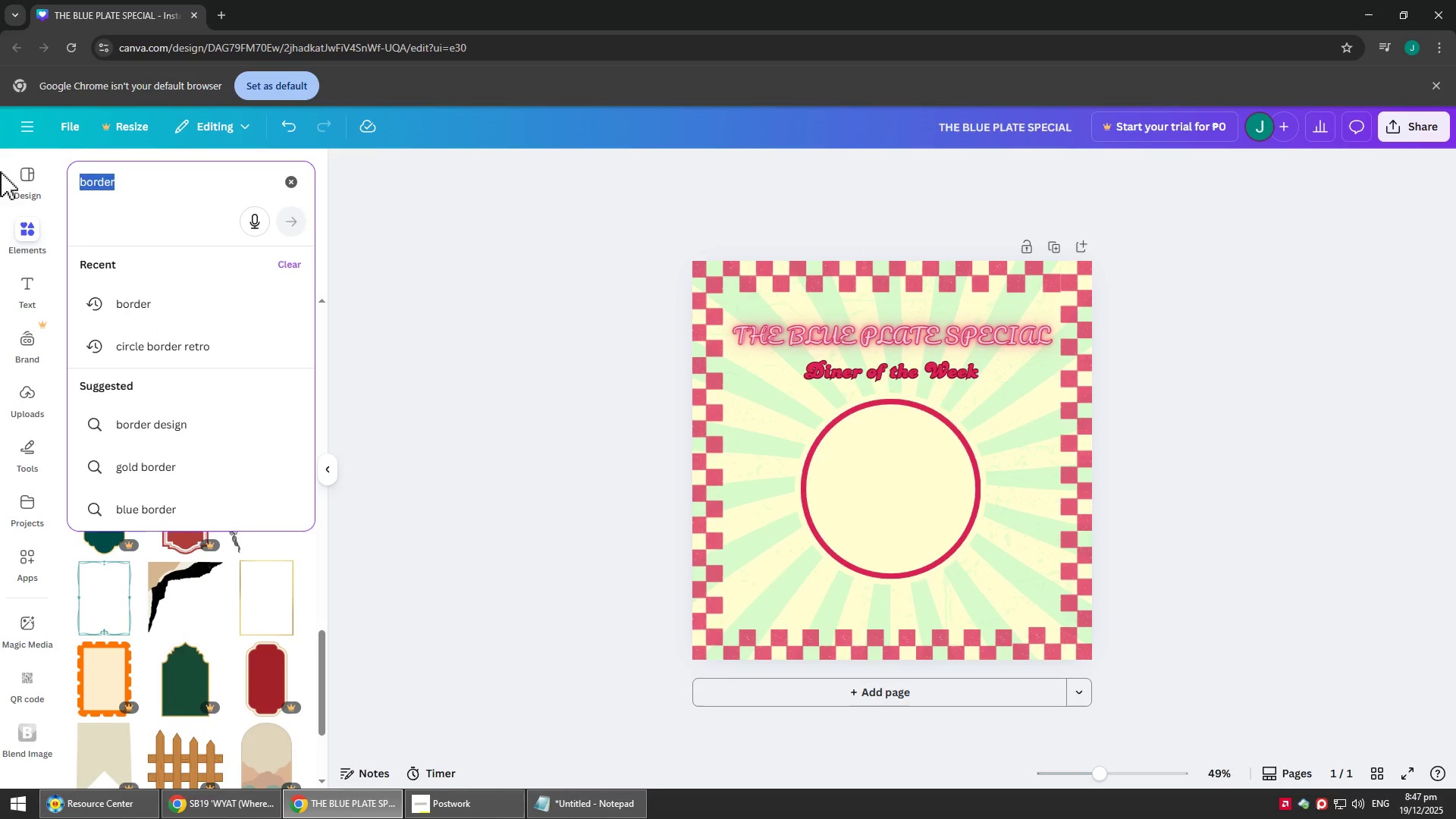 
type(rectangle)
 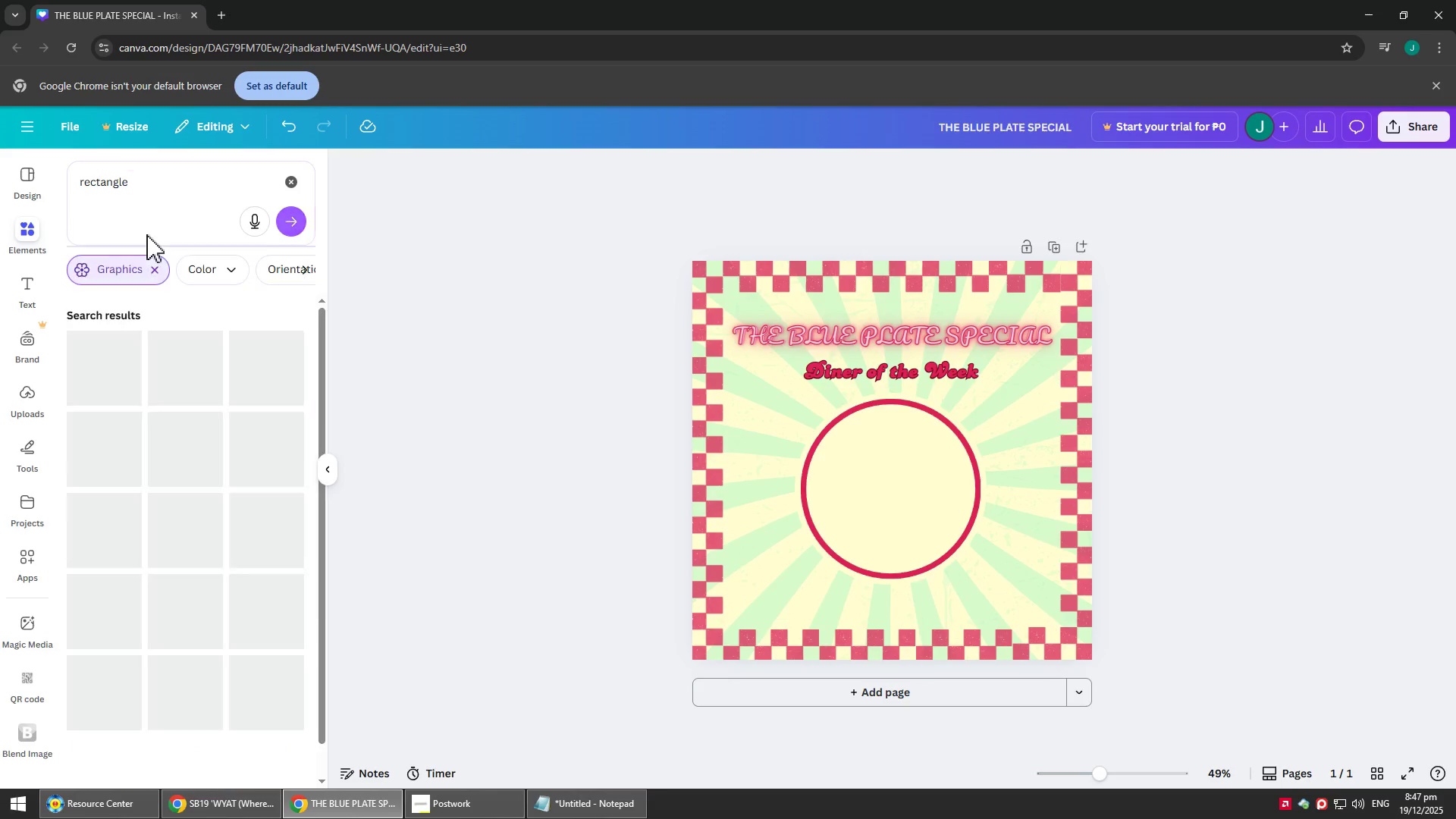 
key(Enter)
 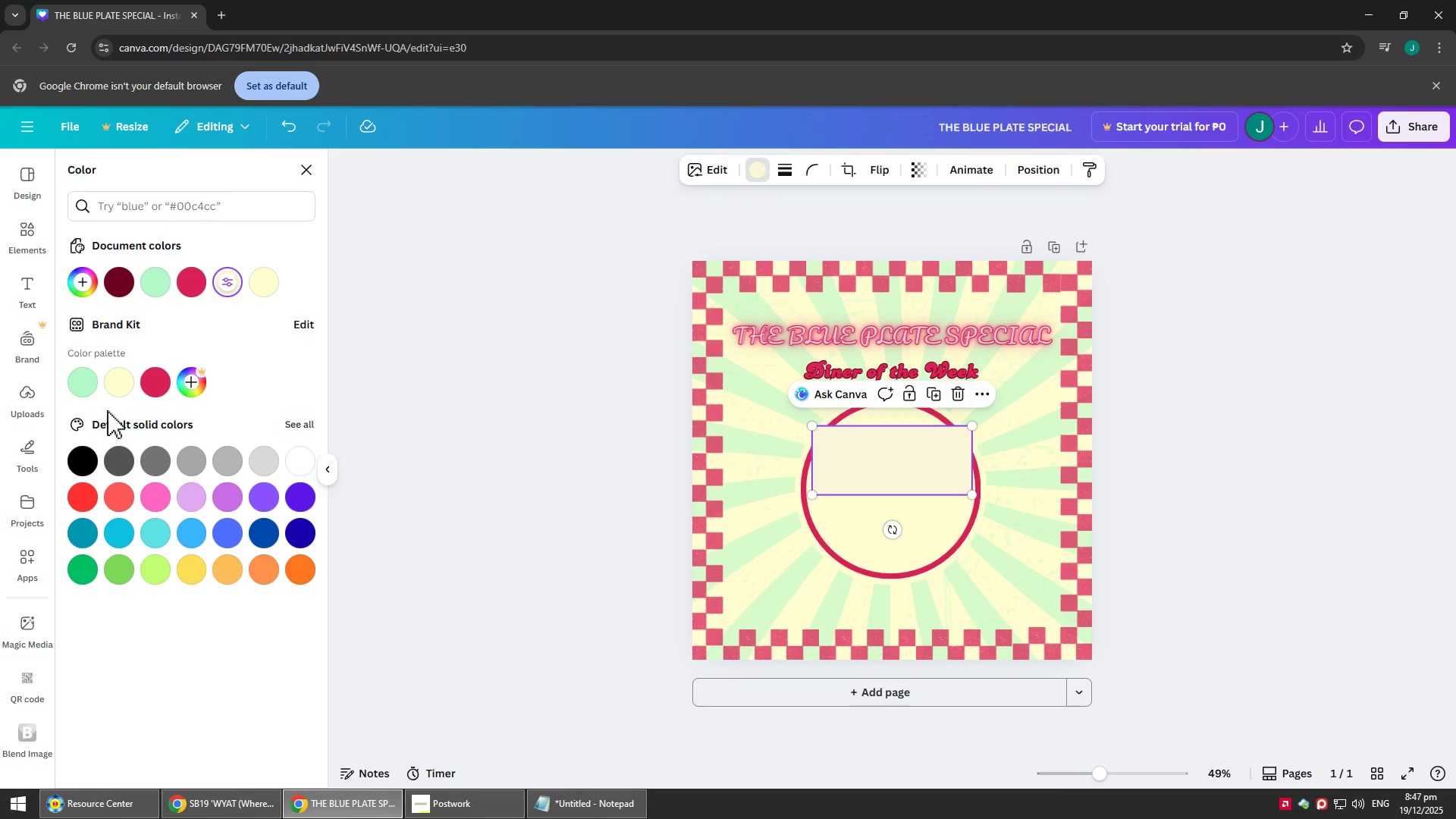 
left_click_drag(start_coordinate=[912, 467], to_coordinate=[789, 262])
 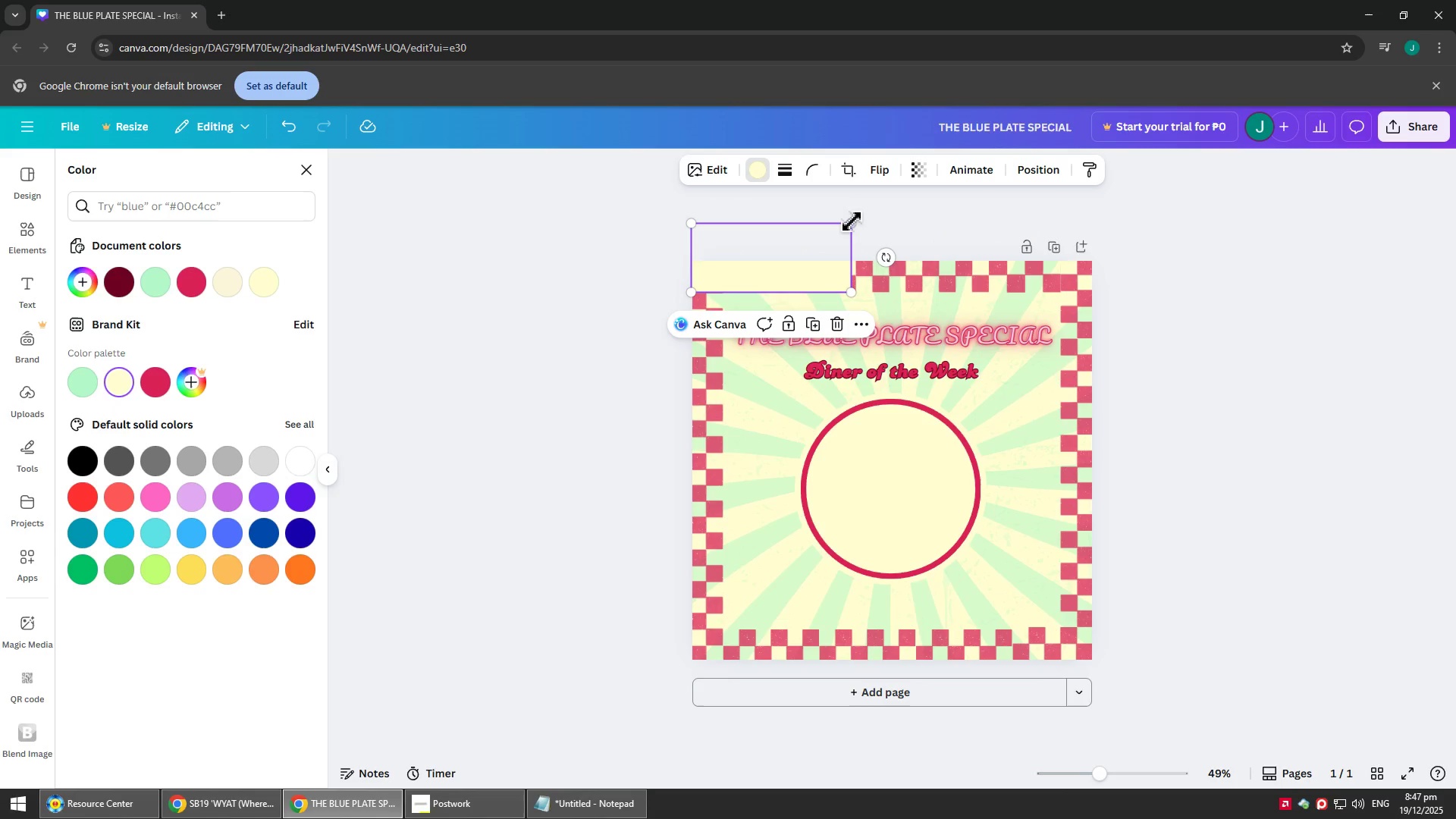 
left_click_drag(start_coordinate=[852, 224], to_coordinate=[1383, 158])
 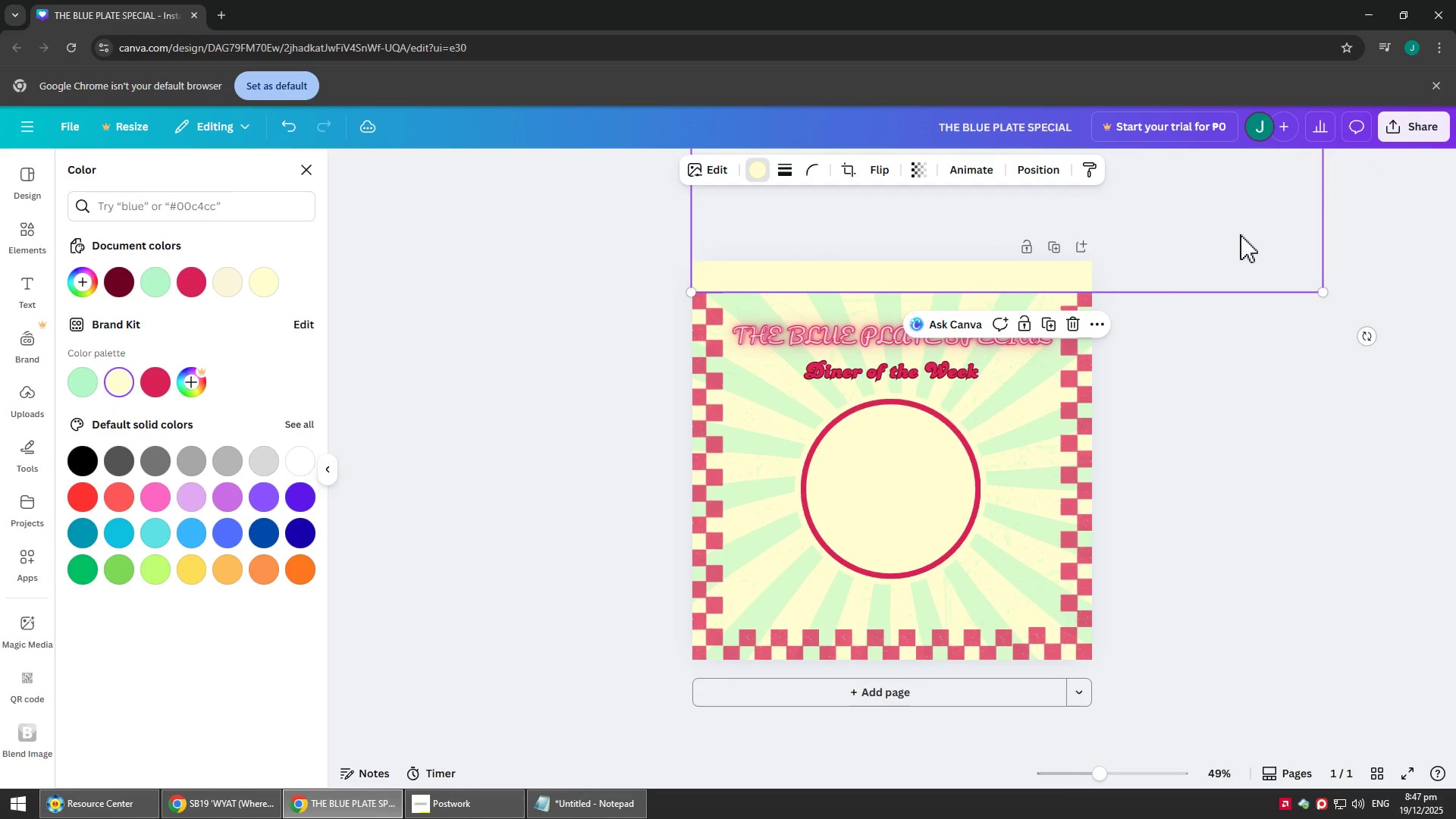 
left_click_drag(start_coordinate=[1238, 237], to_coordinate=[1228, 237])
 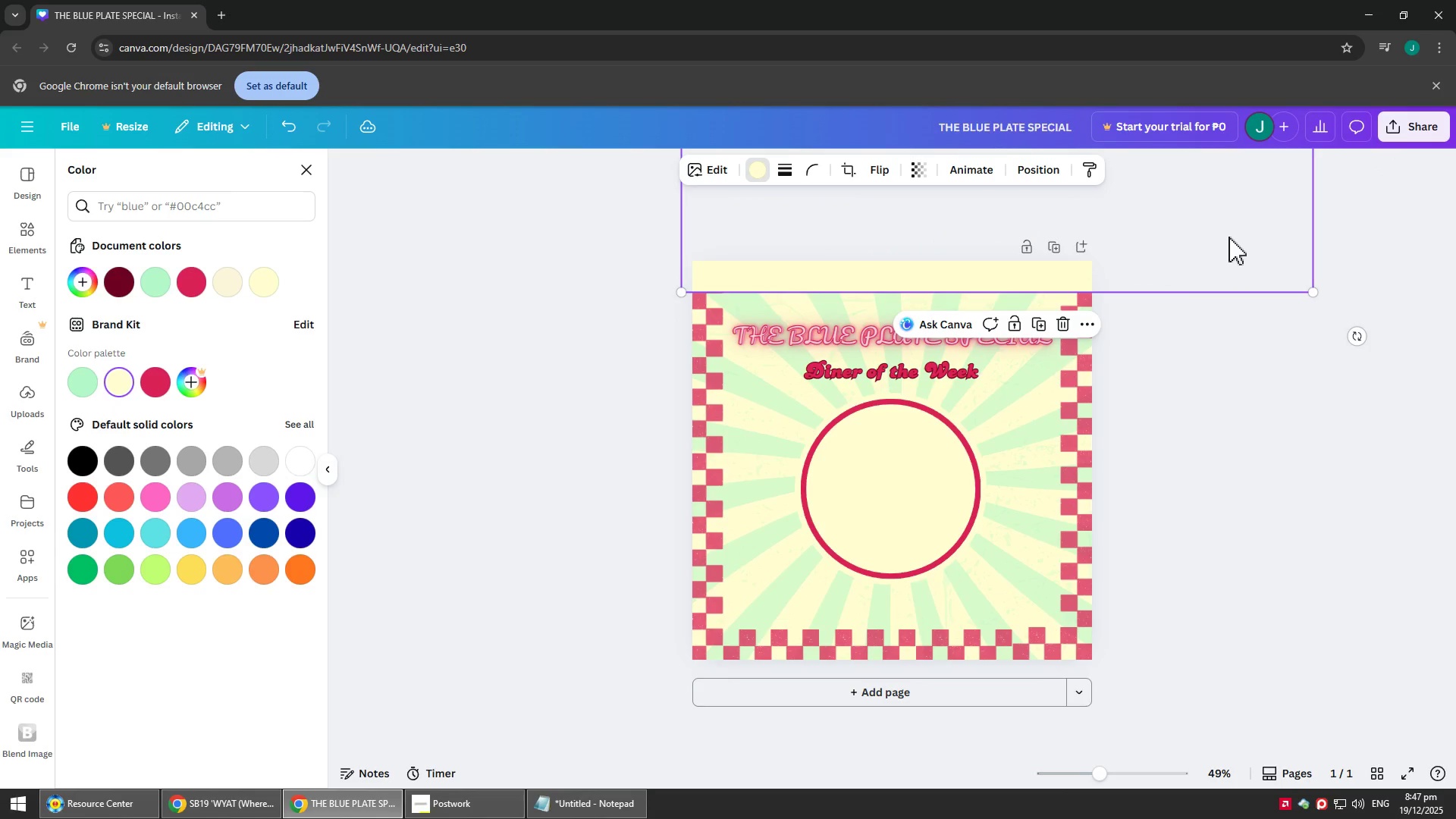 
key(Control+C)
 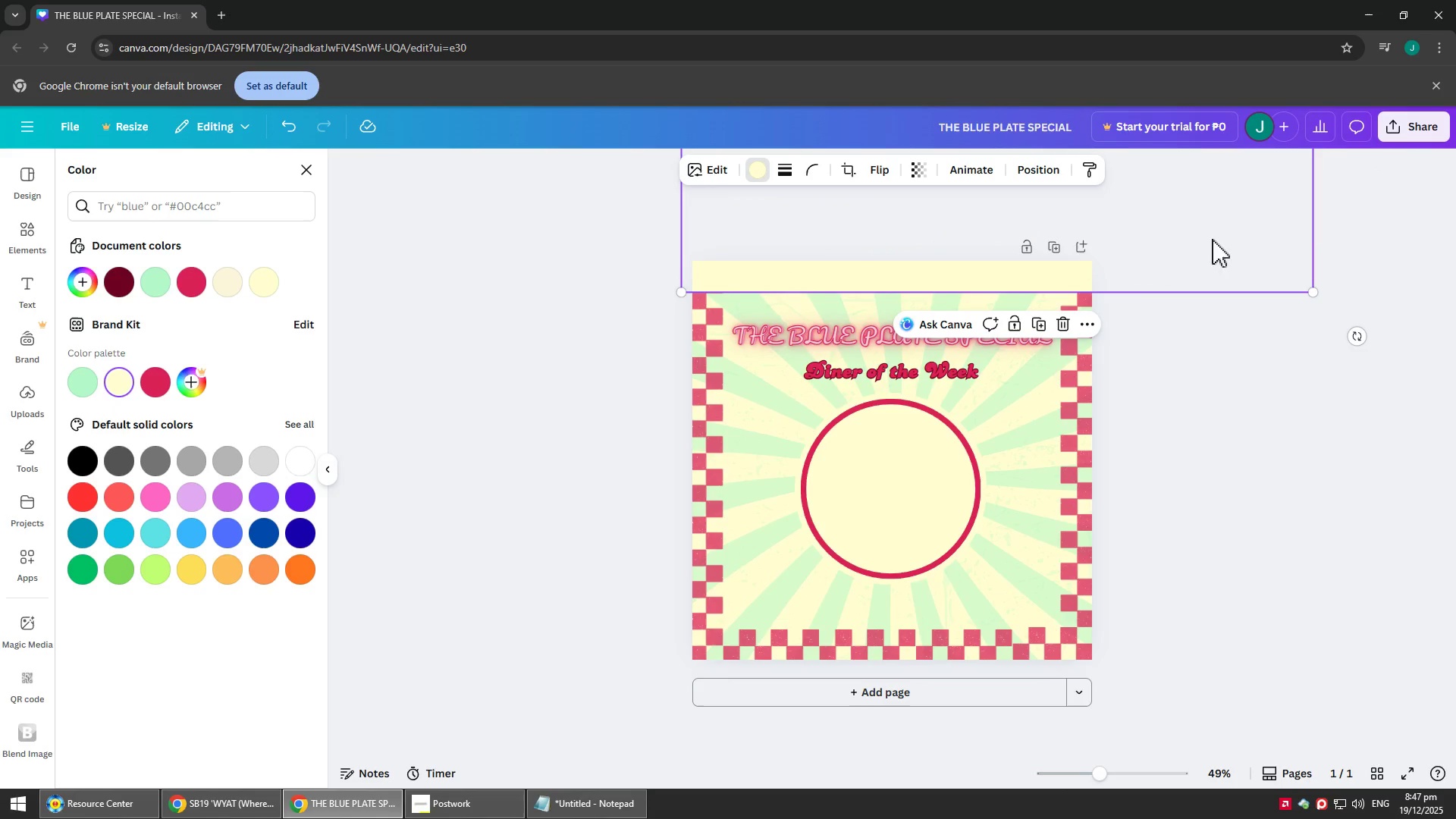 
key(Control+V)
 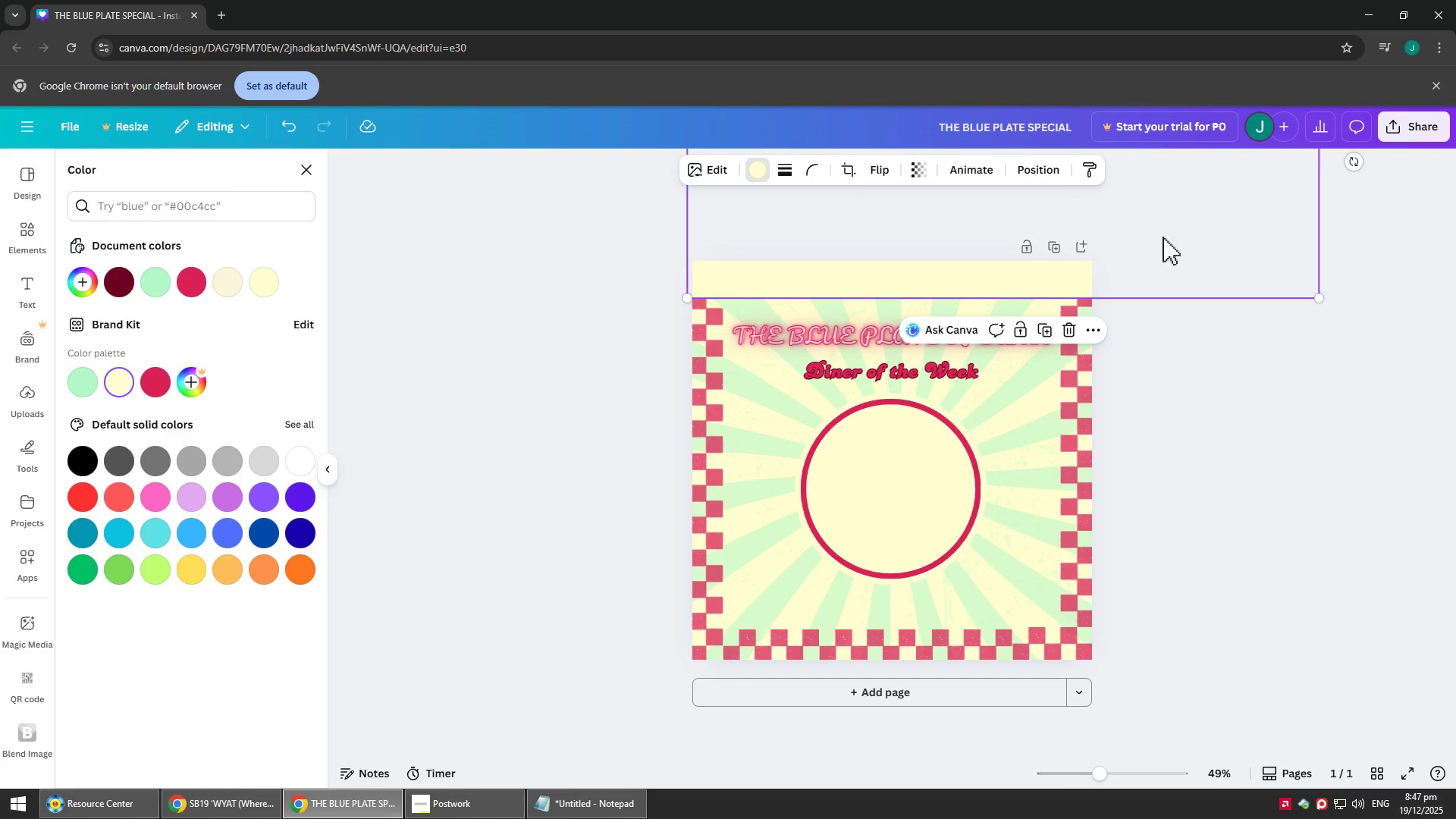 
left_click_drag(start_coordinate=[1144, 234], to_coordinate=[1128, 814])
 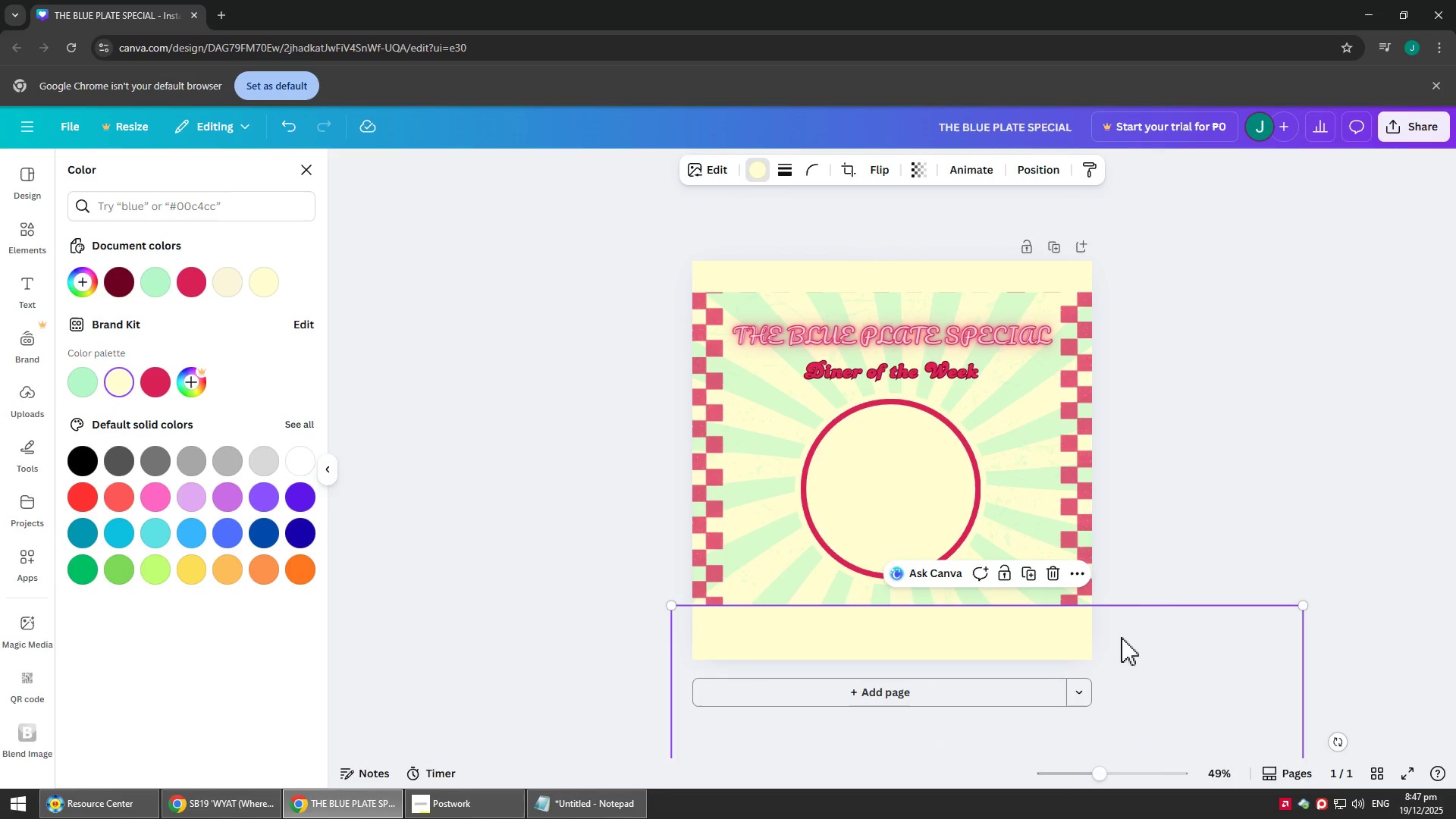 
left_click_drag(start_coordinate=[1164, 603], to_coordinate=[1149, 658])
 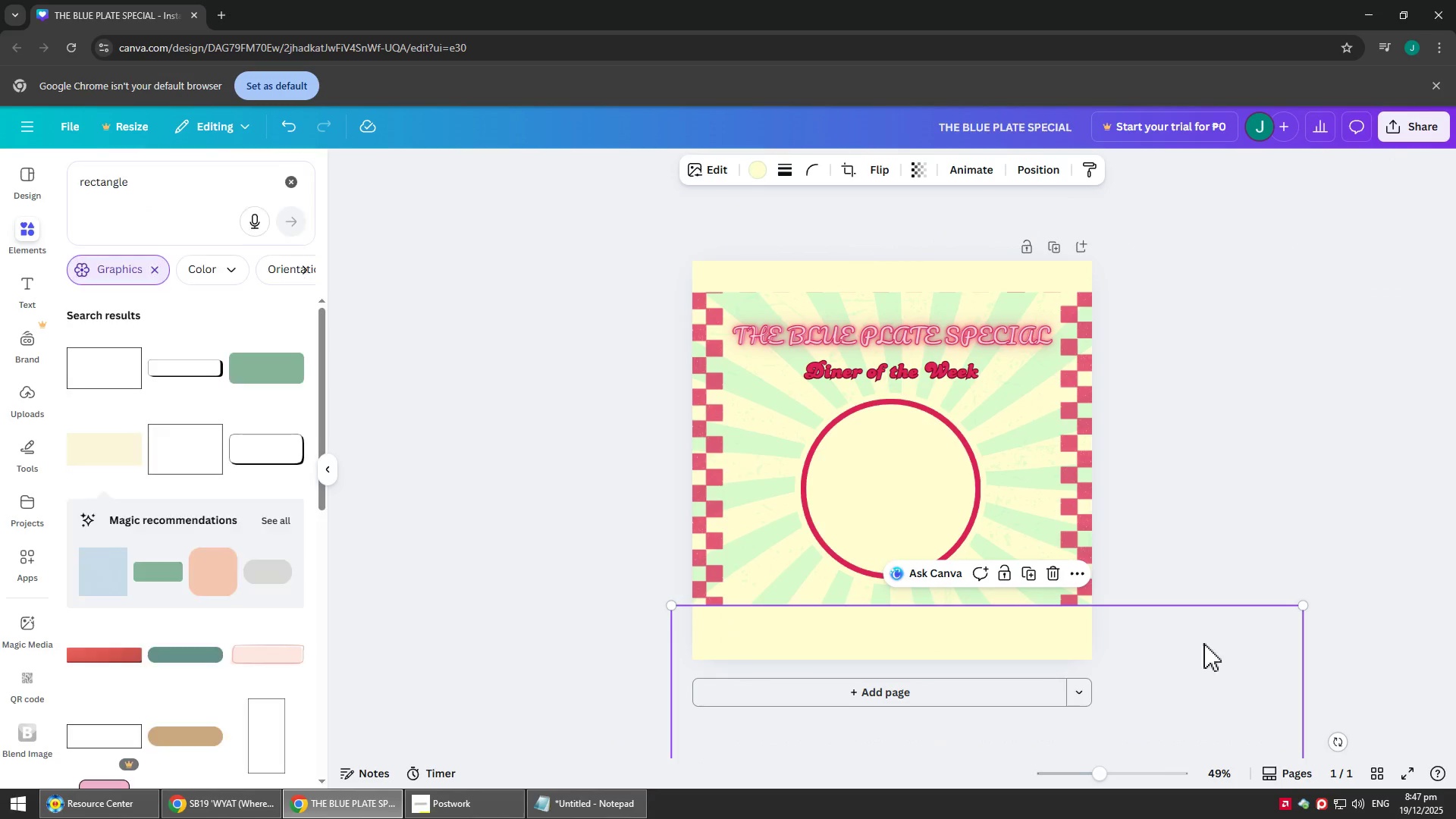 
left_click_drag(start_coordinate=[1202, 647], to_coordinate=[1169, 667])
 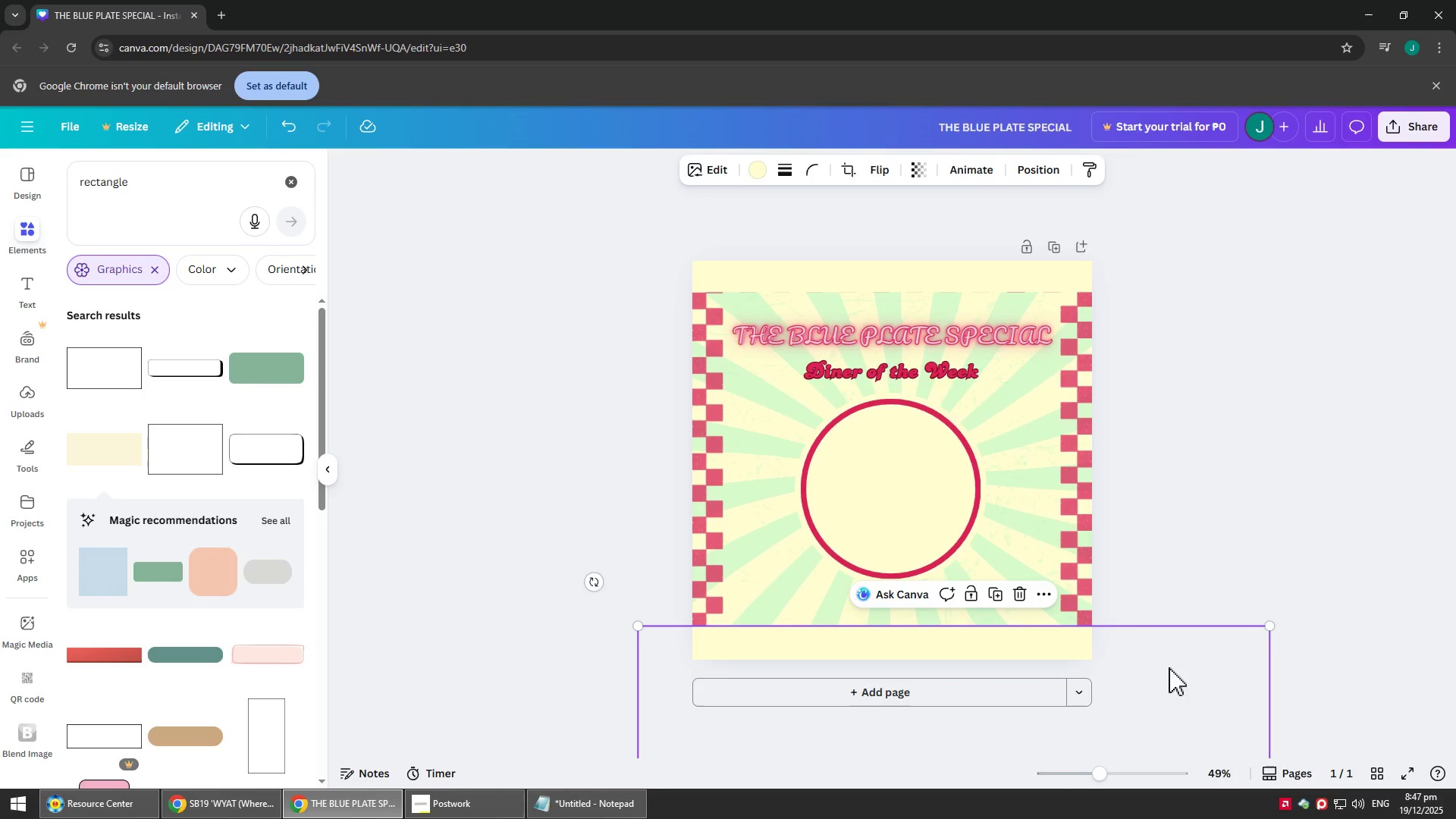 
key(Control+C)
 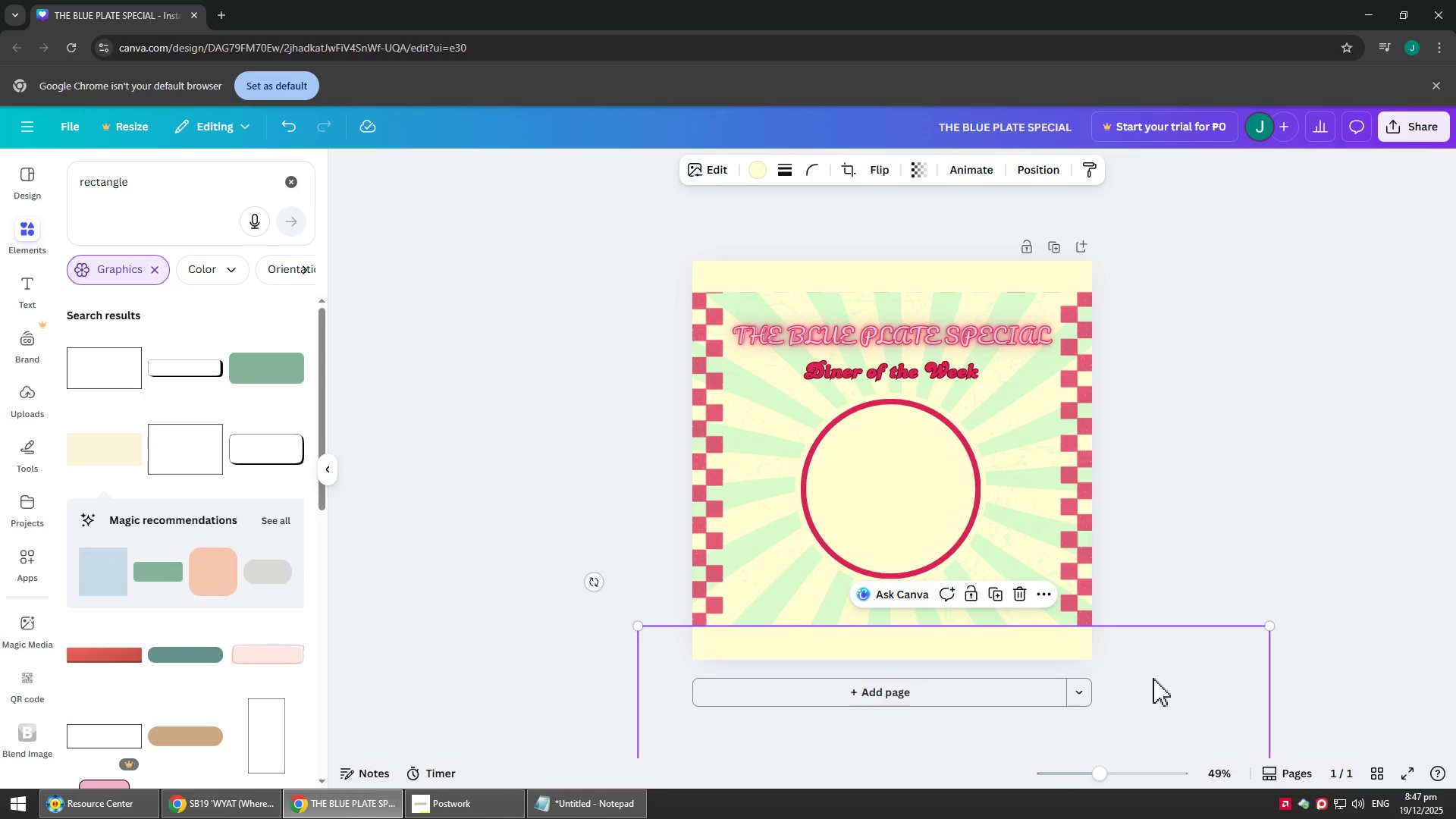 
key(Control+V)
 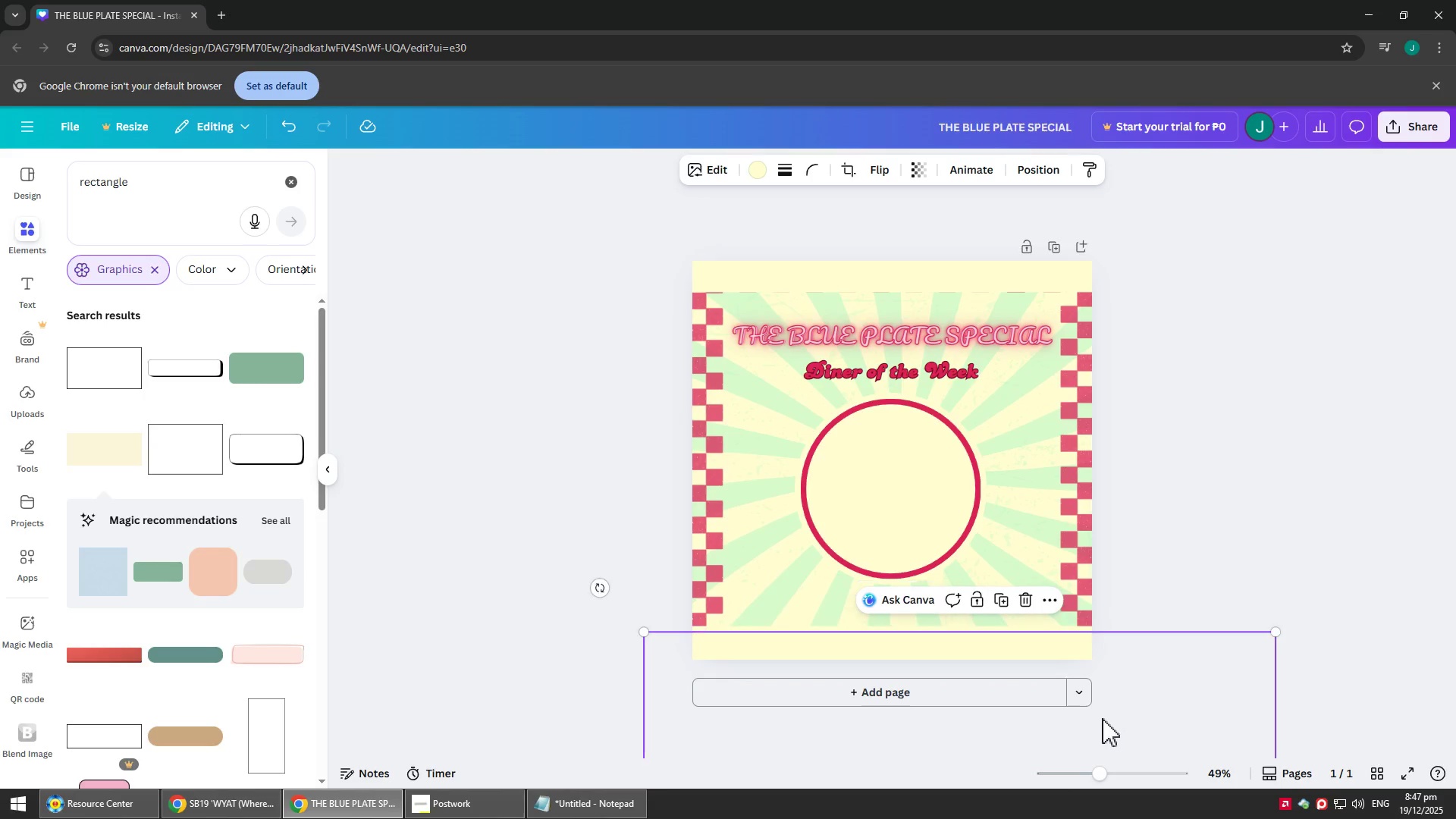 
left_click_drag(start_coordinate=[1102, 720], to_coordinate=[1265, 400])
 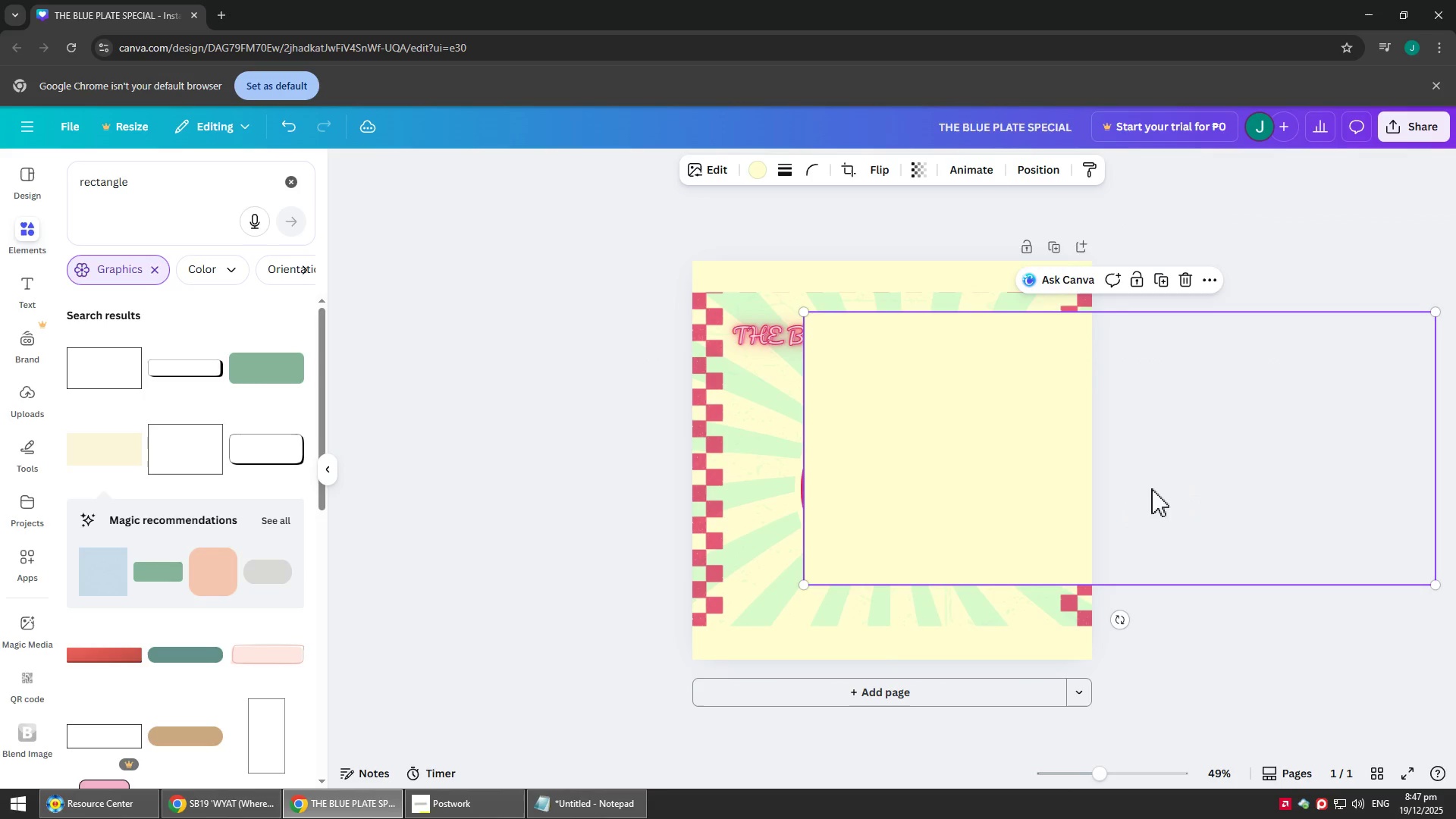 
left_click_drag(start_coordinate=[977, 485], to_coordinate=[1301, 407])
 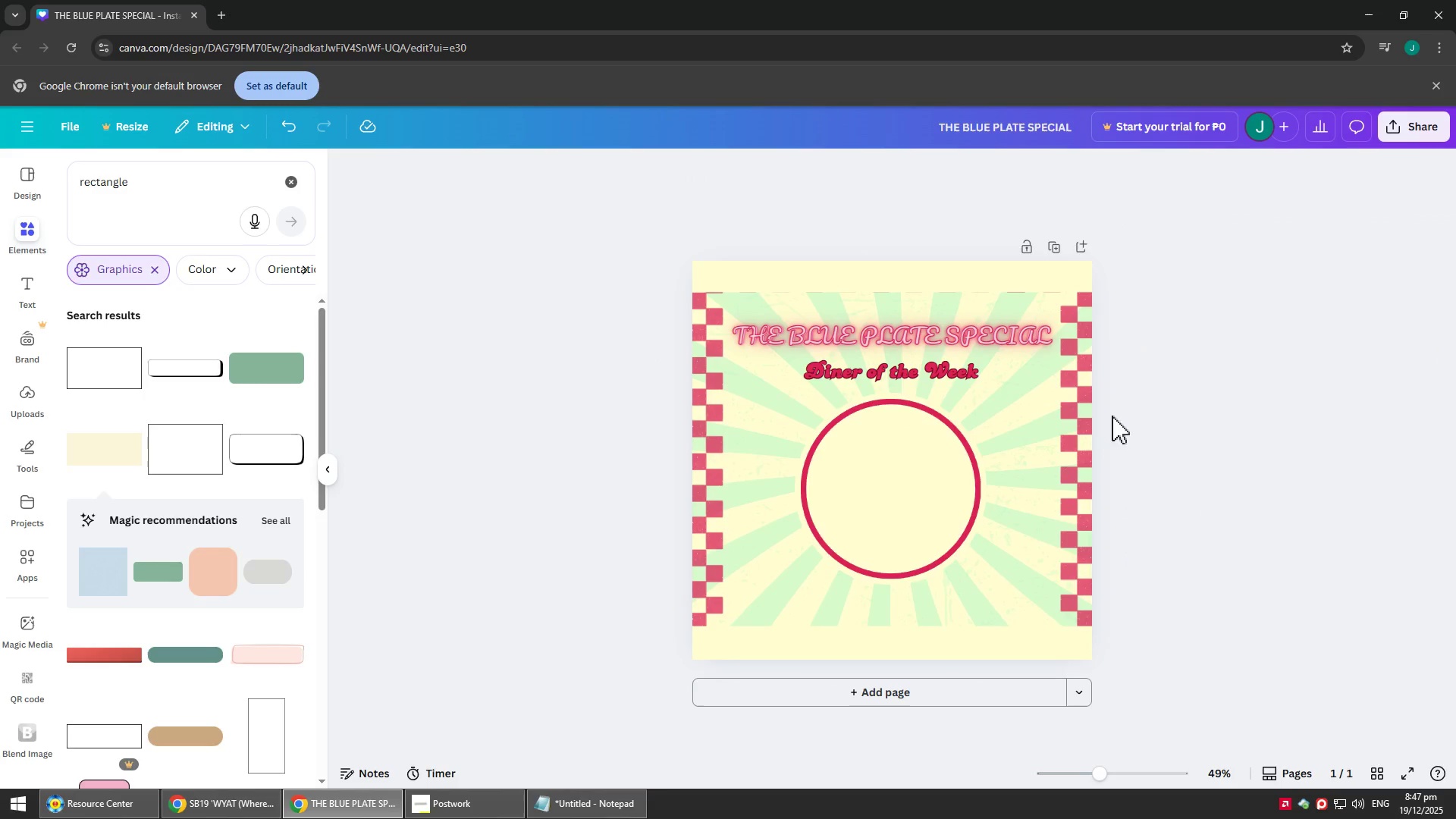 
left_click([980, 272])
 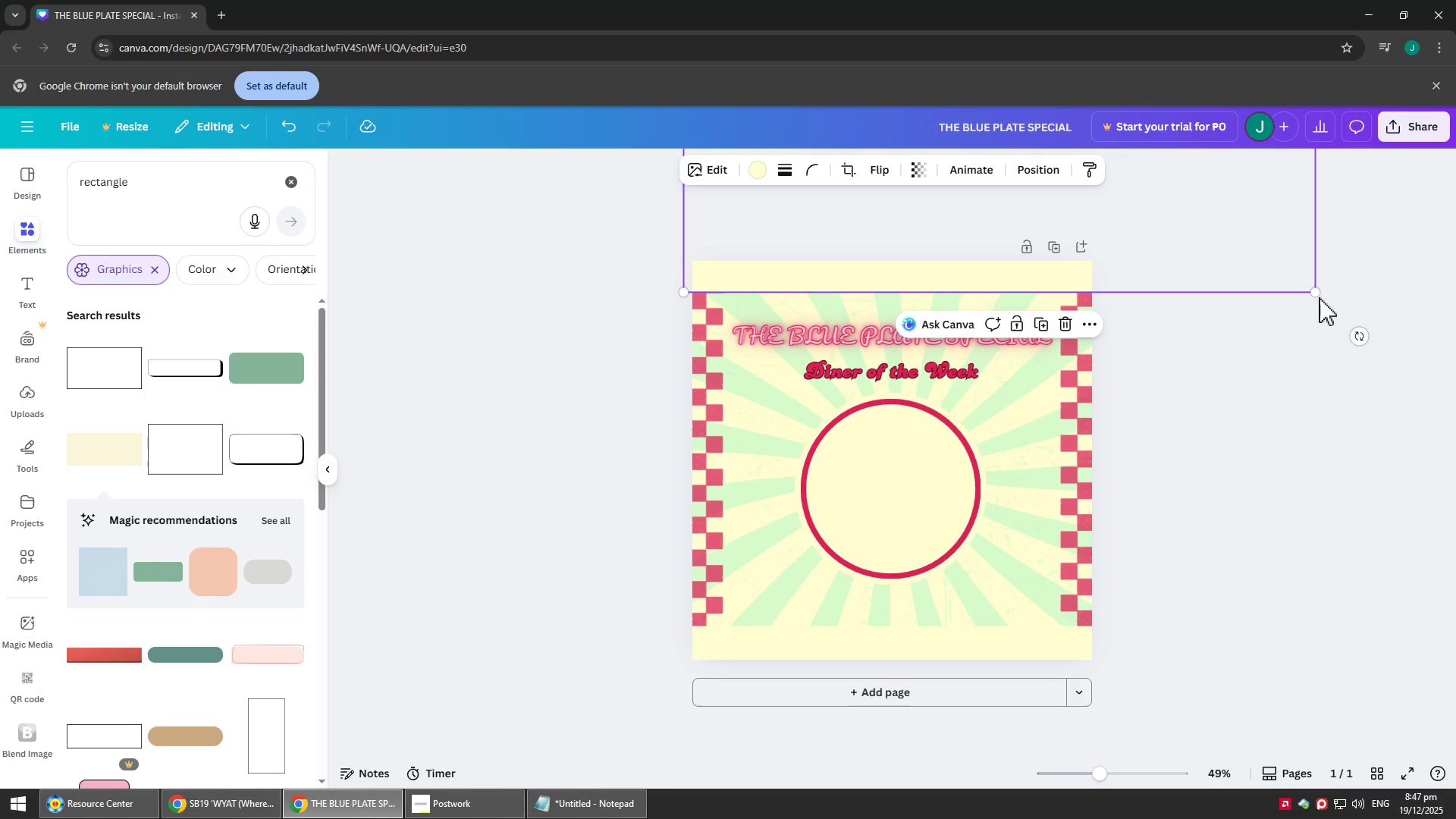 
left_click_drag(start_coordinate=[1319, 291], to_coordinate=[1323, 295])
 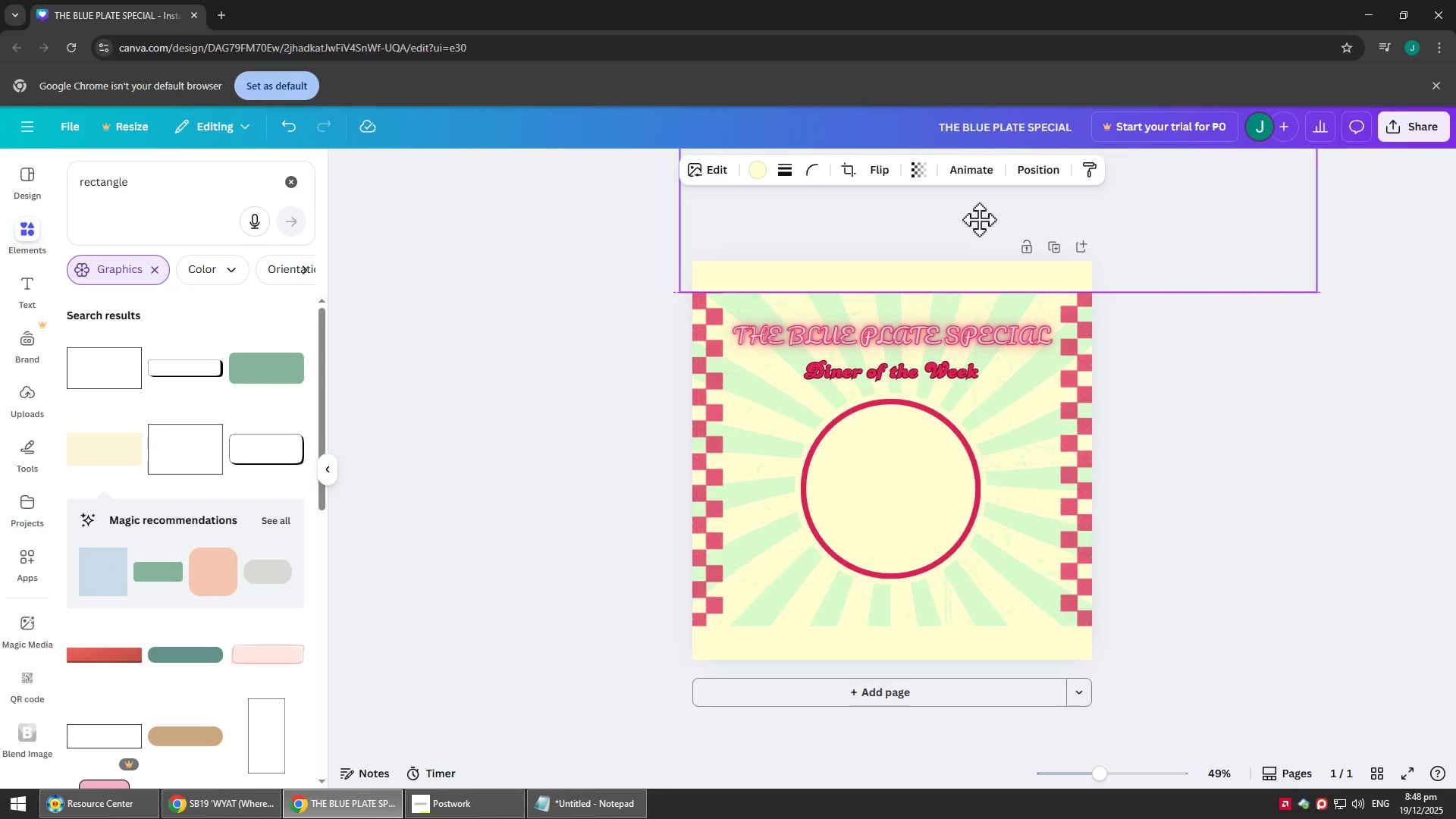 
key(Control+C)
 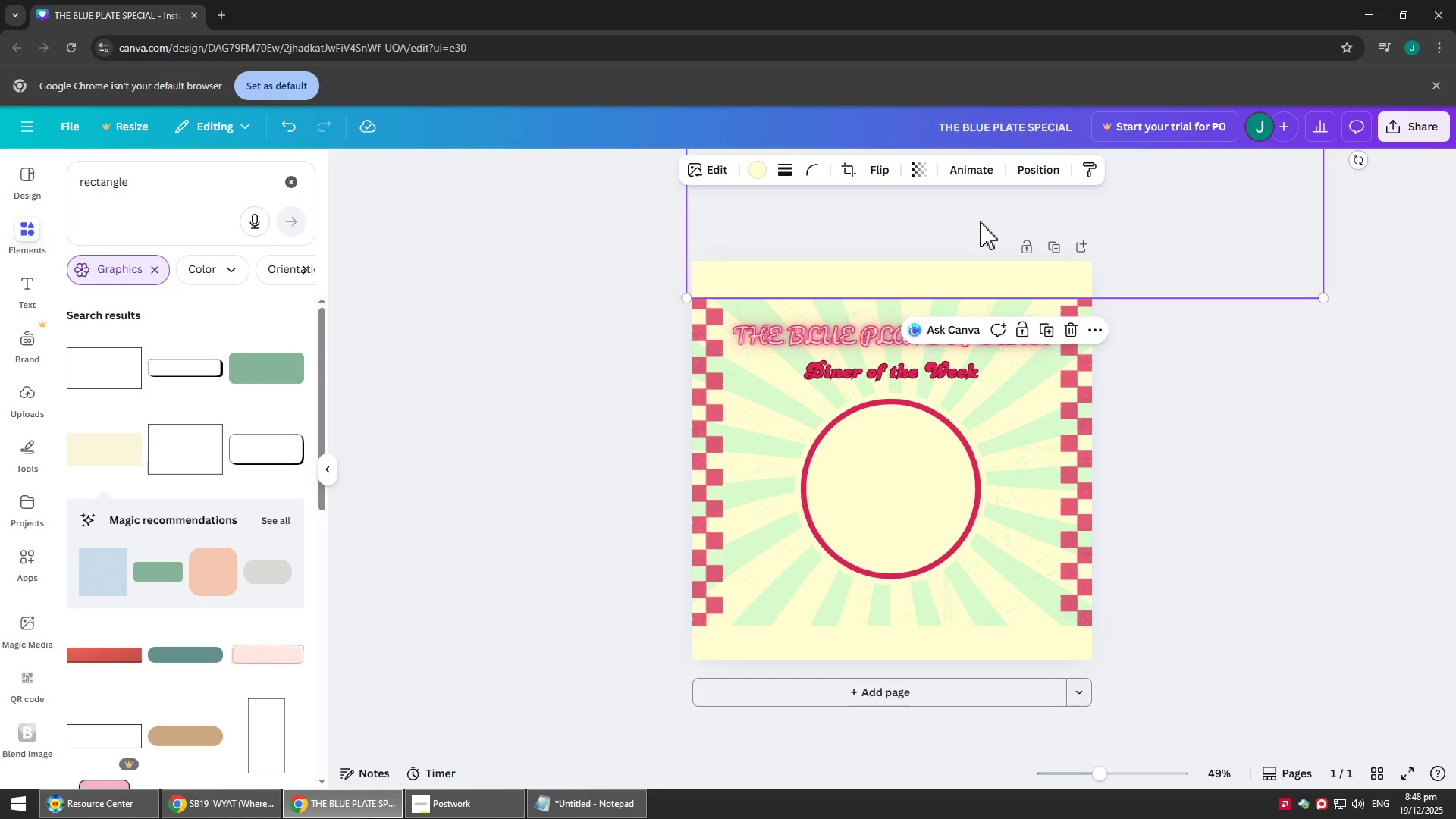 
key(Control+V)
 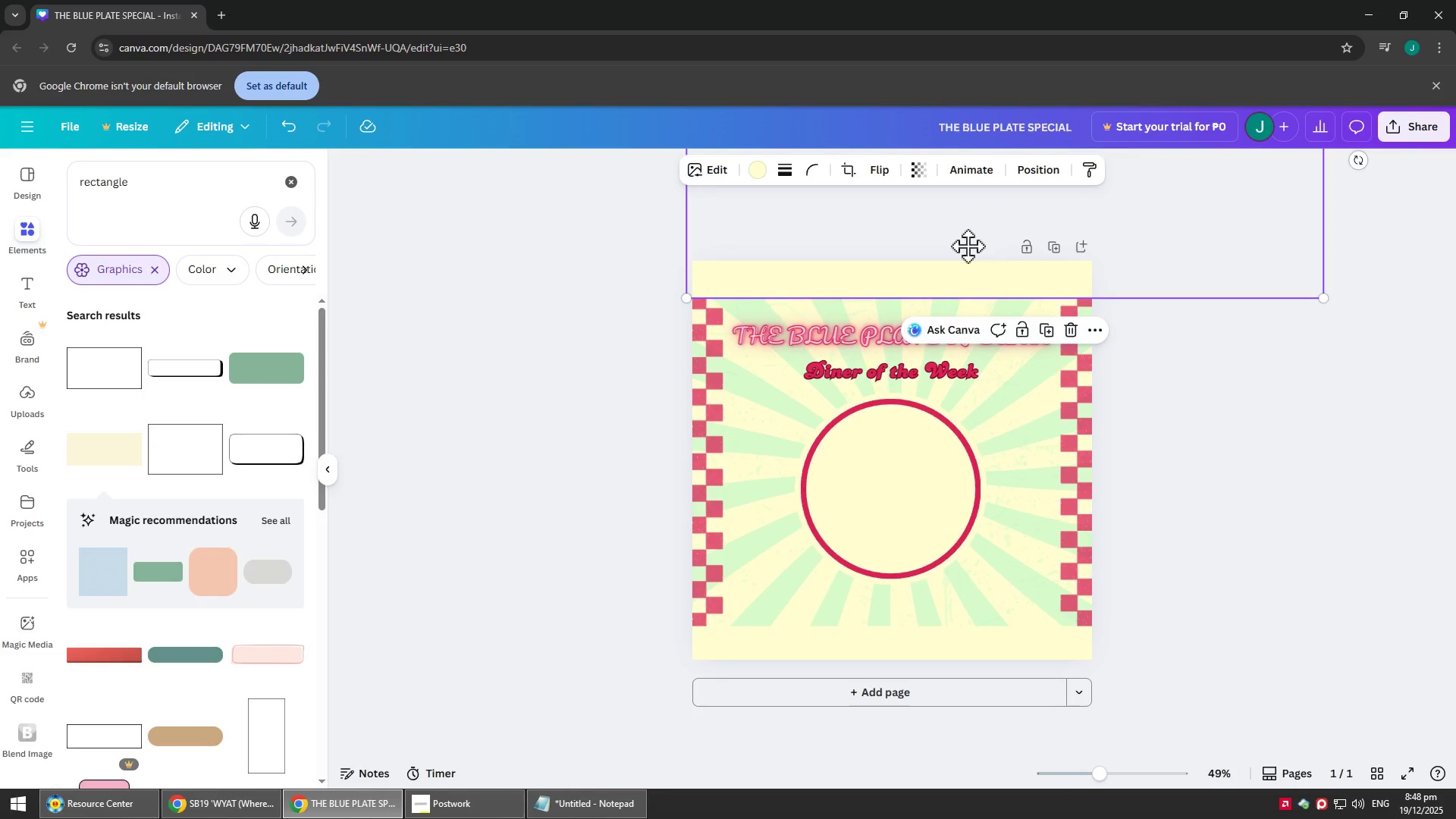 
left_click_drag(start_coordinate=[975, 237], to_coordinate=[563, 378])
 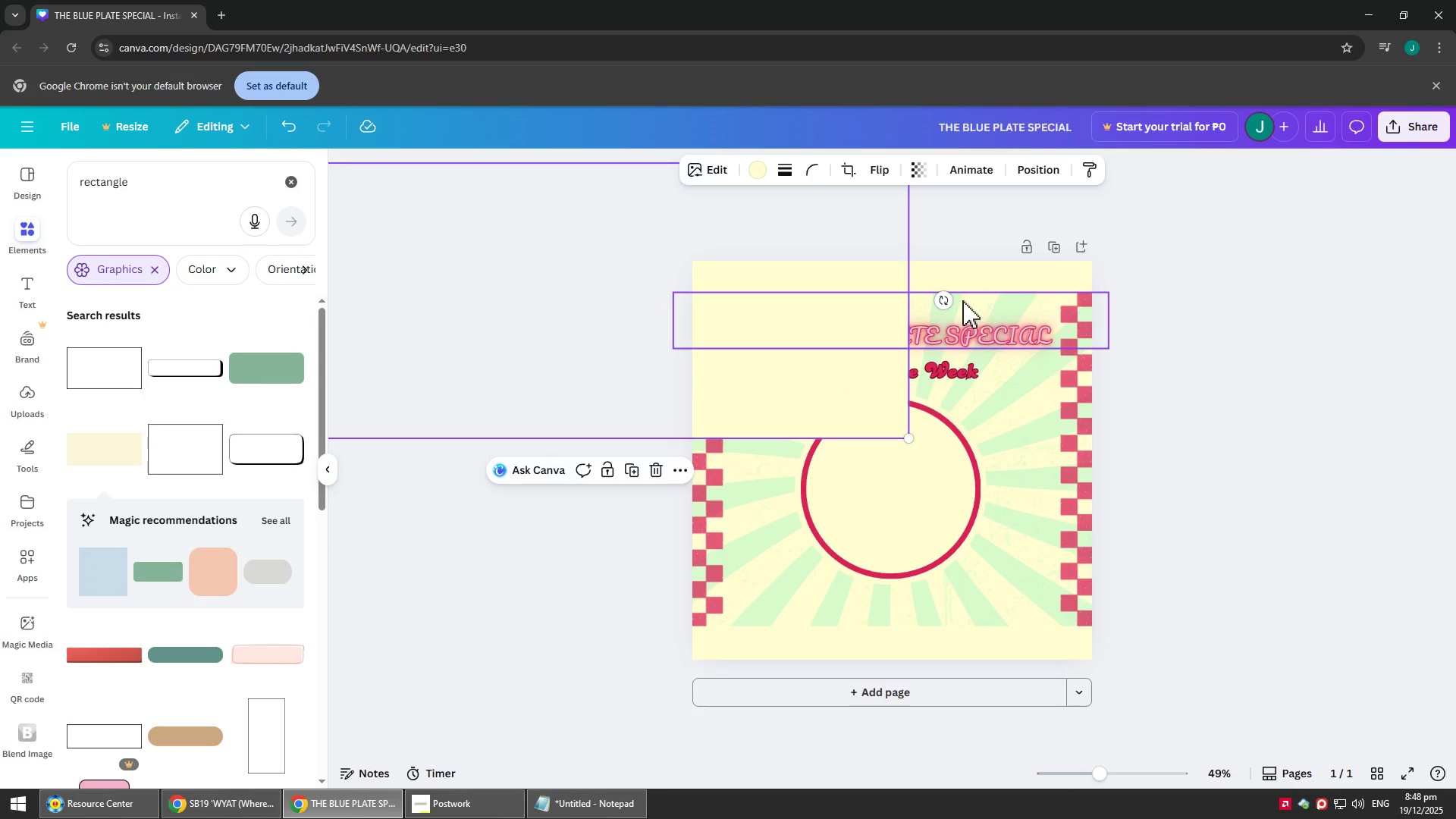 
left_click_drag(start_coordinate=[946, 302], to_coordinate=[595, 133])
 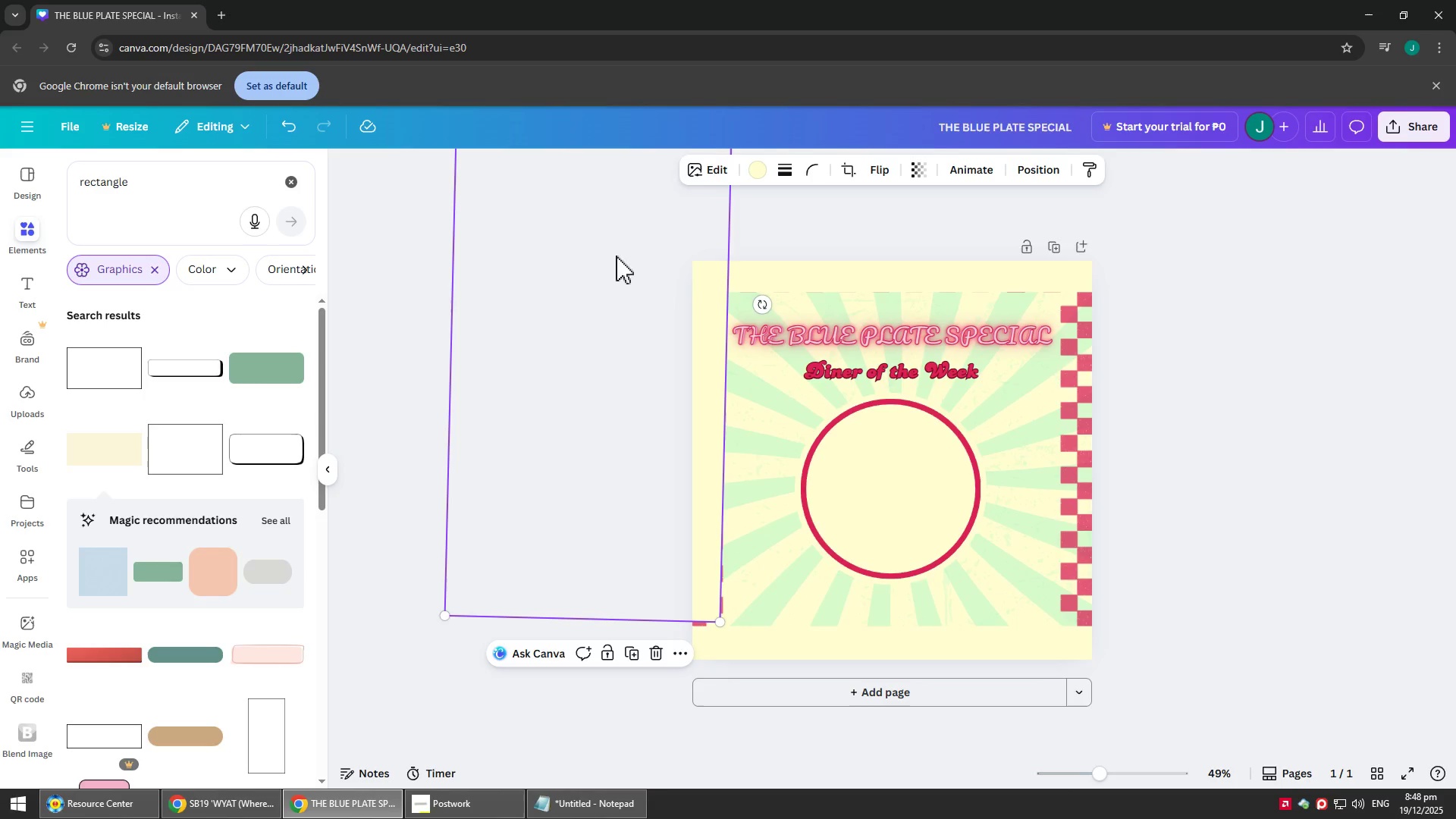 
left_click_drag(start_coordinate=[614, 295], to_coordinate=[609, 361])
 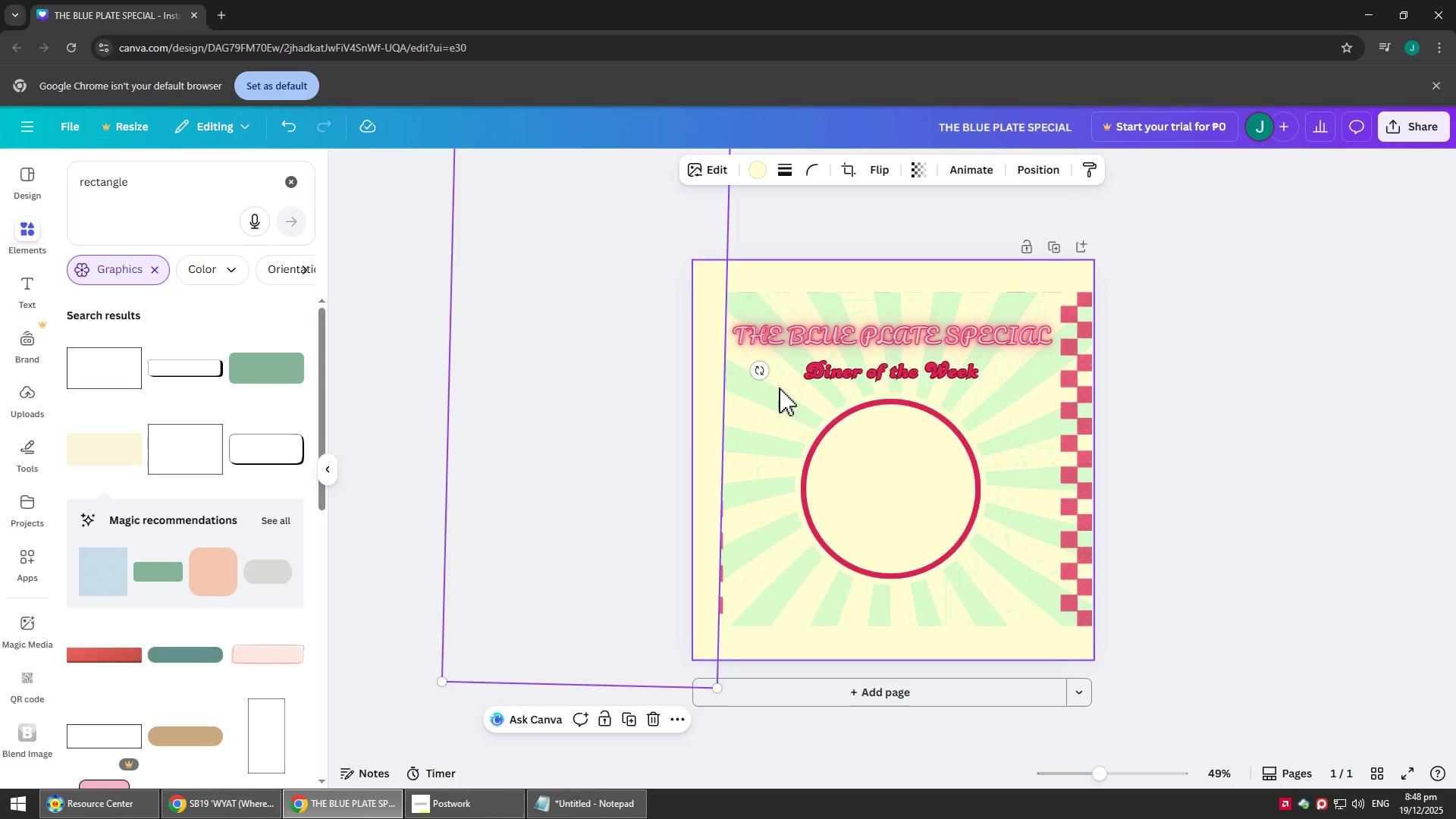 
left_click_drag(start_coordinate=[761, 369], to_coordinate=[767, 367])
 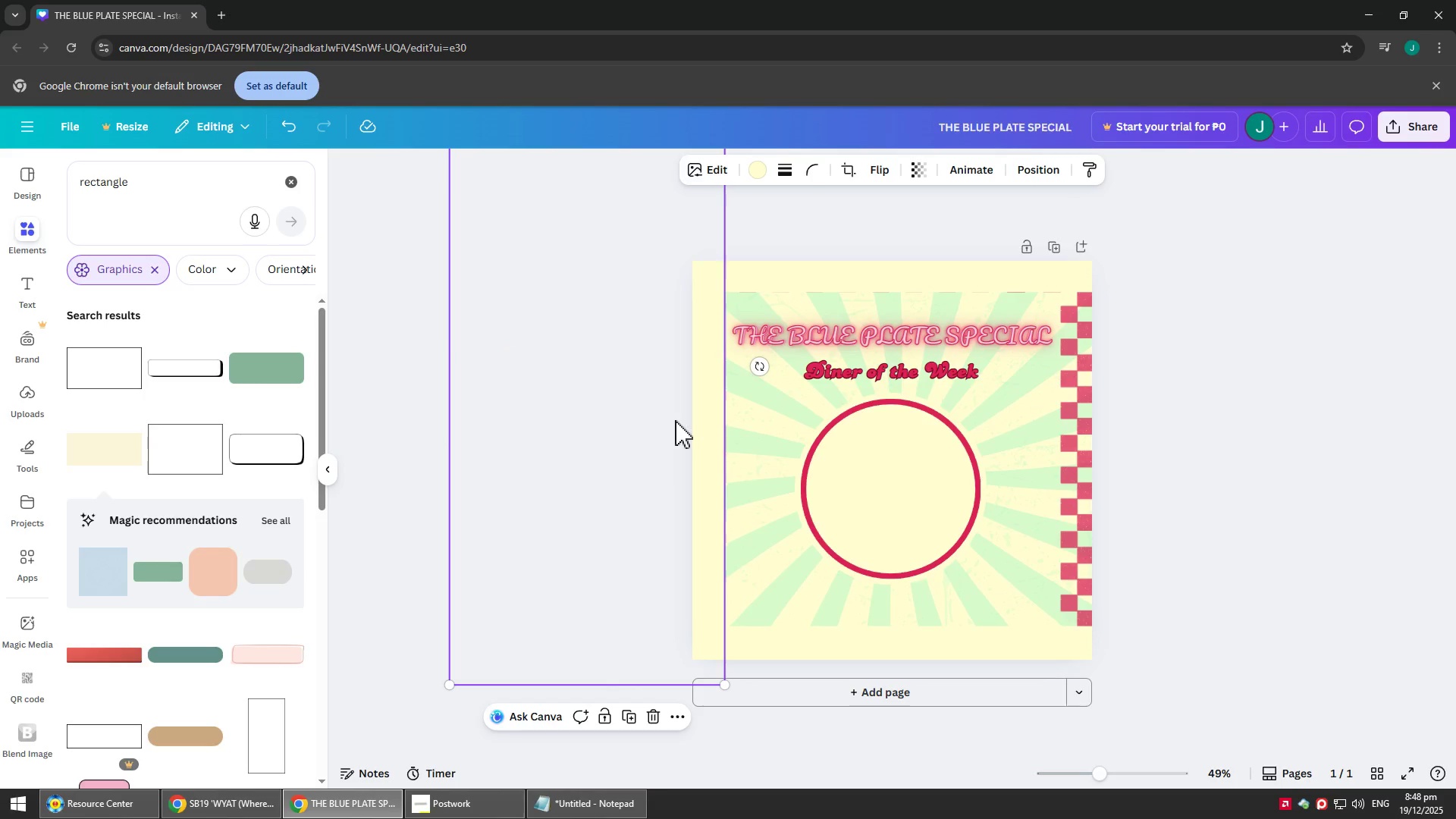 
key(Control+C)
 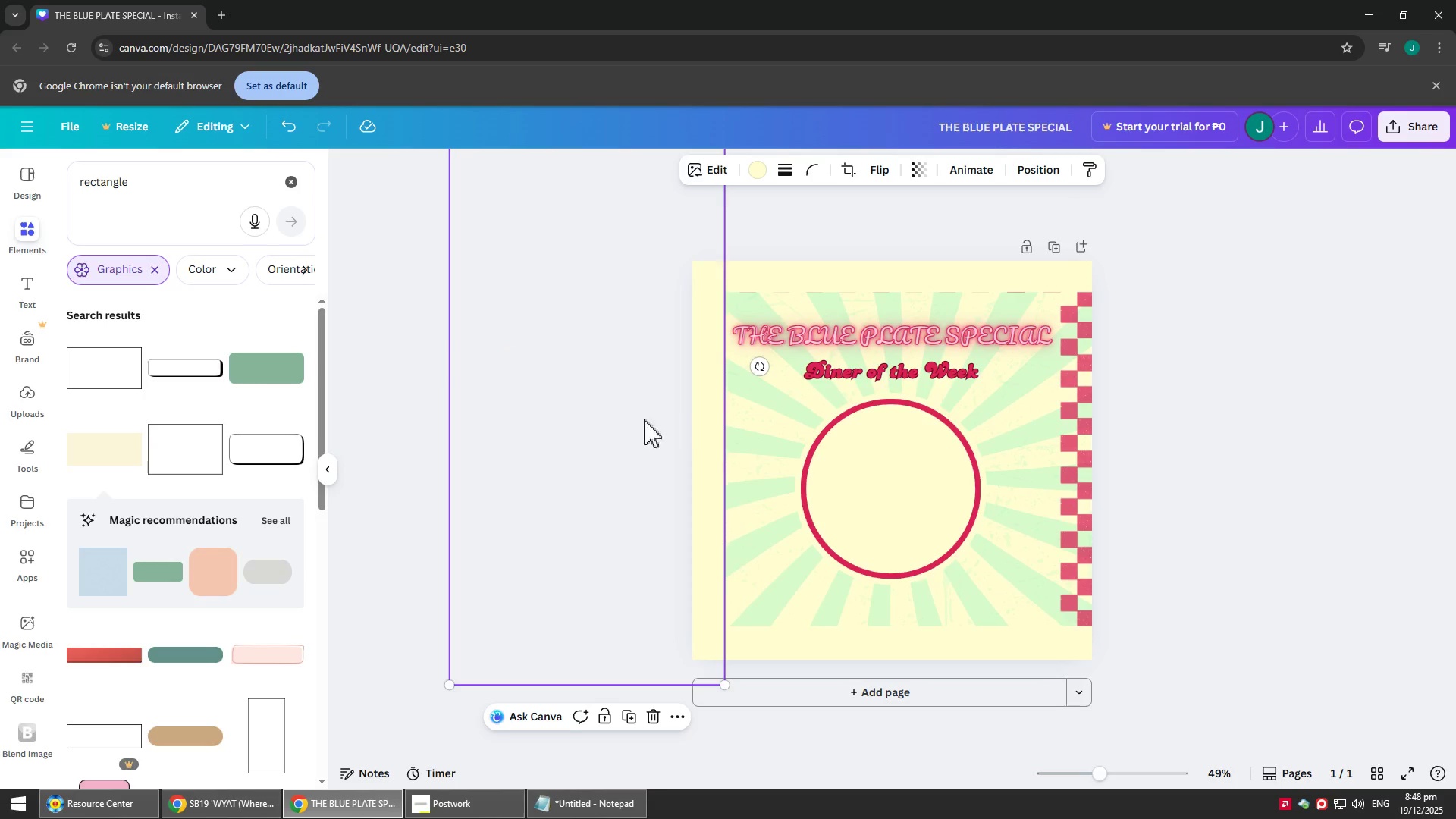 
key(Control+V)
 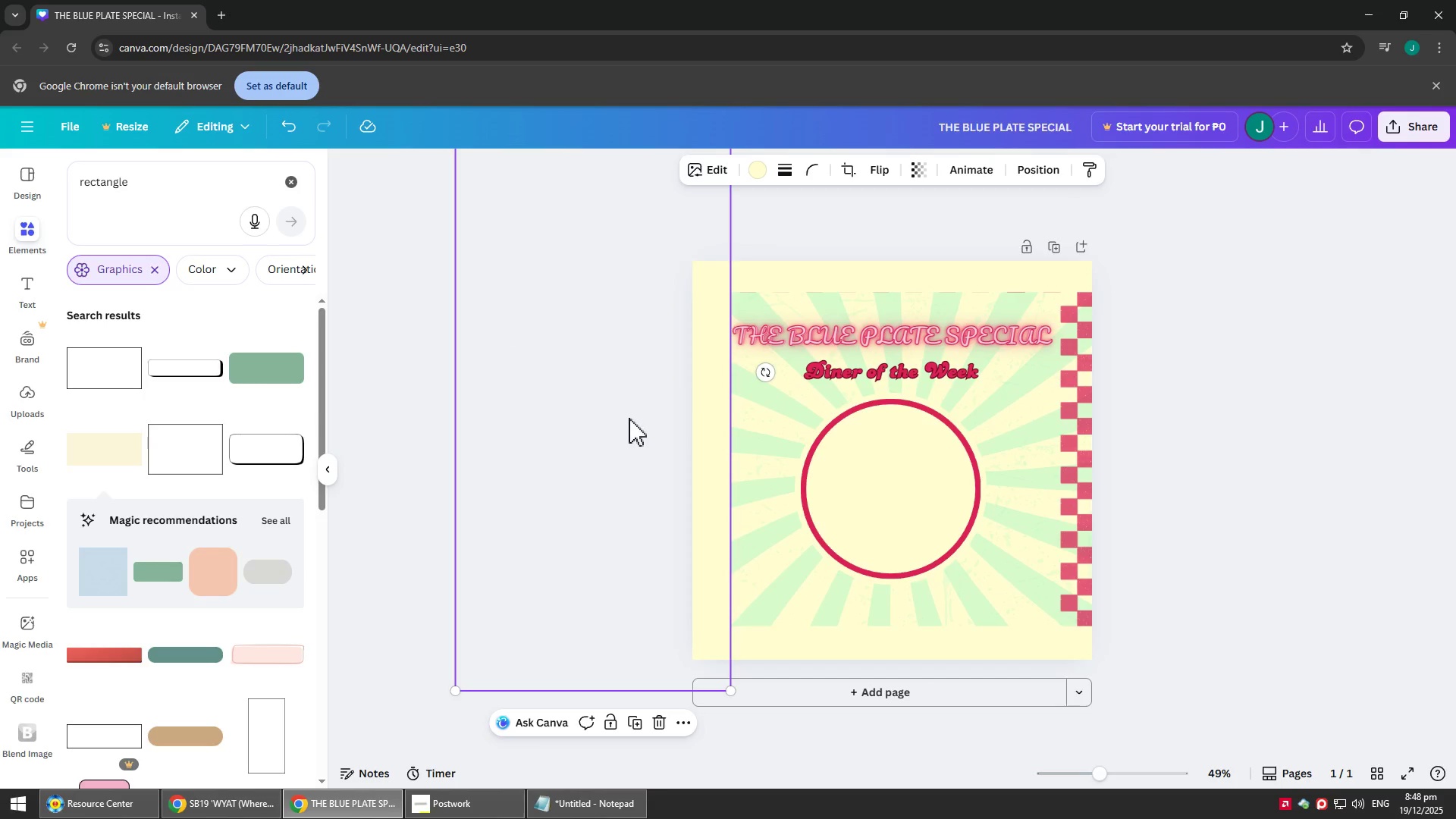 
left_click_drag(start_coordinate=[629, 418], to_coordinate=[1235, 507])
 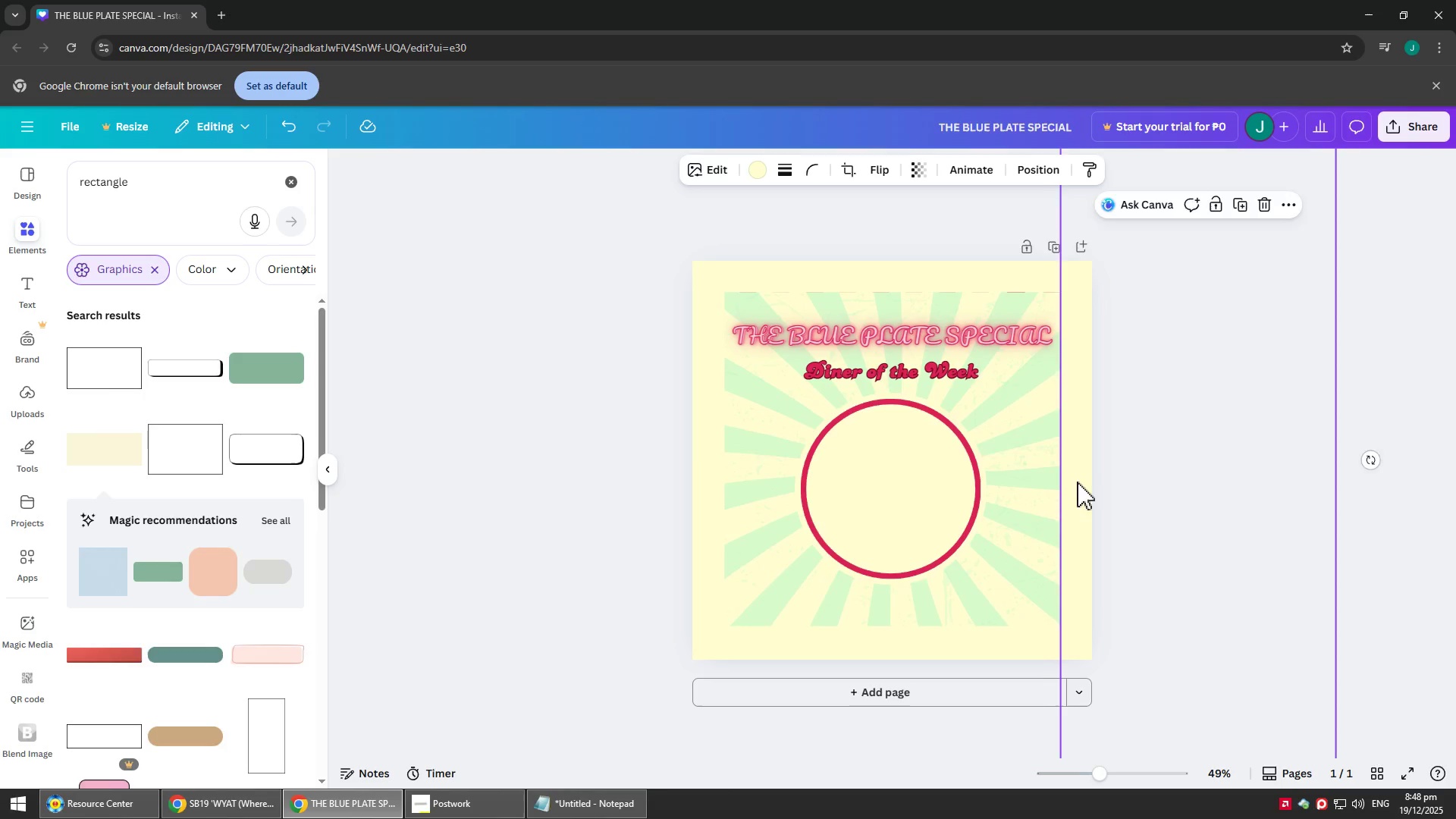 
wait(5.44)
 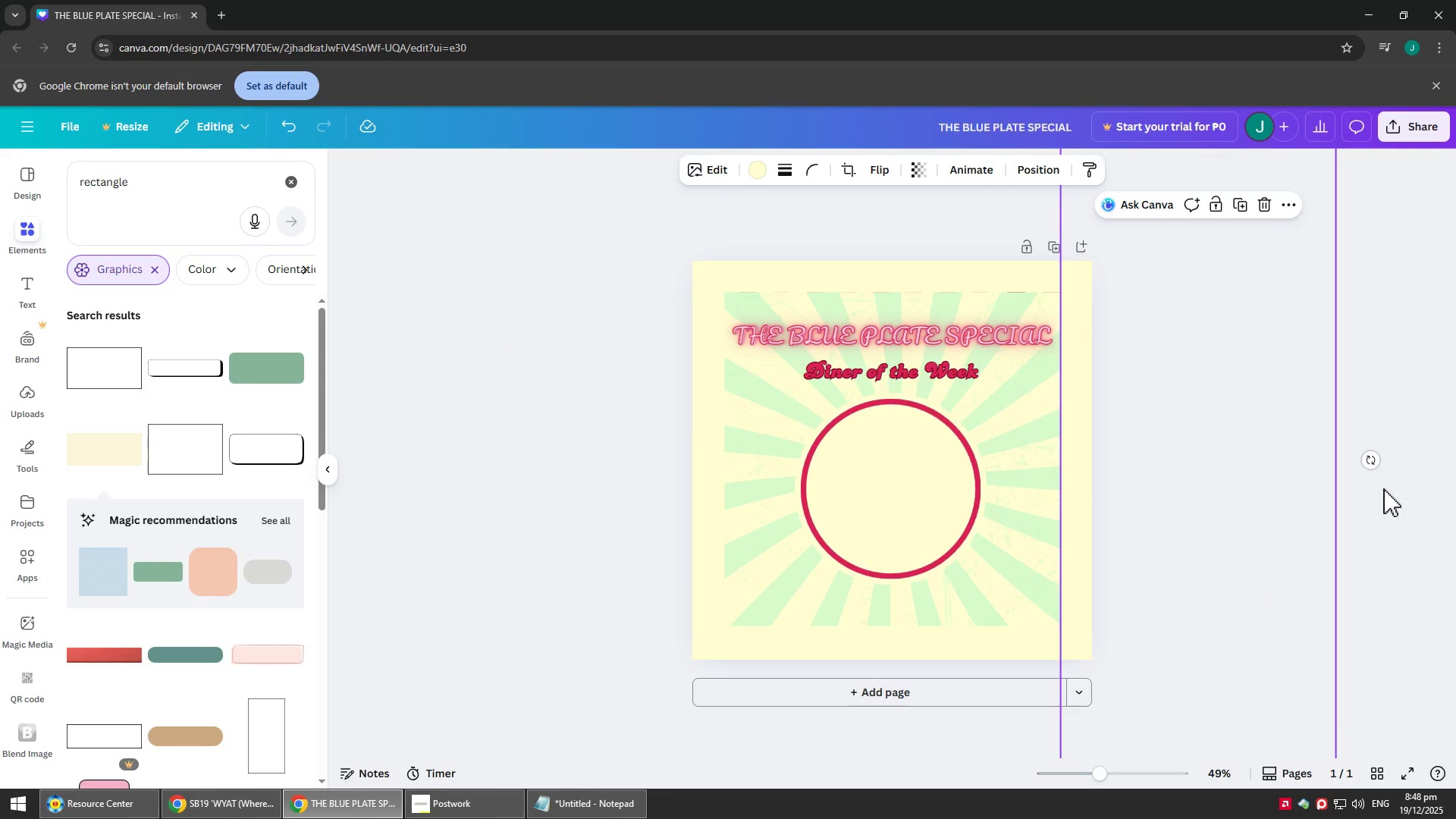 
left_click([1079, 483])
 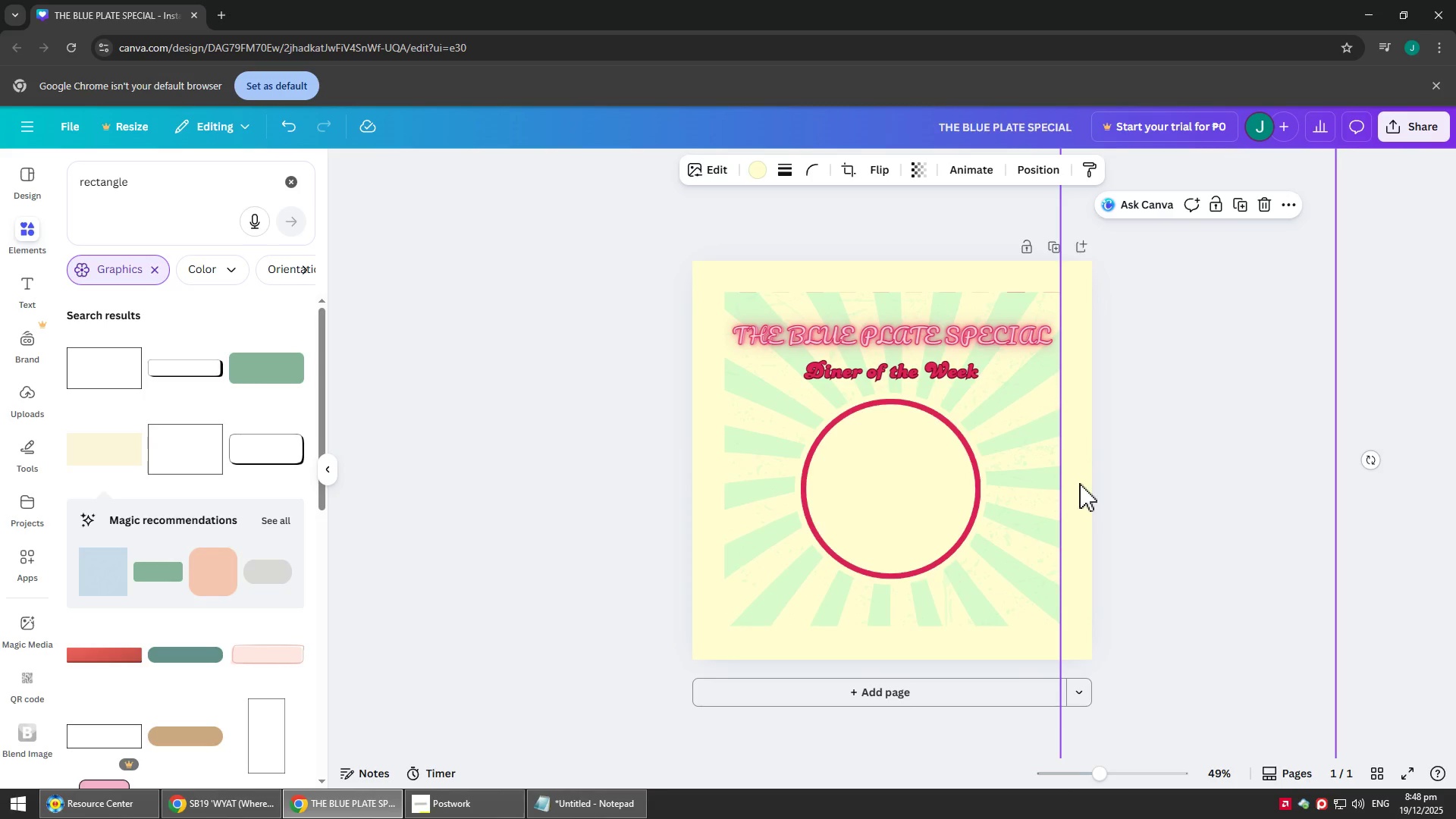 
key(Control+BracketLeft)
 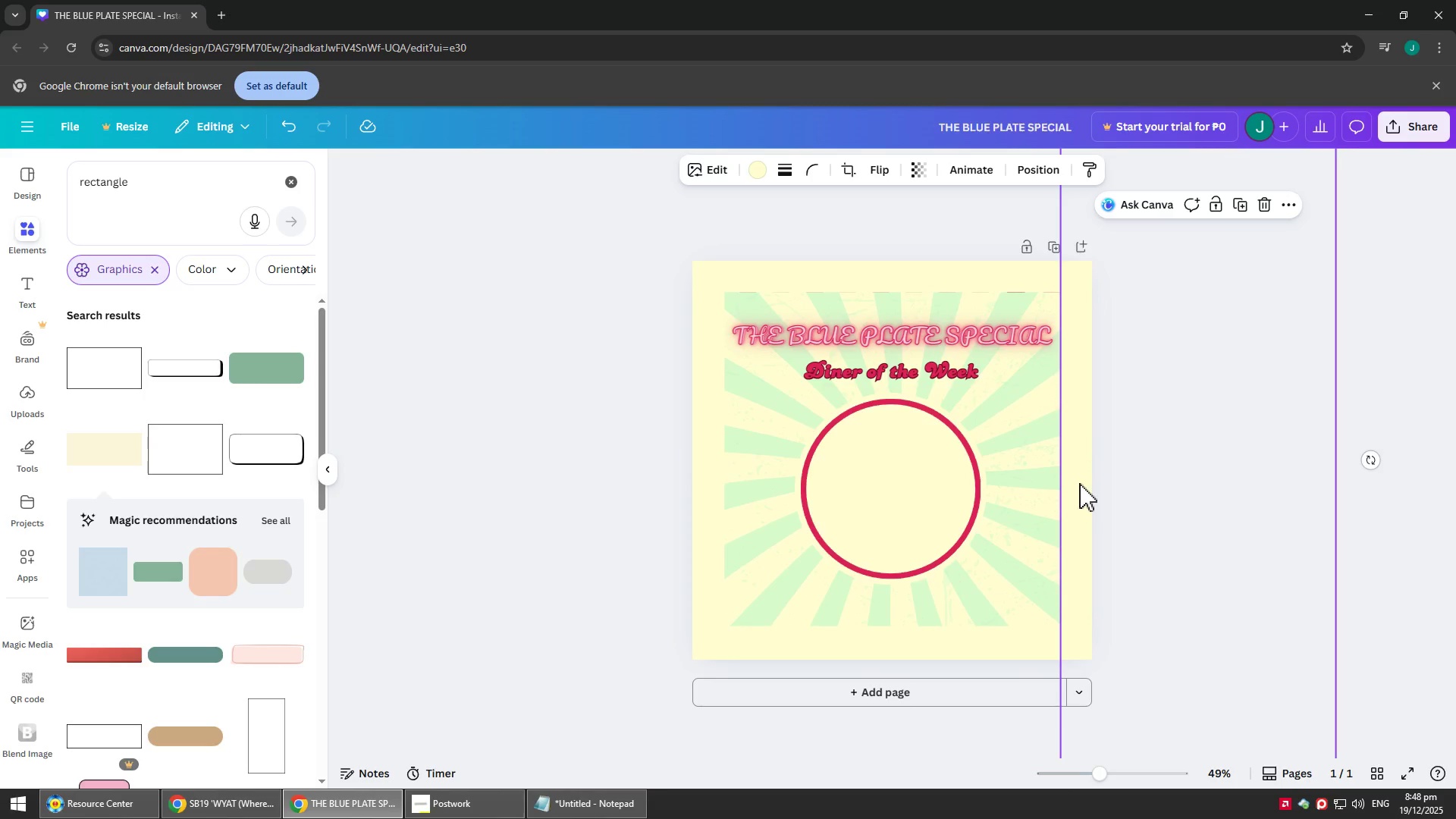 
key(Control+BracketLeft)
 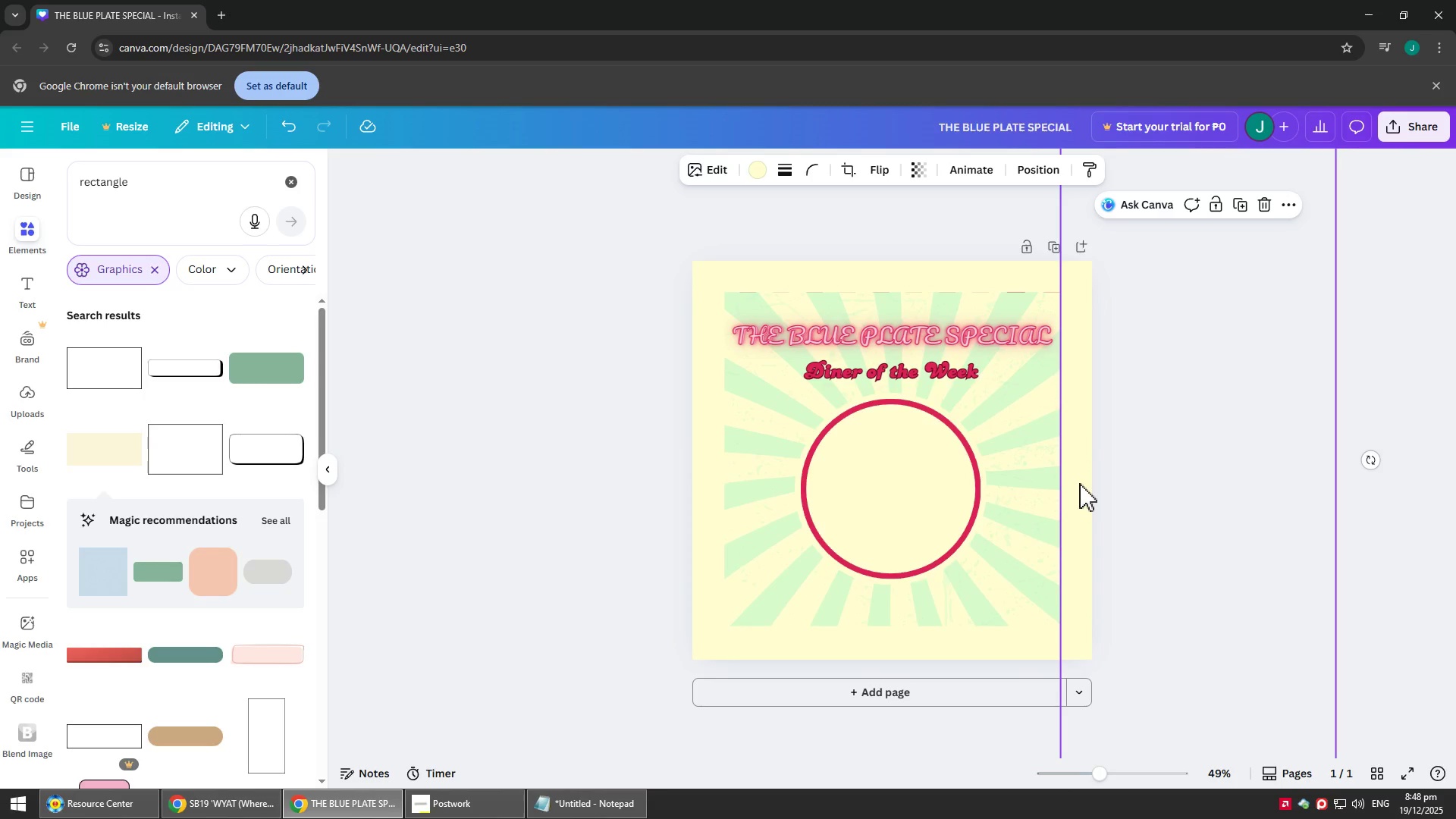 
key(Control+BracketLeft)
 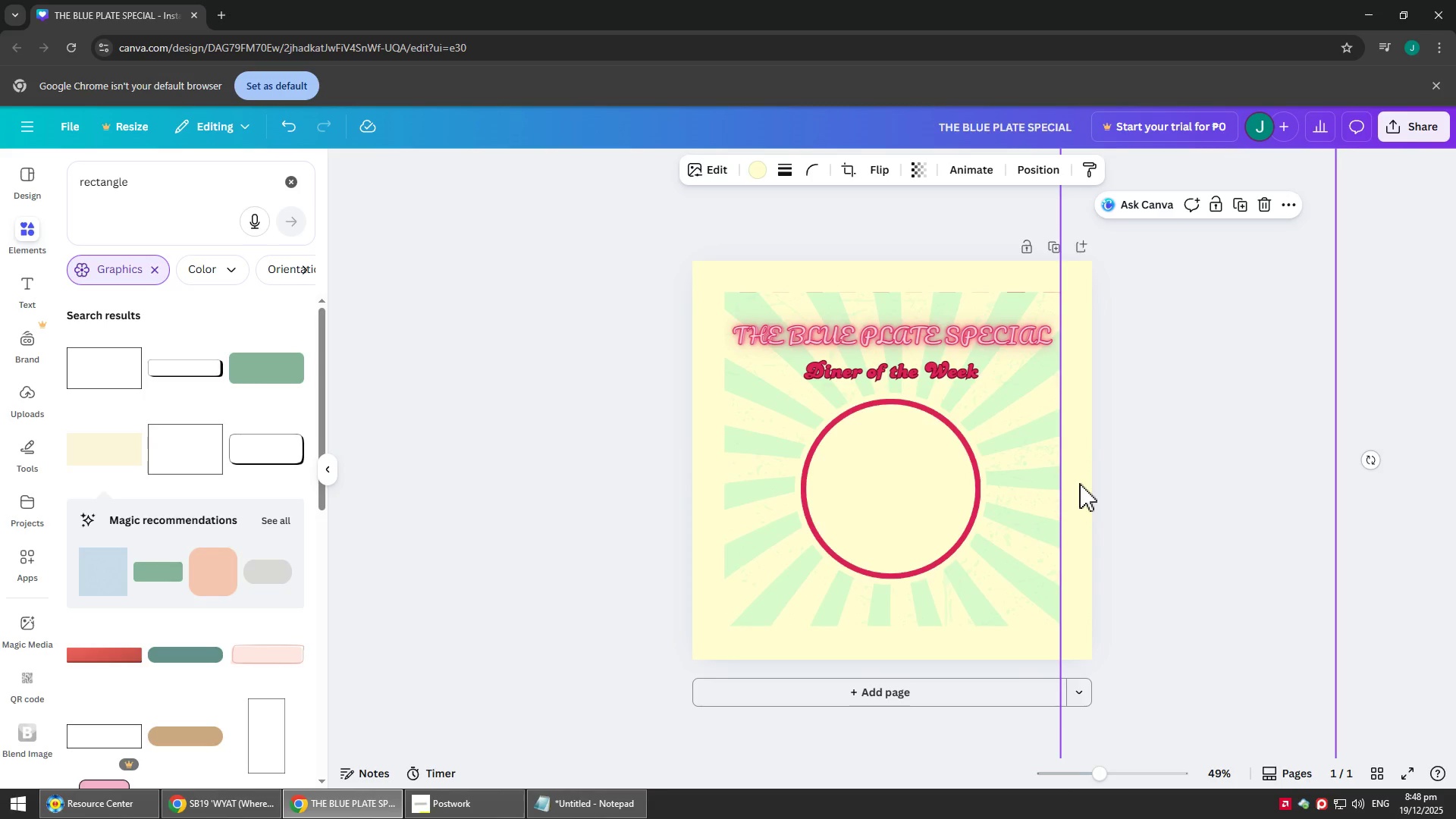 
key(Control+BracketLeft)
 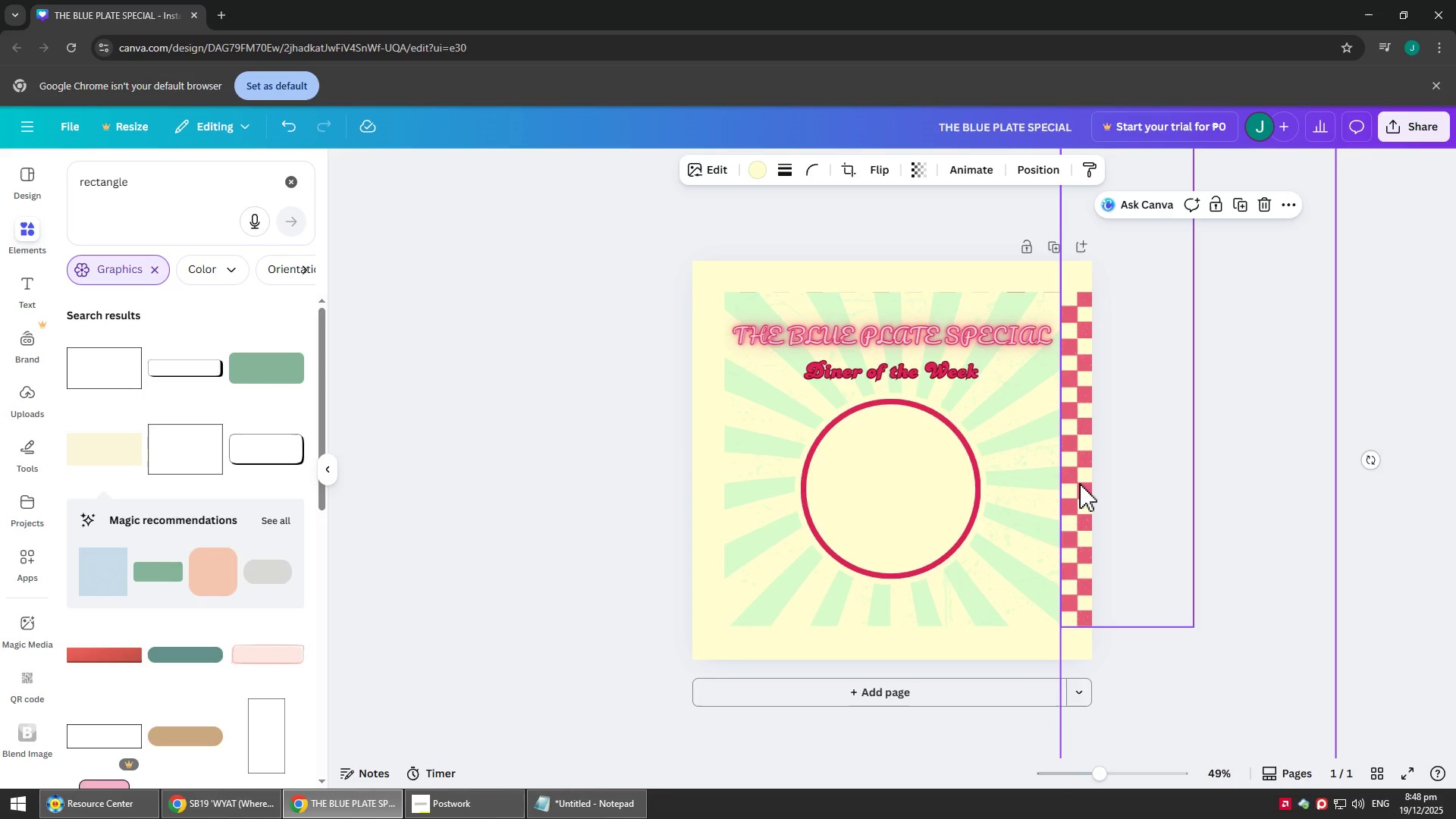 
key(Control+BracketLeft)
 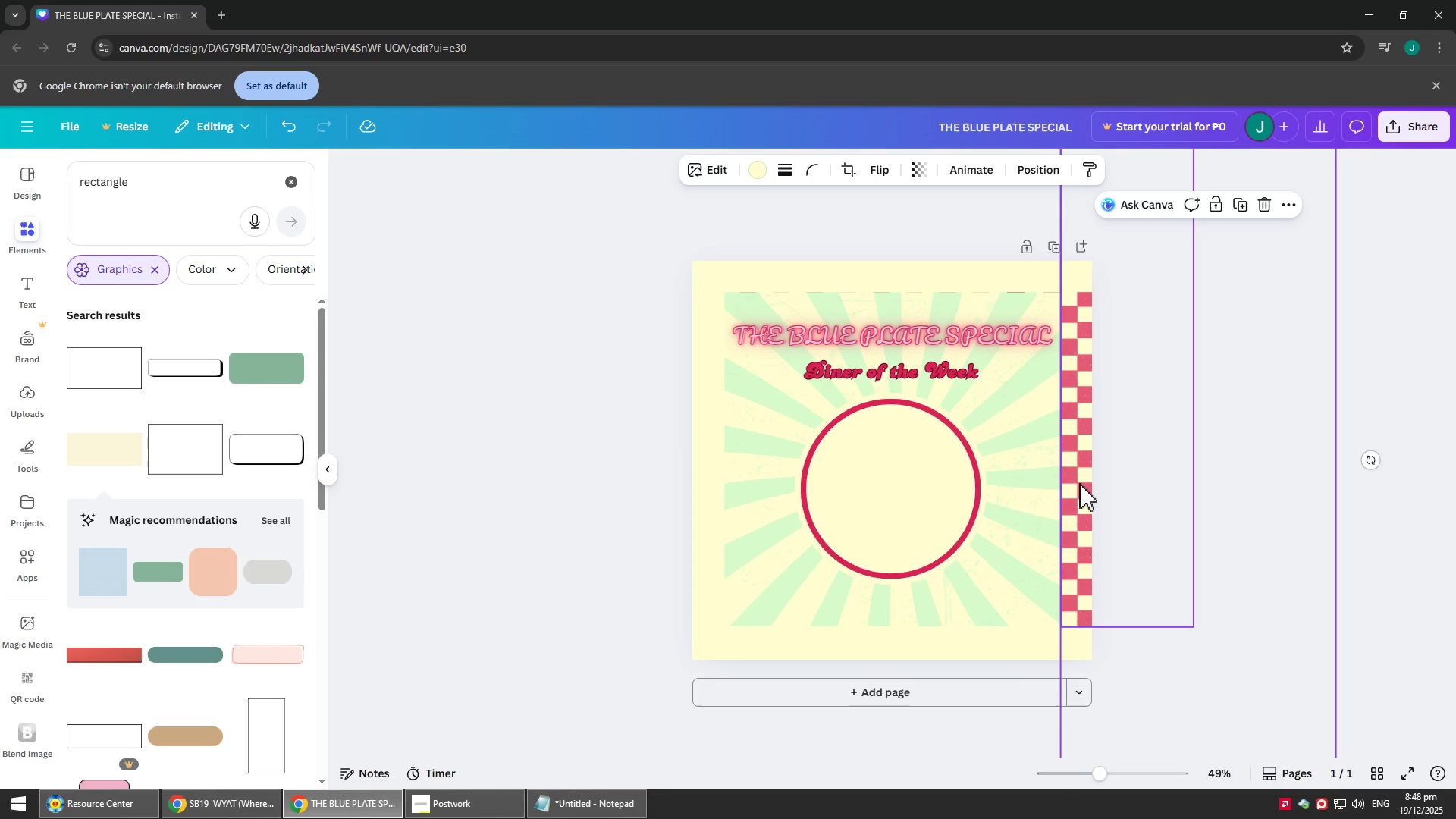 
key(Control+BracketLeft)
 